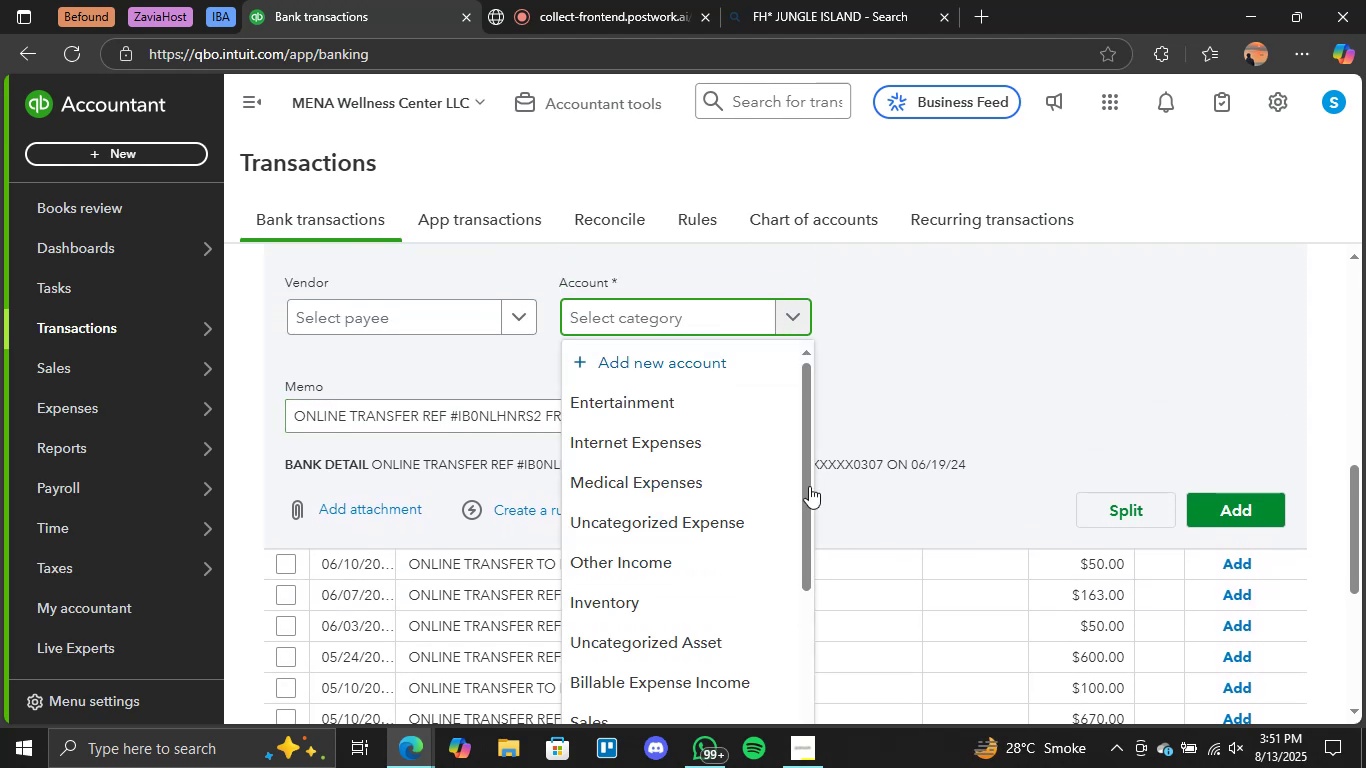 
scroll: coordinate [876, 454], scroll_direction: down, amount: 4.0
 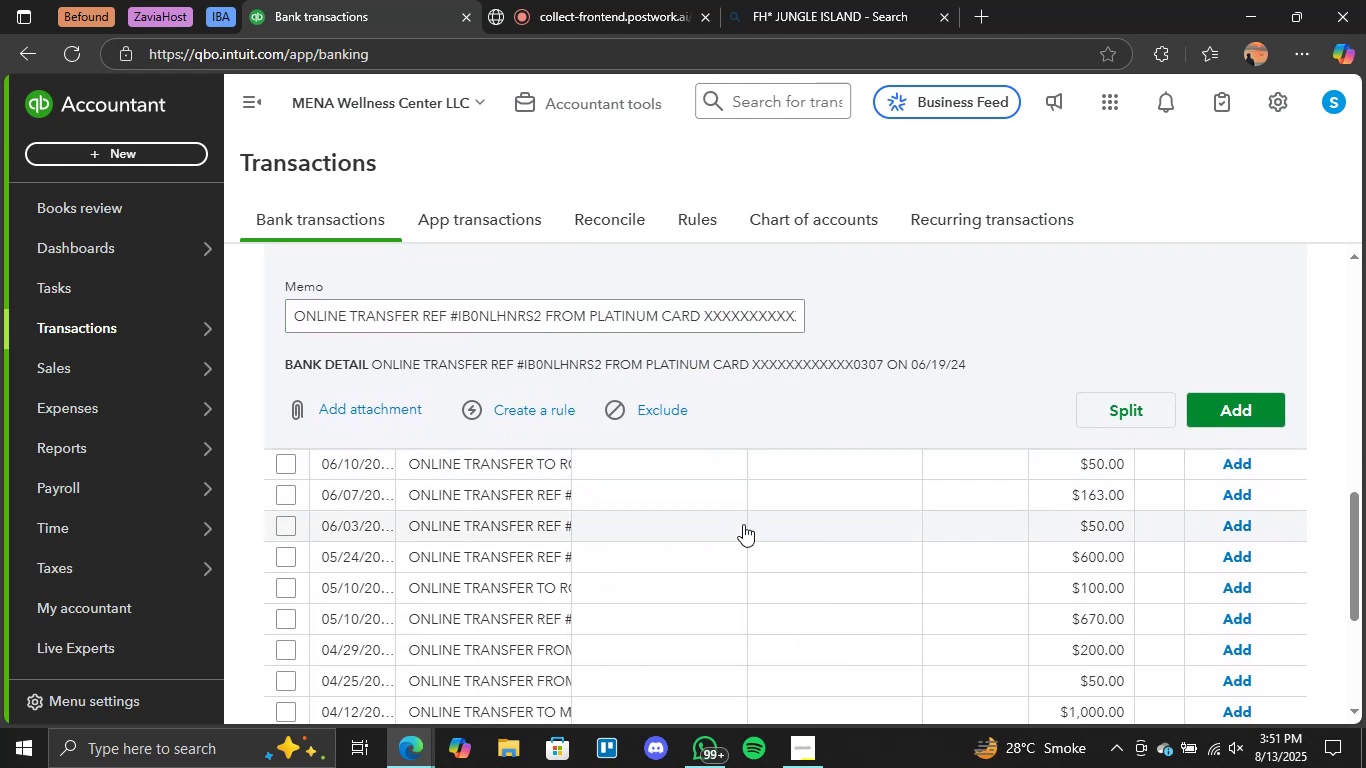 
scroll: coordinate [797, 353], scroll_direction: up, amount: 1.0
 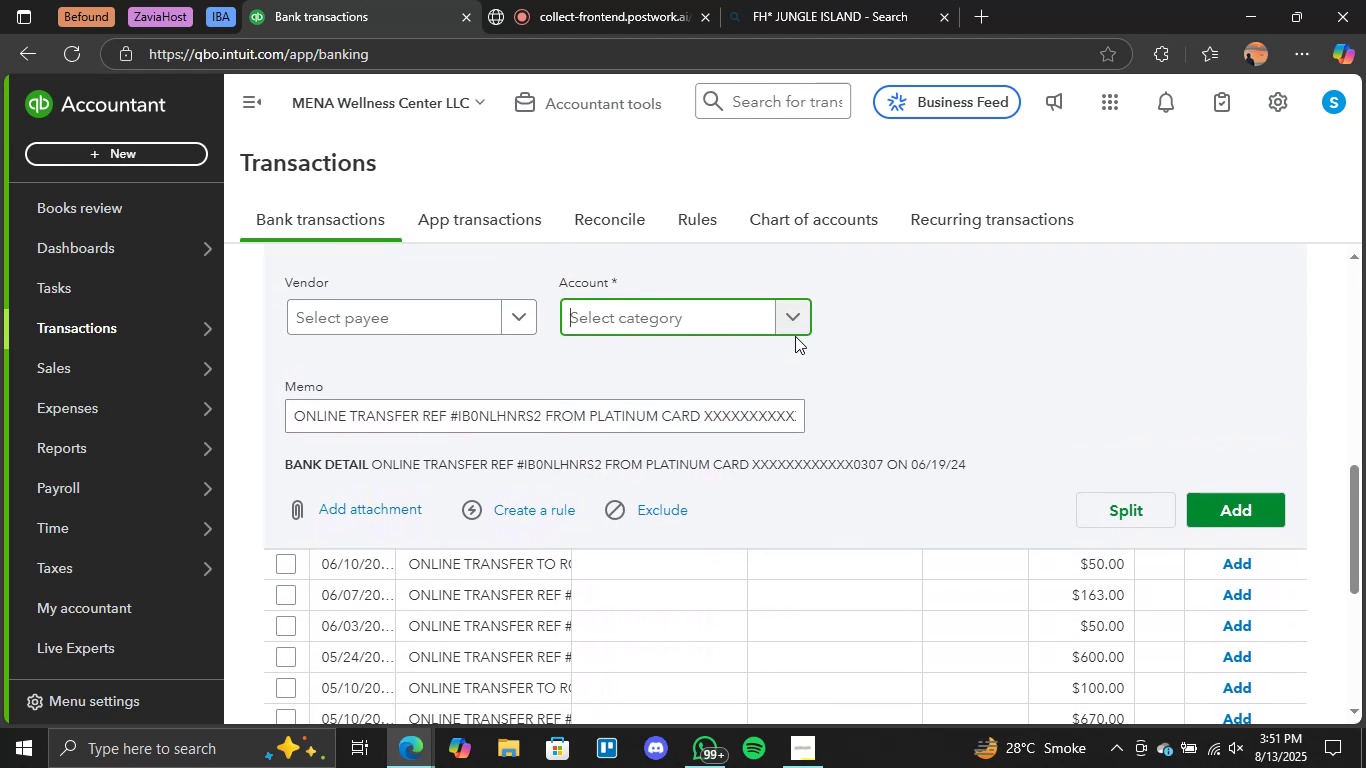 
left_click([795, 331])
 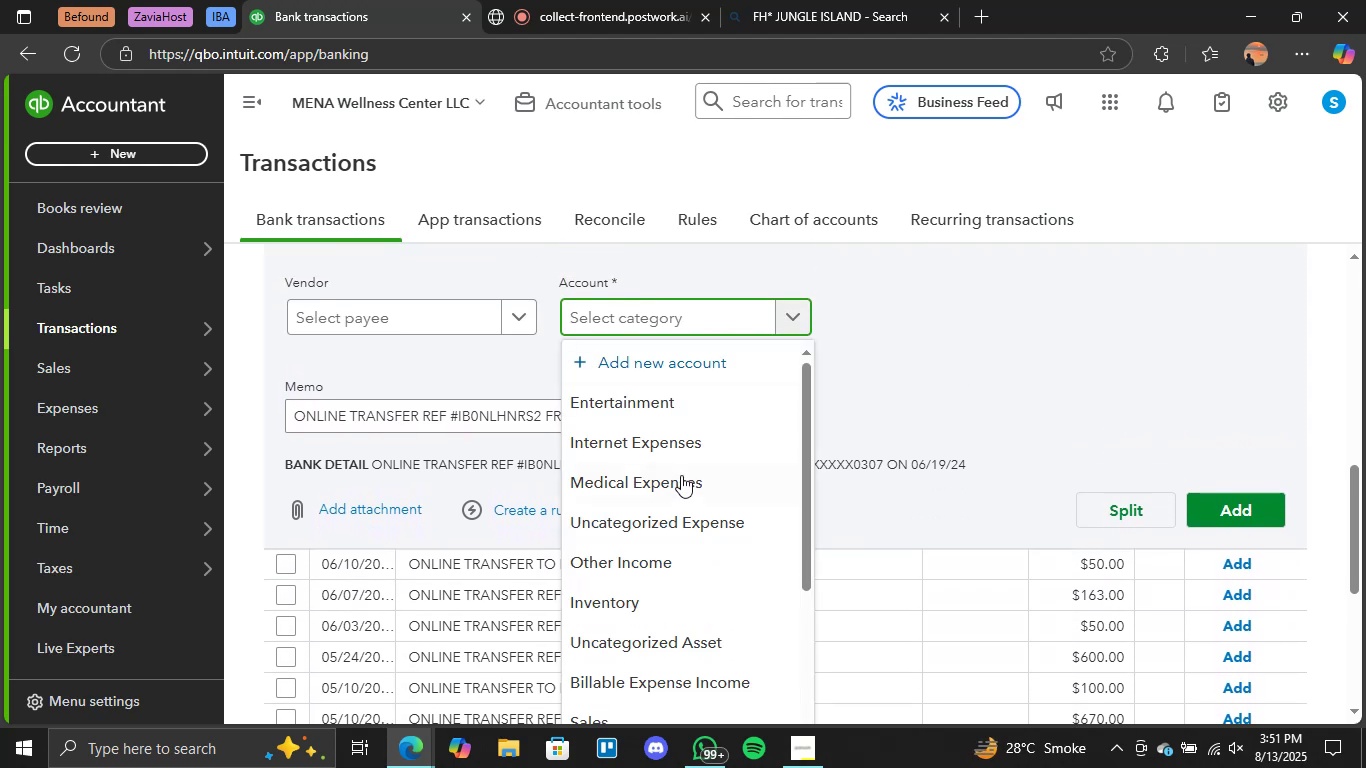 
scroll: coordinate [820, 439], scroll_direction: down, amount: 5.0
 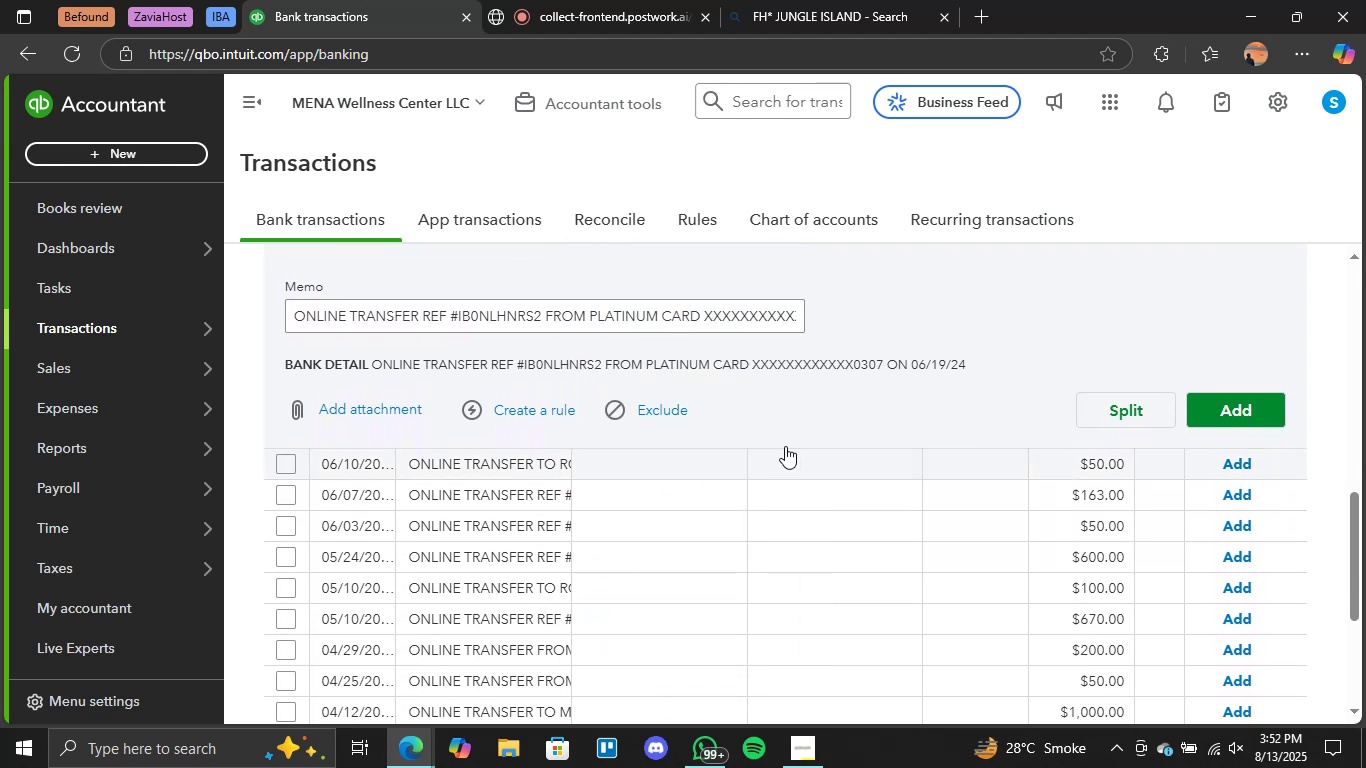 
scroll: coordinate [790, 423], scroll_direction: up, amount: 1.0
 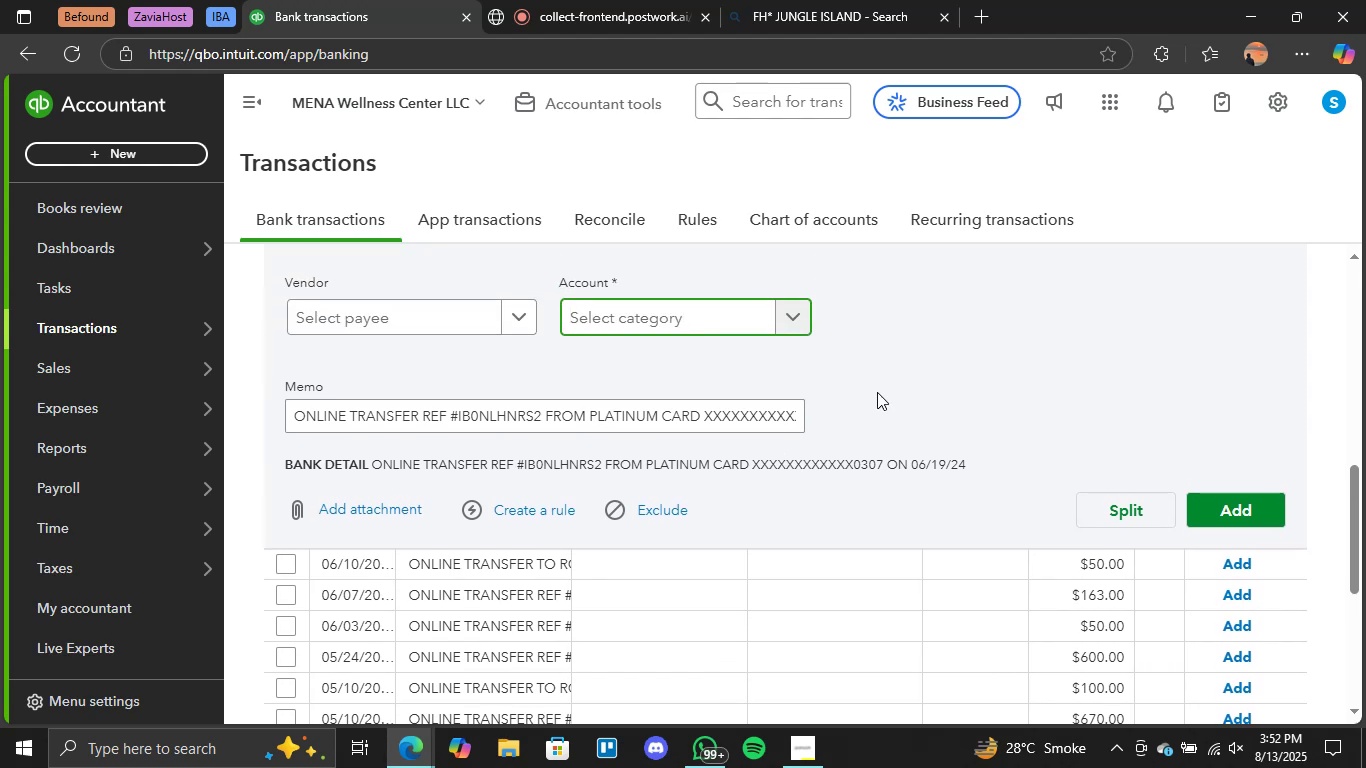 
scroll: coordinate [885, 373], scroll_direction: none, amount: 0.0
 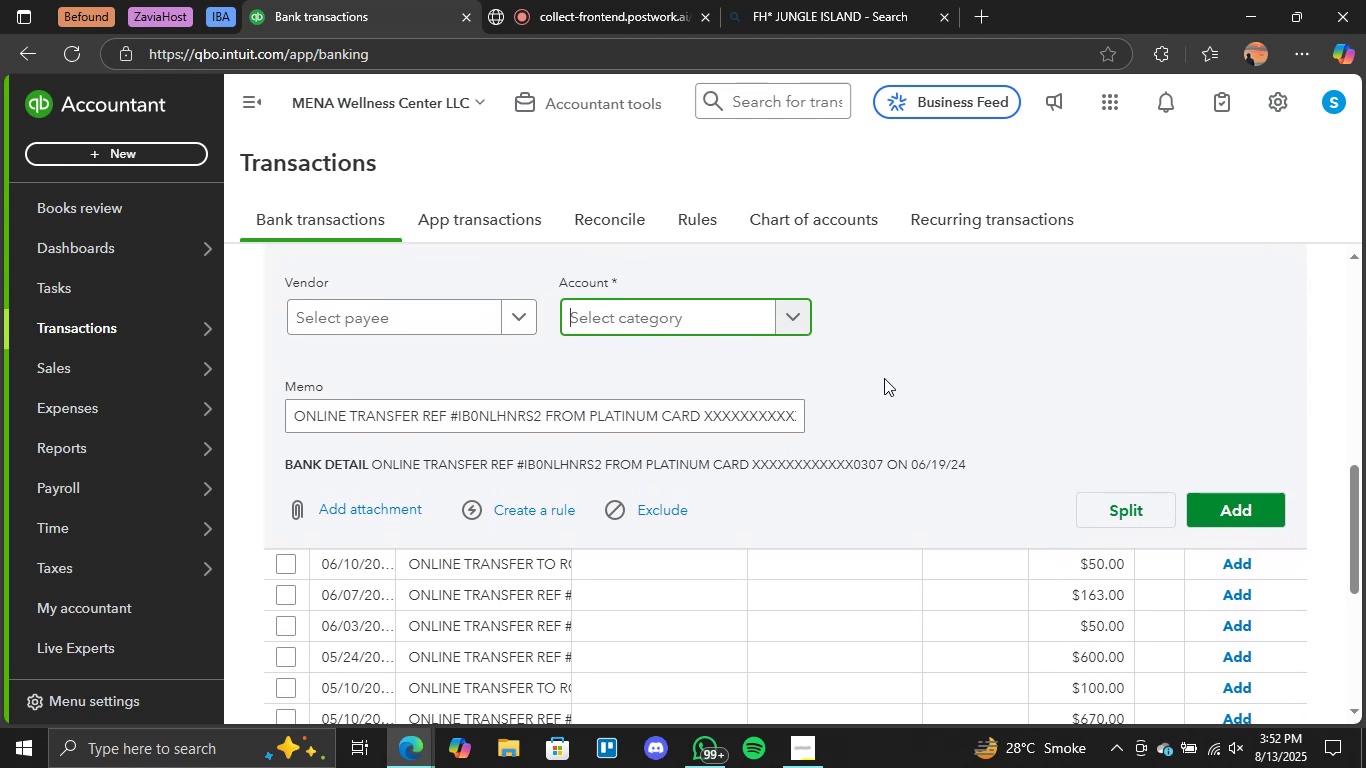 
scroll: coordinate [884, 378], scroll_direction: down, amount: 1.0
 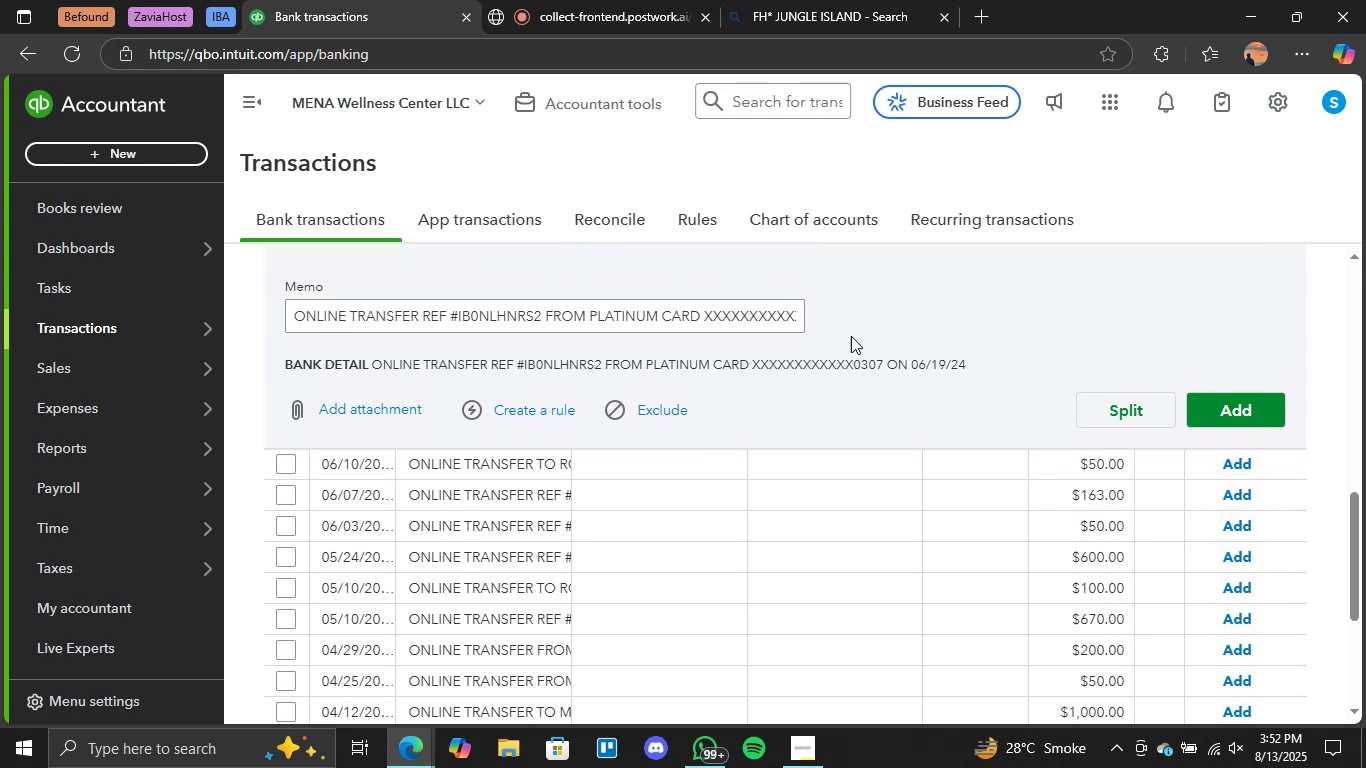 
scroll: coordinate [849, 326], scroll_direction: up, amount: 1.0
 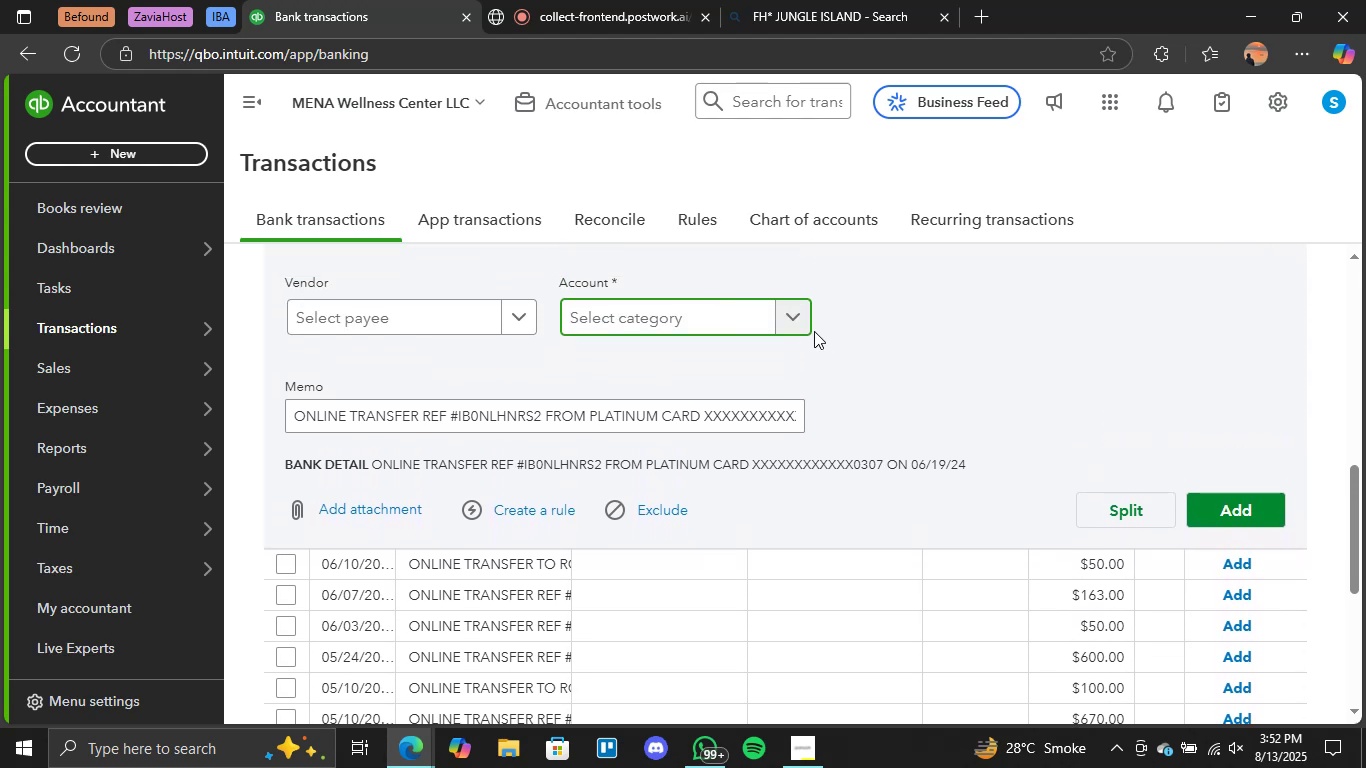 
left_click([803, 327])
 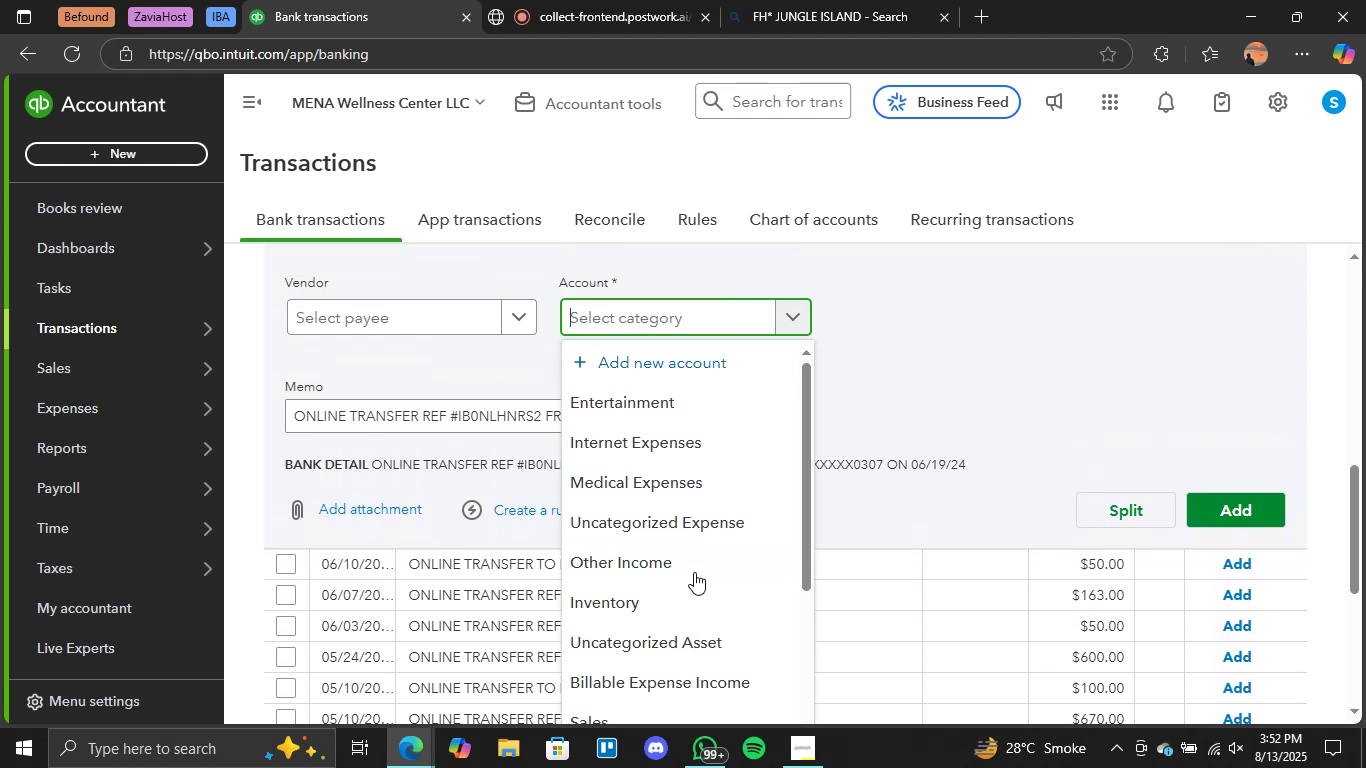 
scroll: coordinate [698, 562], scroll_direction: down, amount: 4.0
 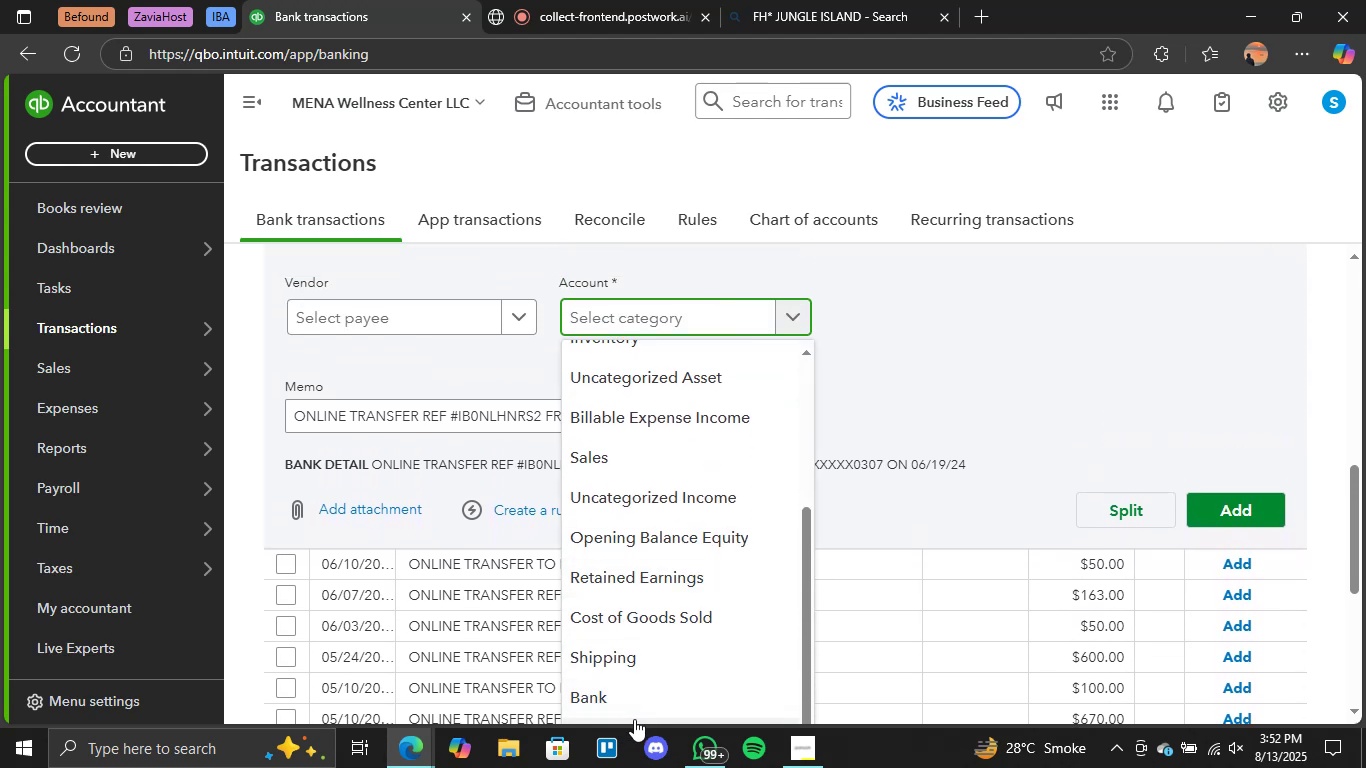 
left_click([634, 718])
 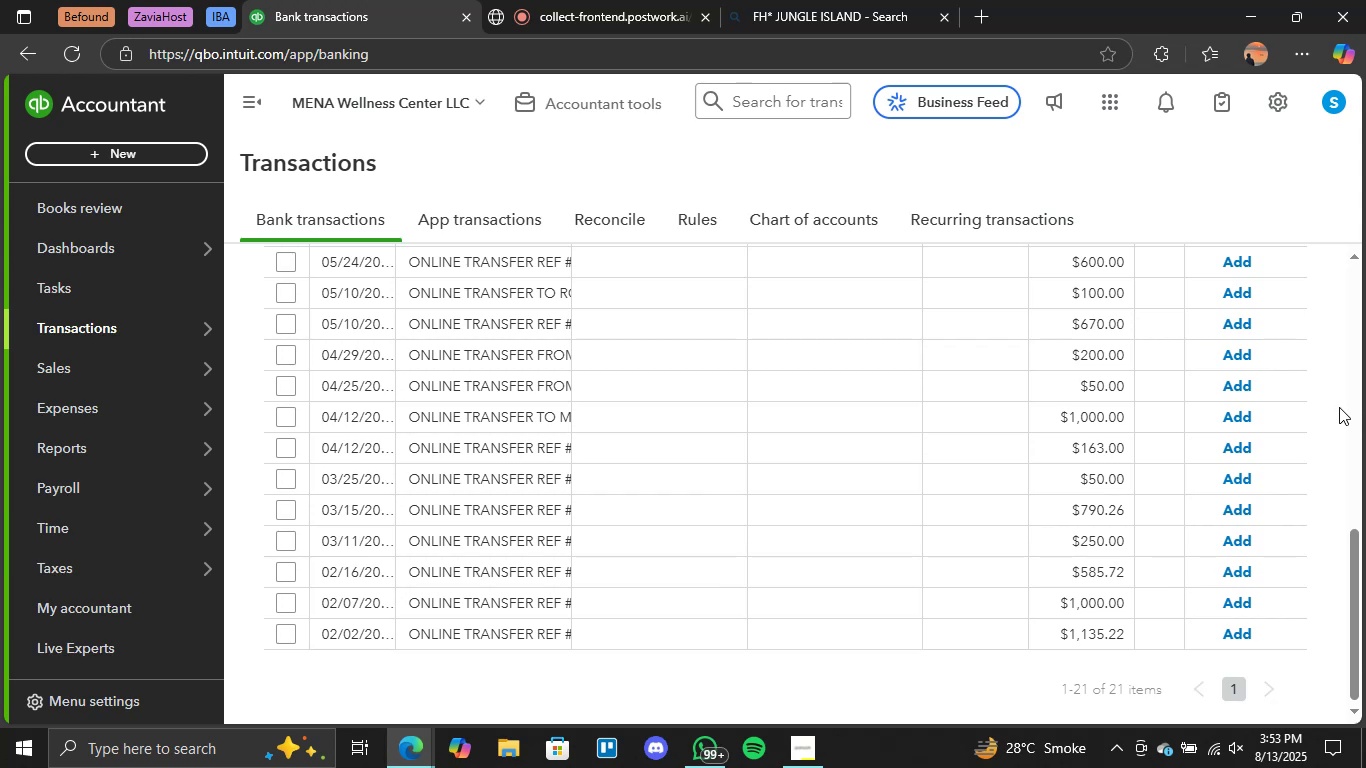 
wait(90.55)
 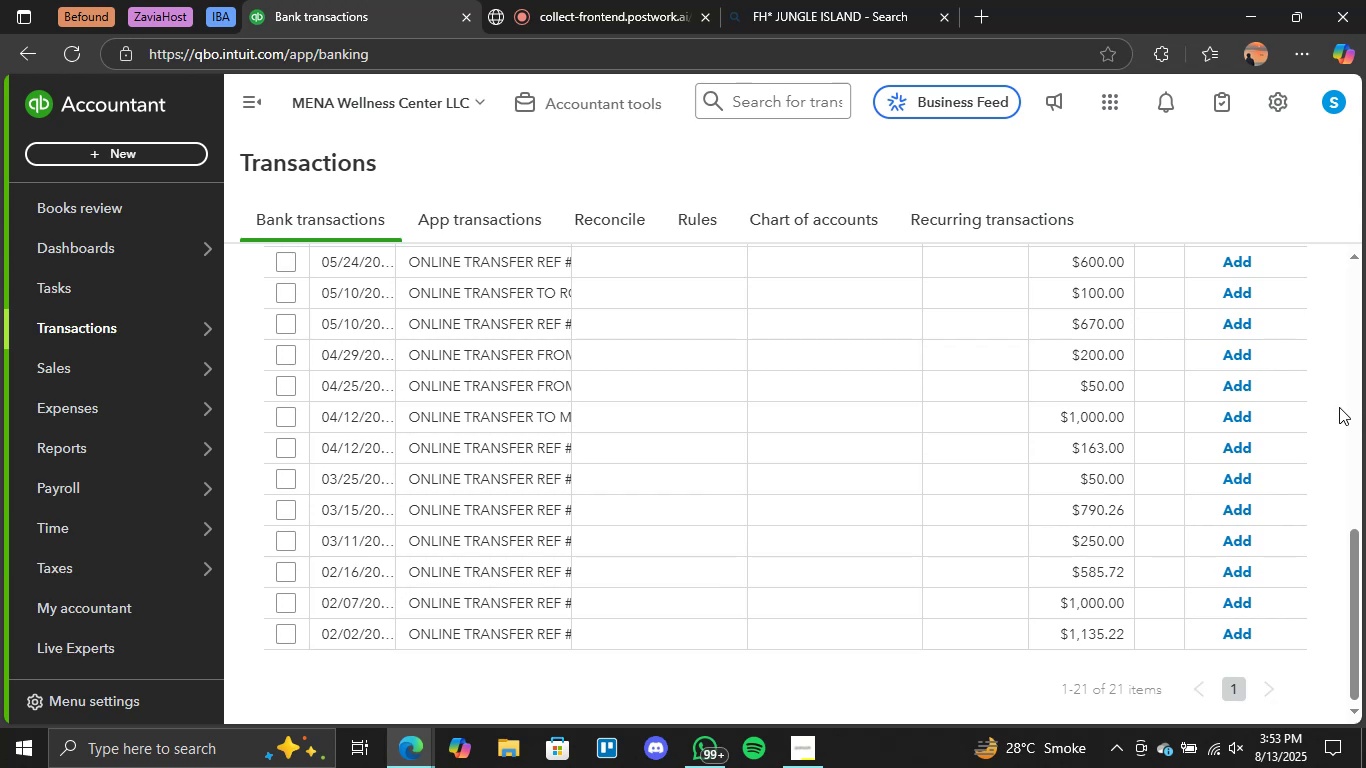 
left_click([833, 268])
 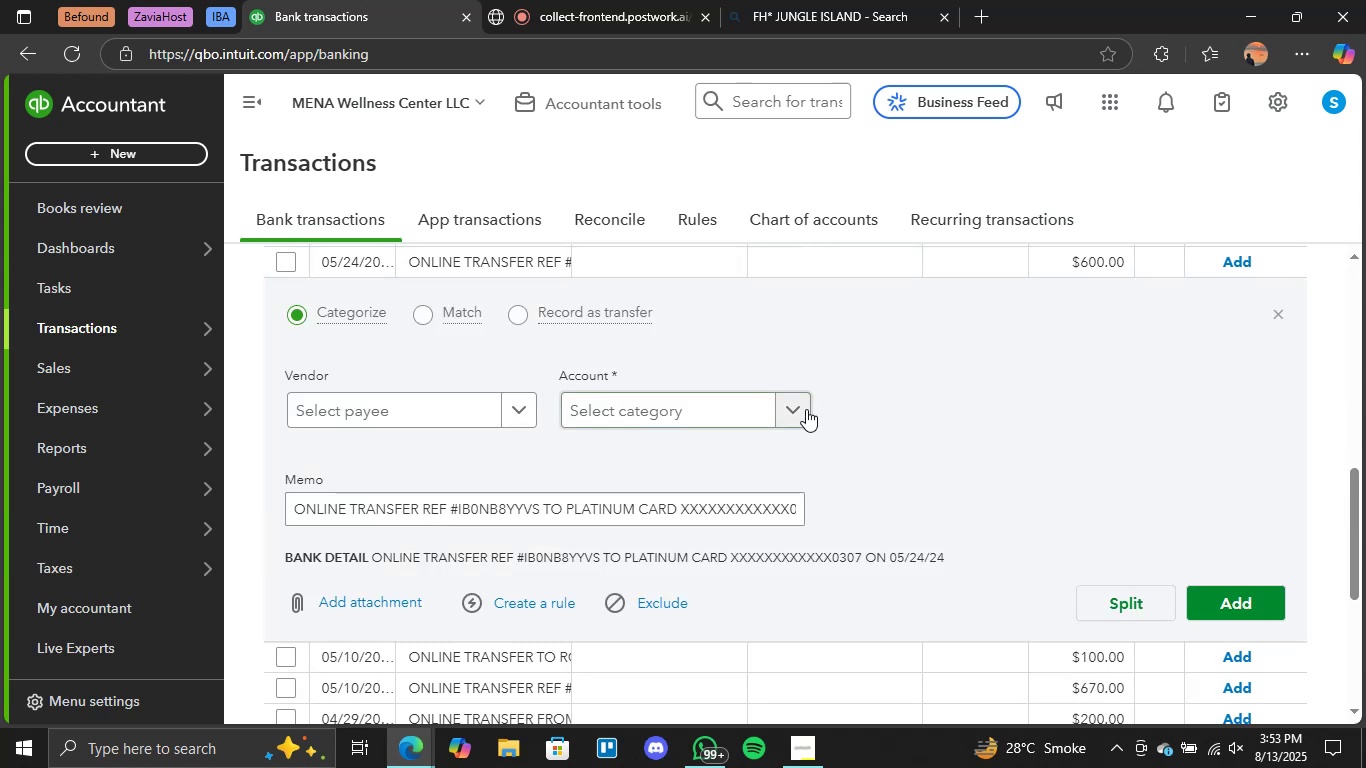 
left_click([799, 412])
 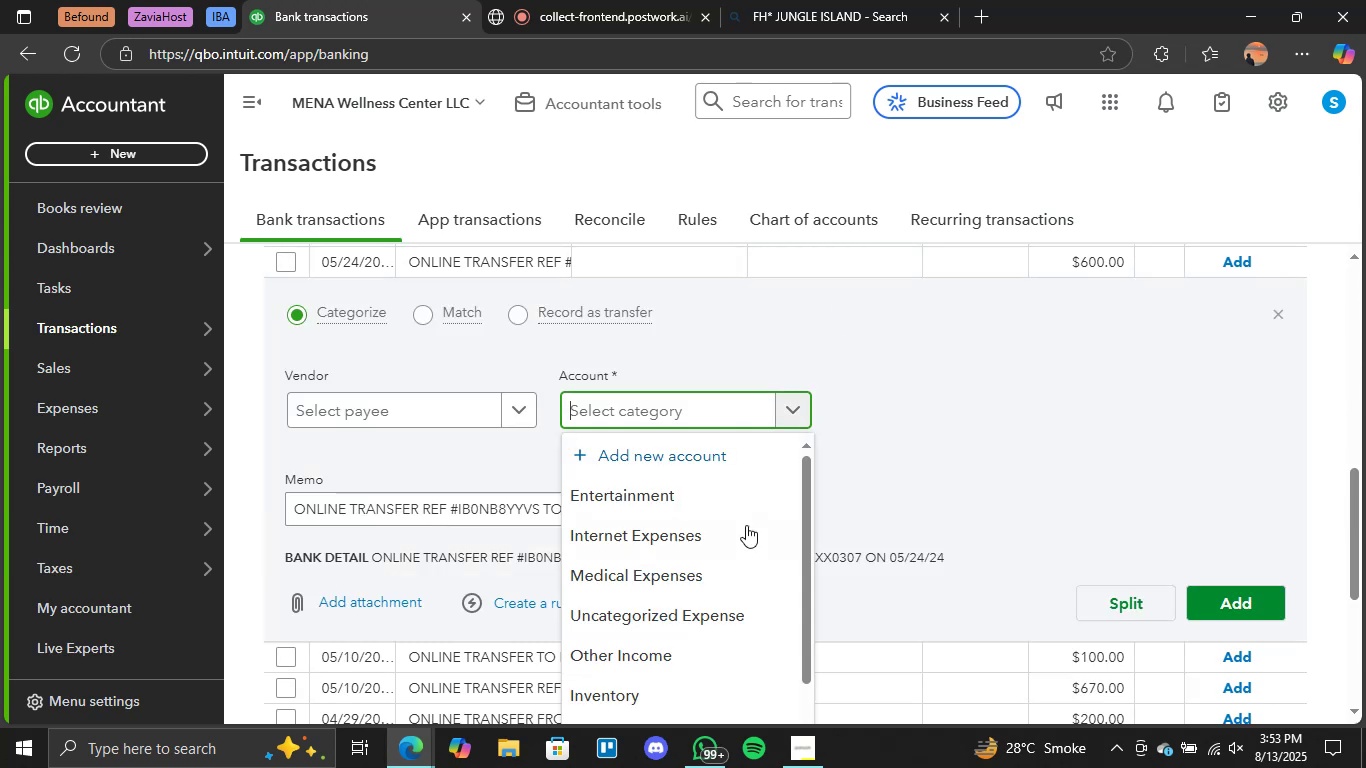 
scroll: coordinate [739, 520], scroll_direction: down, amount: 4.0
 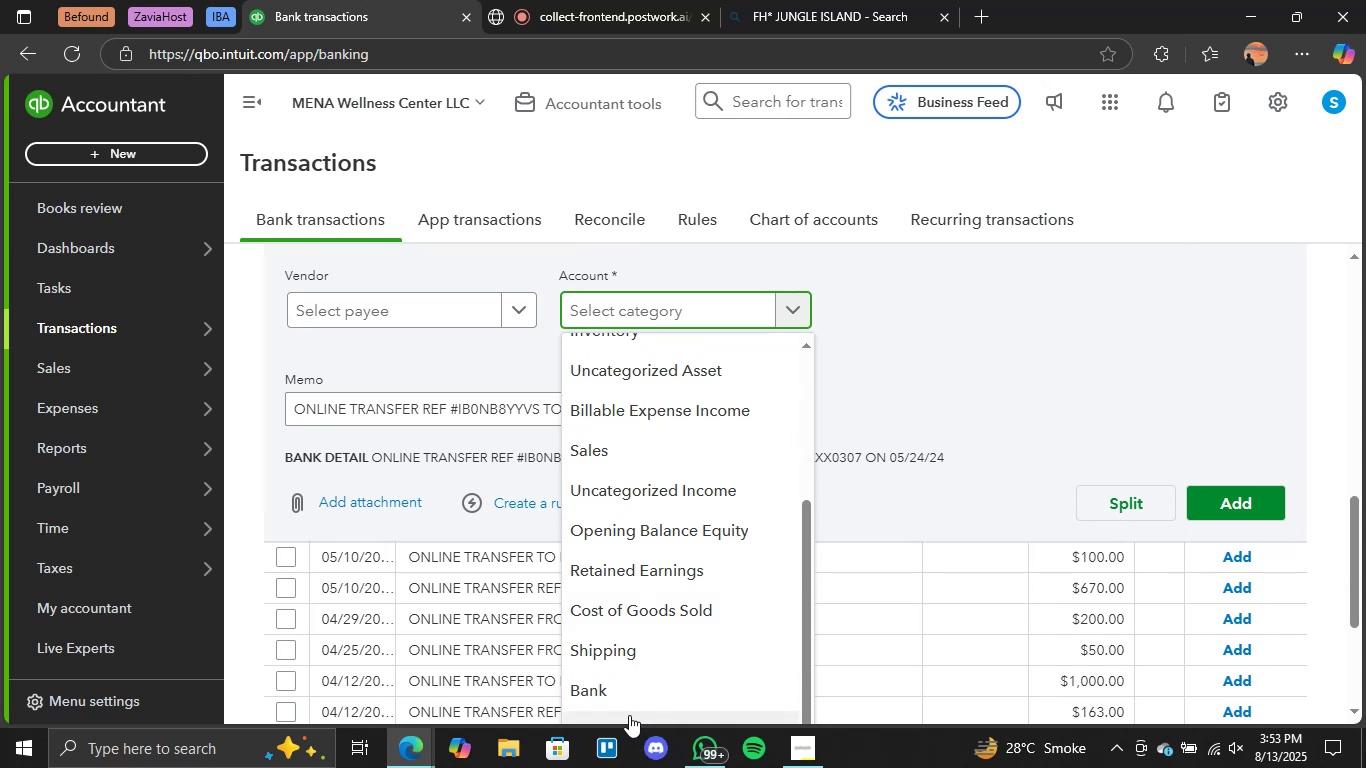 
left_click([629, 715])
 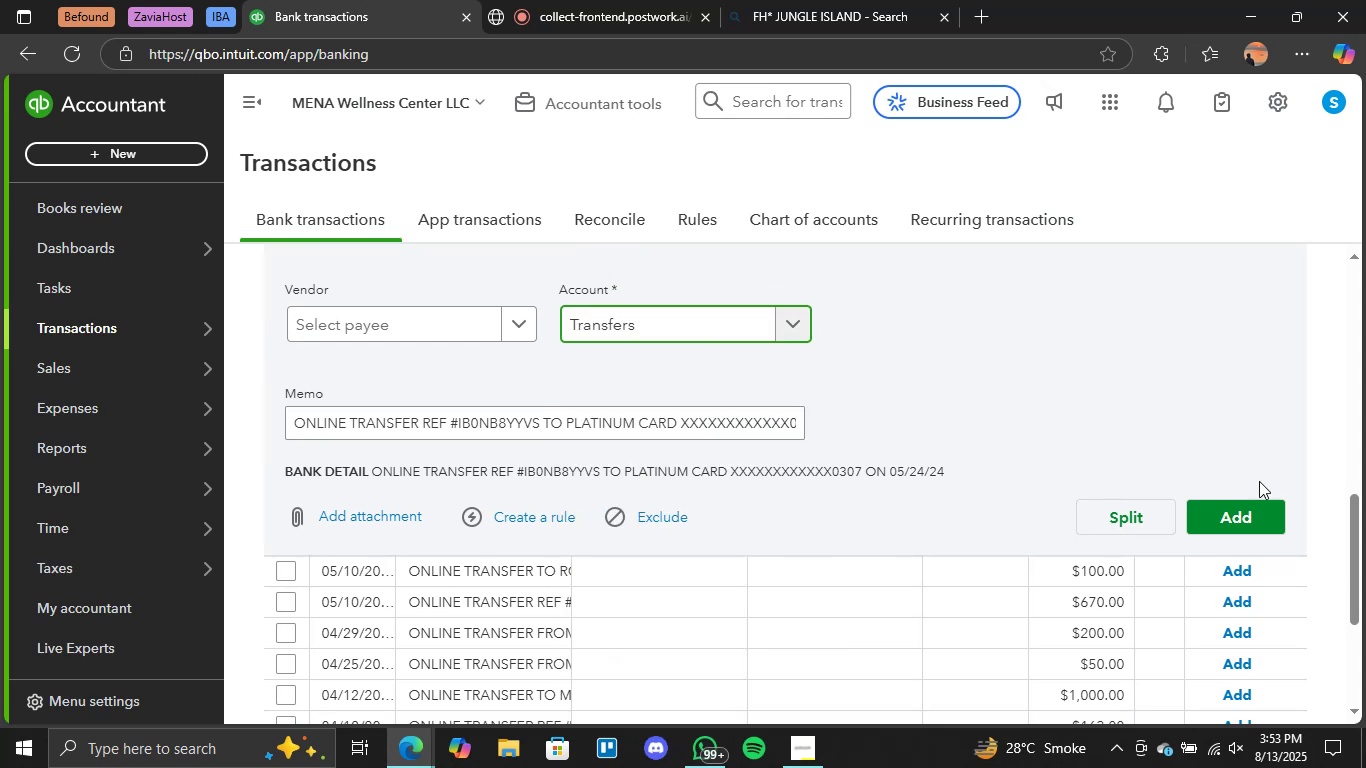 
left_click([1238, 527])
 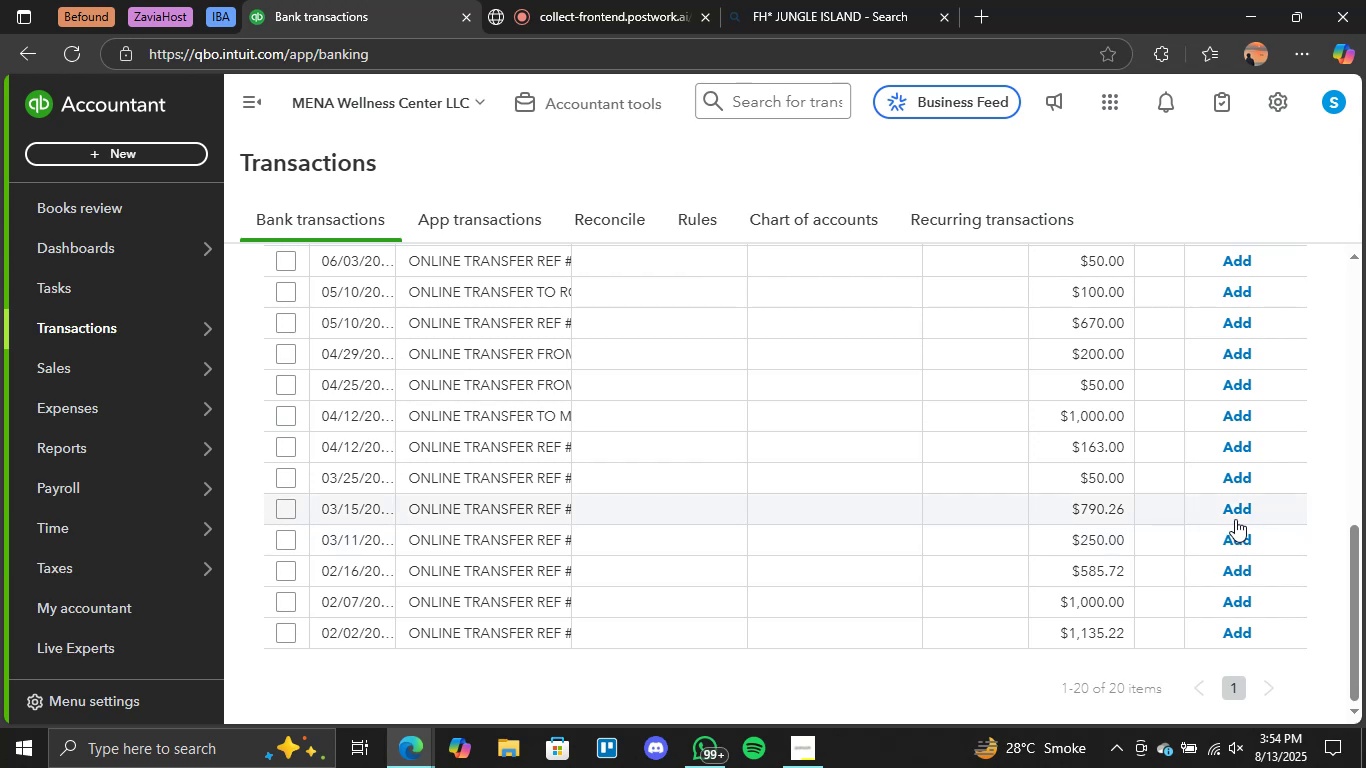 
wait(66.92)
 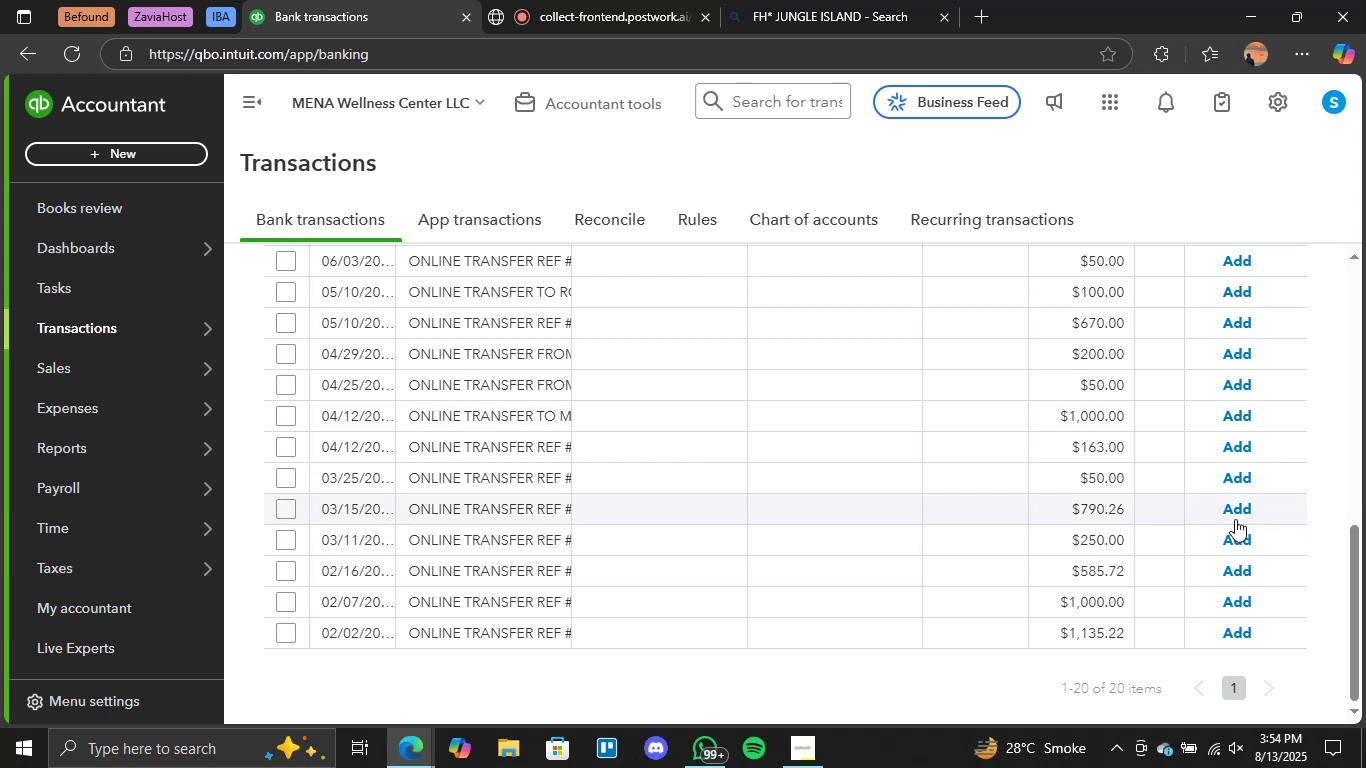 
scroll: coordinate [786, 357], scroll_direction: up, amount: 3.0
 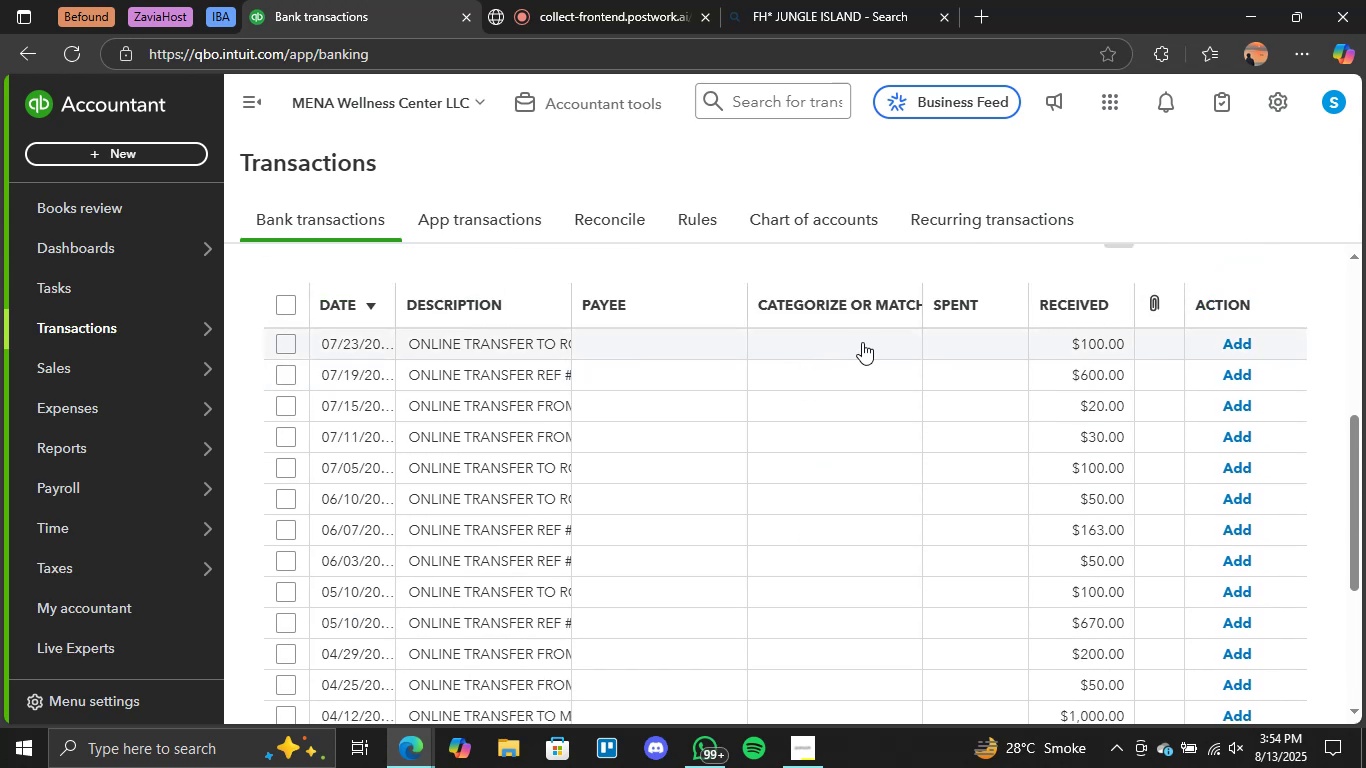 
left_click([862, 342])
 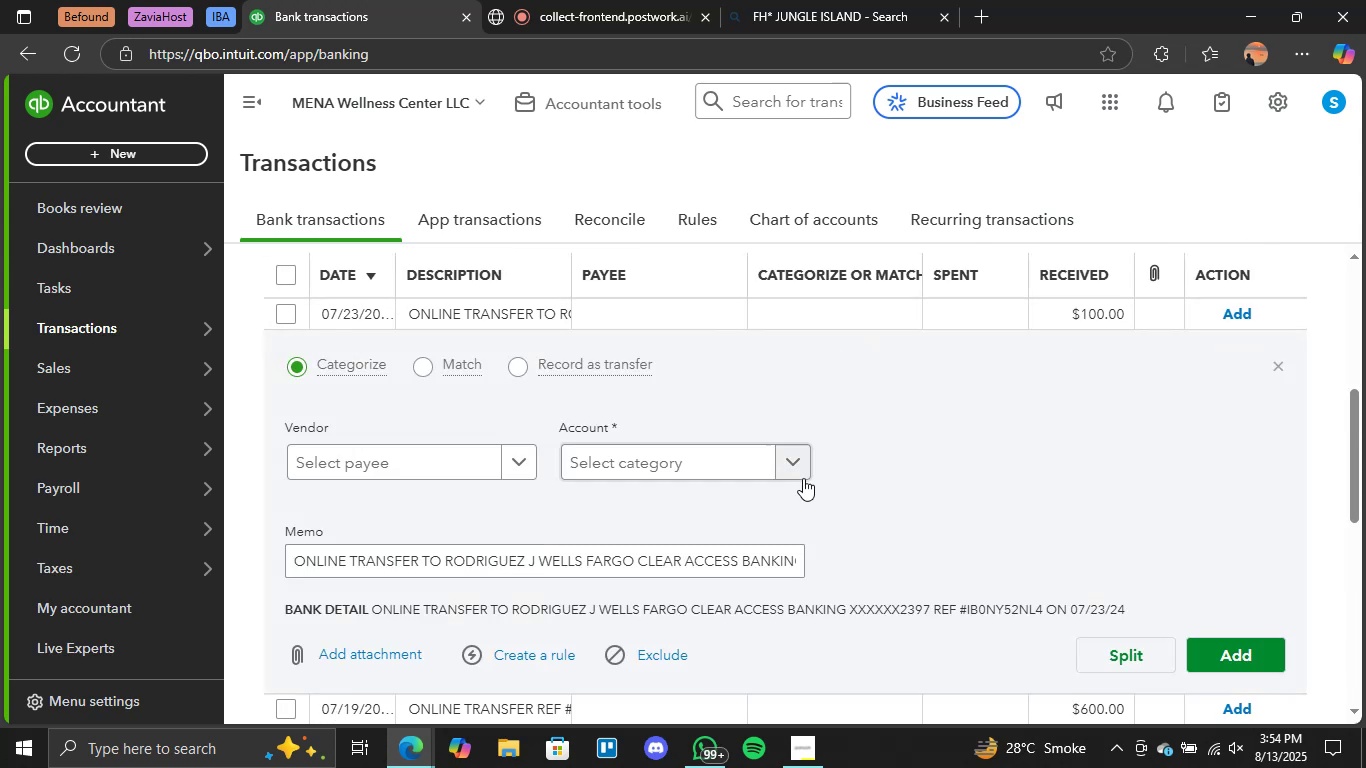 
left_click([786, 471])
 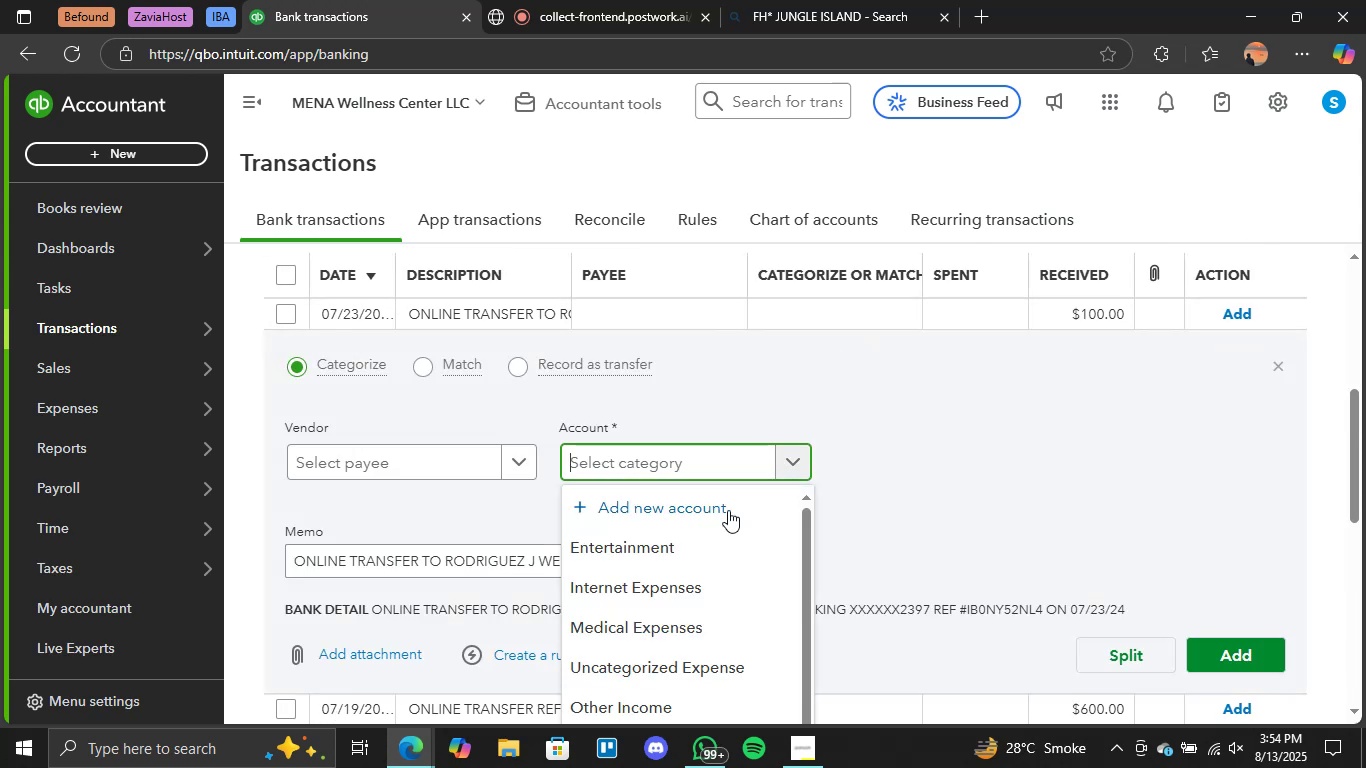 
scroll: coordinate [916, 511], scroll_direction: down, amount: 5.0
 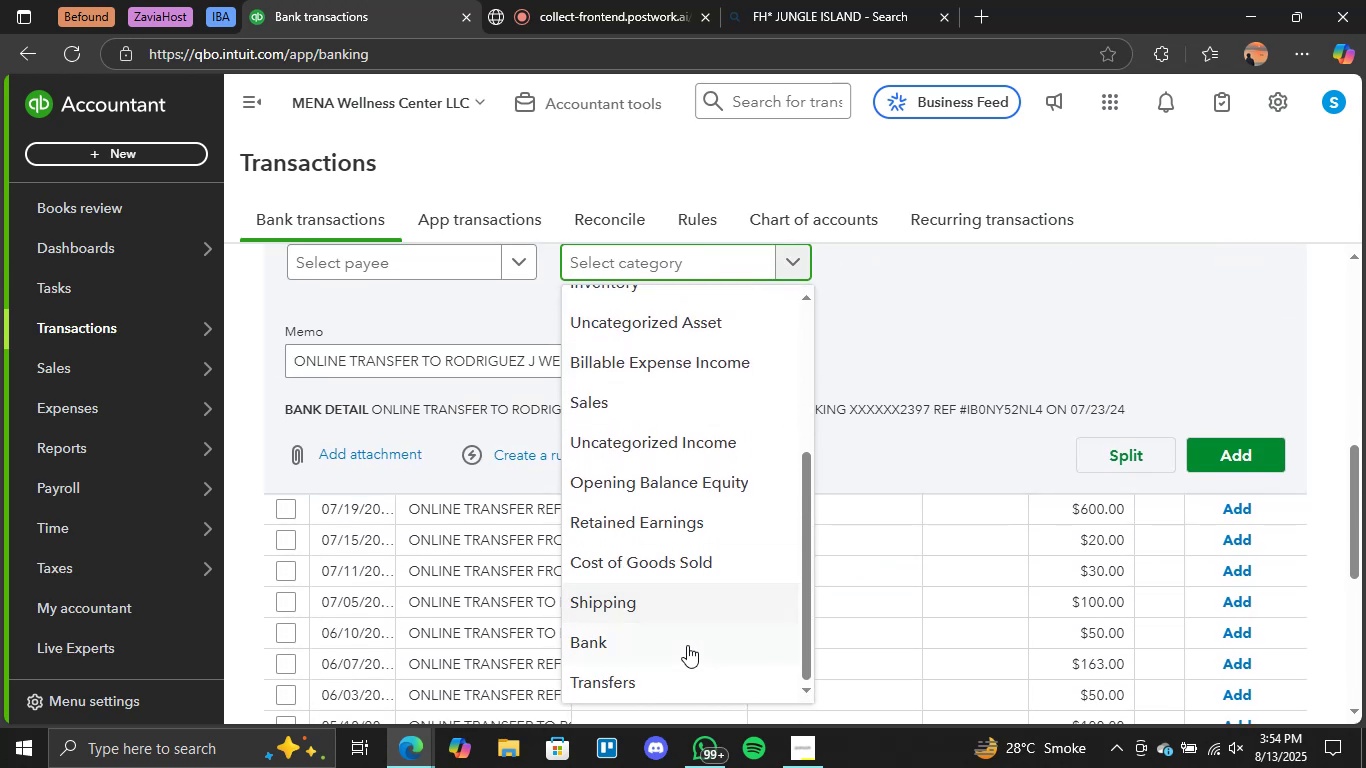 
left_click([657, 676])
 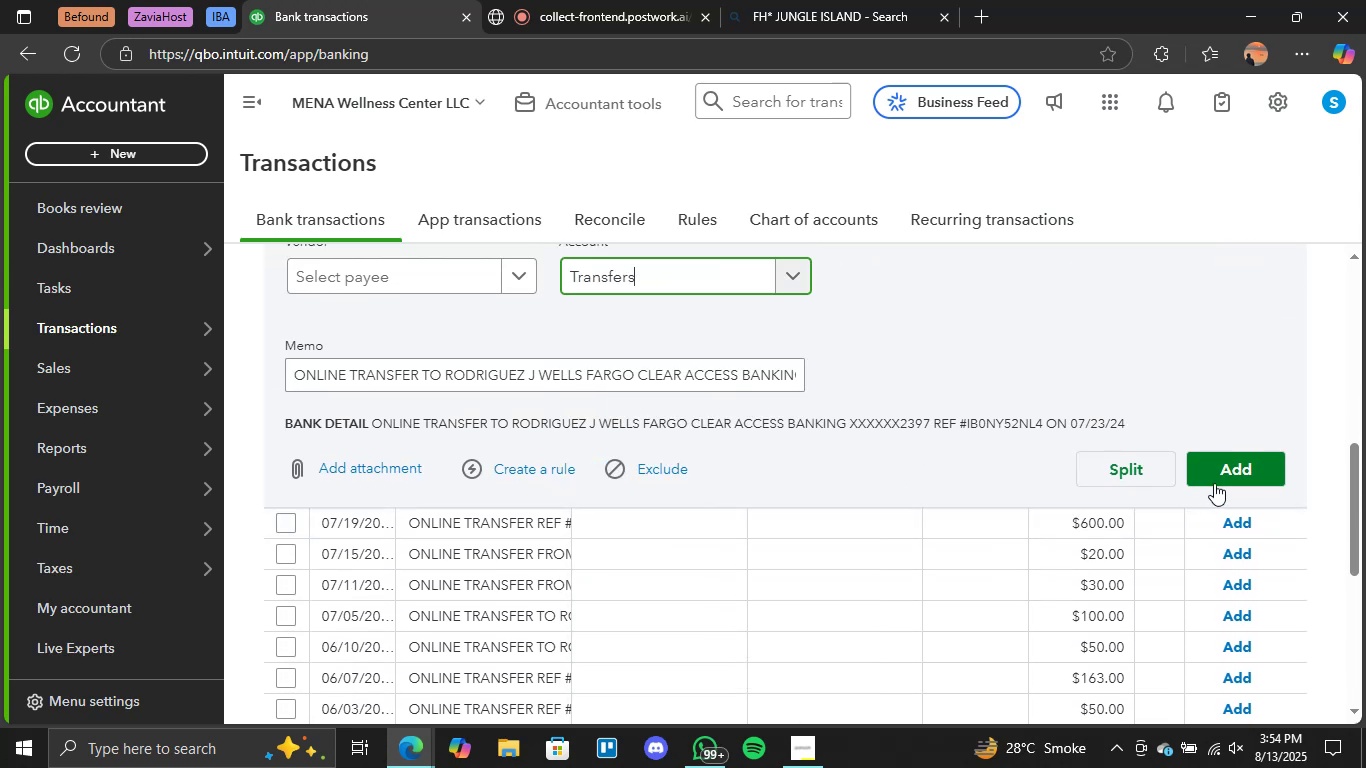 
left_click([1218, 479])
 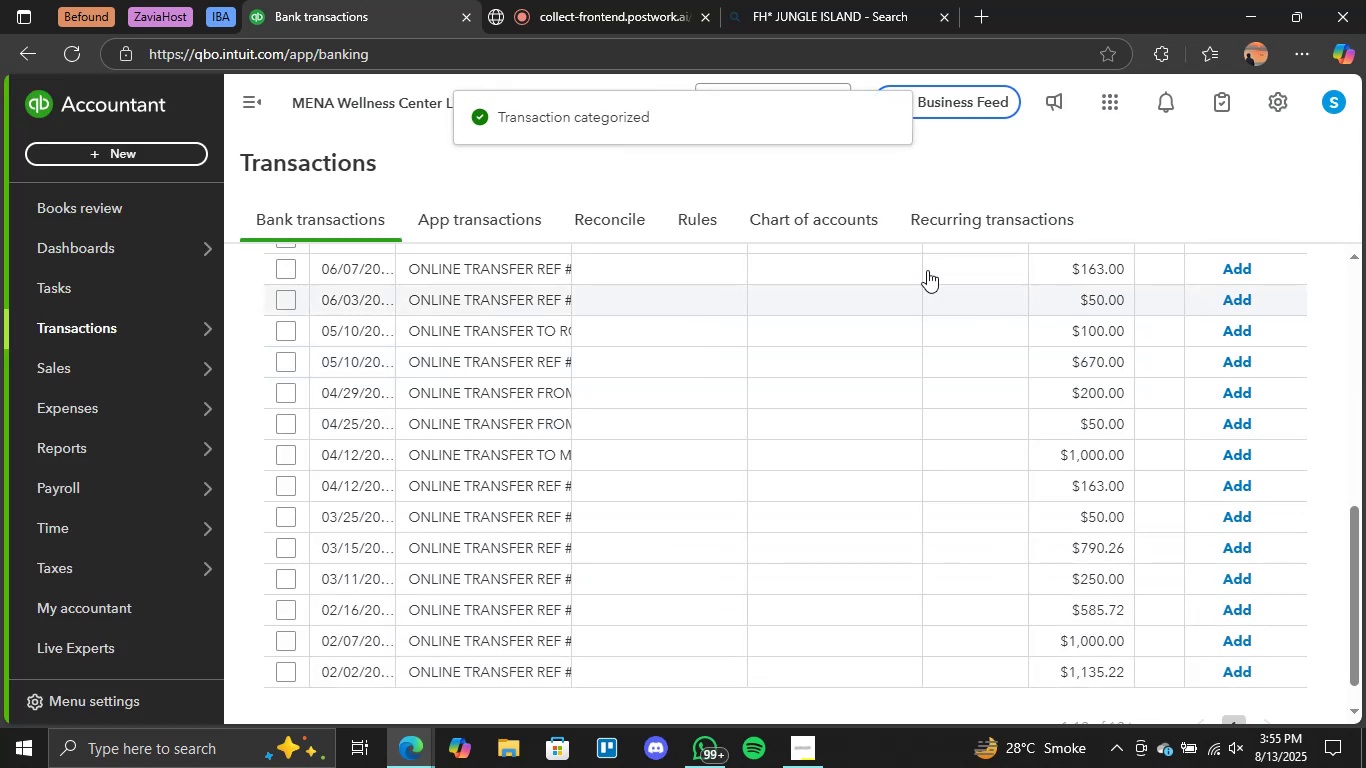 
scroll: coordinate [852, 315], scroll_direction: up, amount: 2.0
 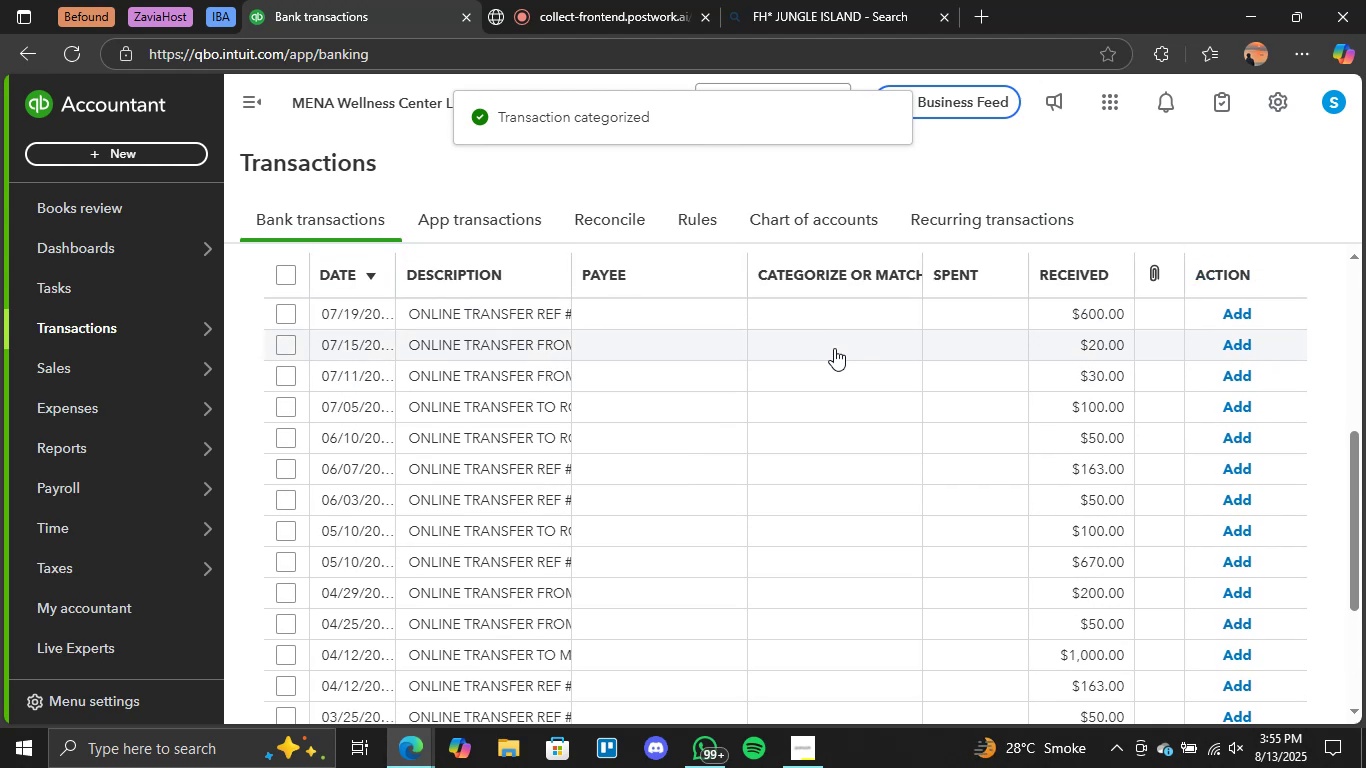 
left_click([850, 304])
 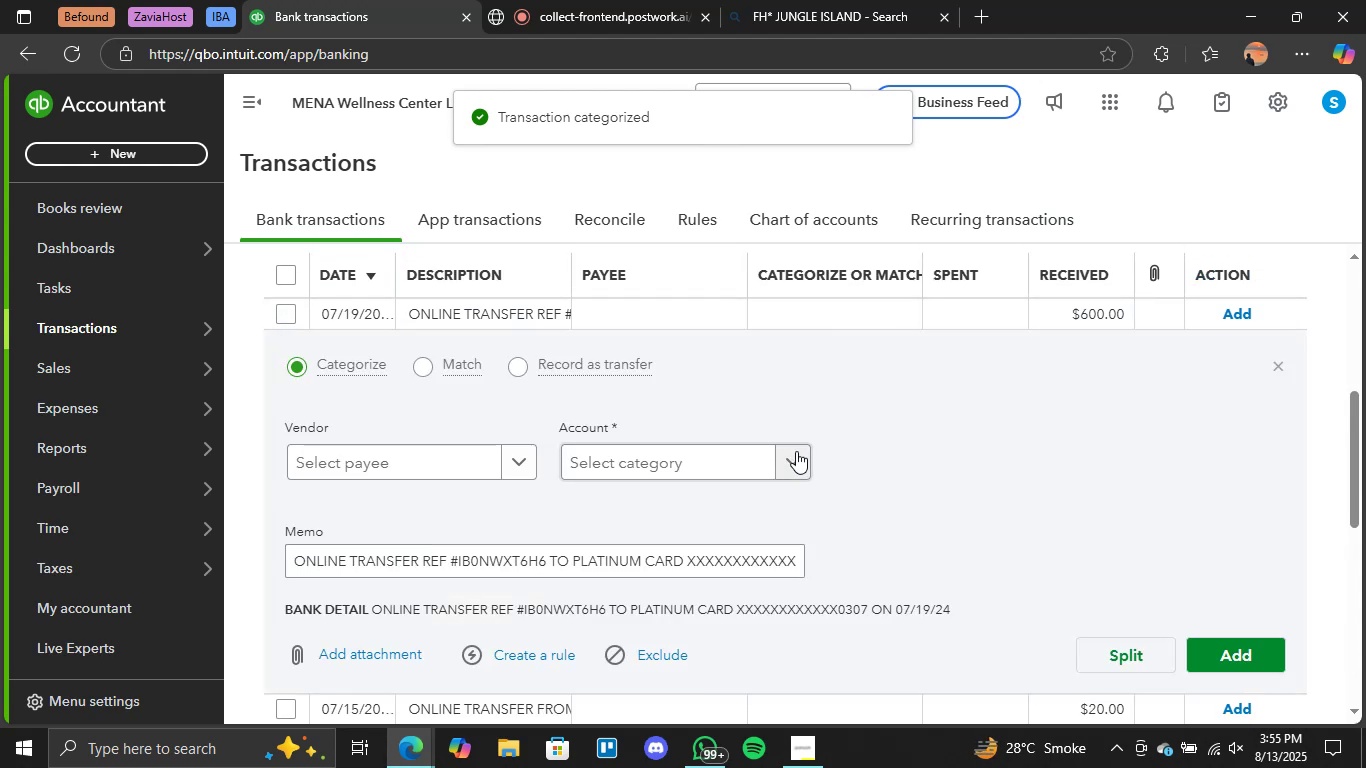 
left_click([796, 453])
 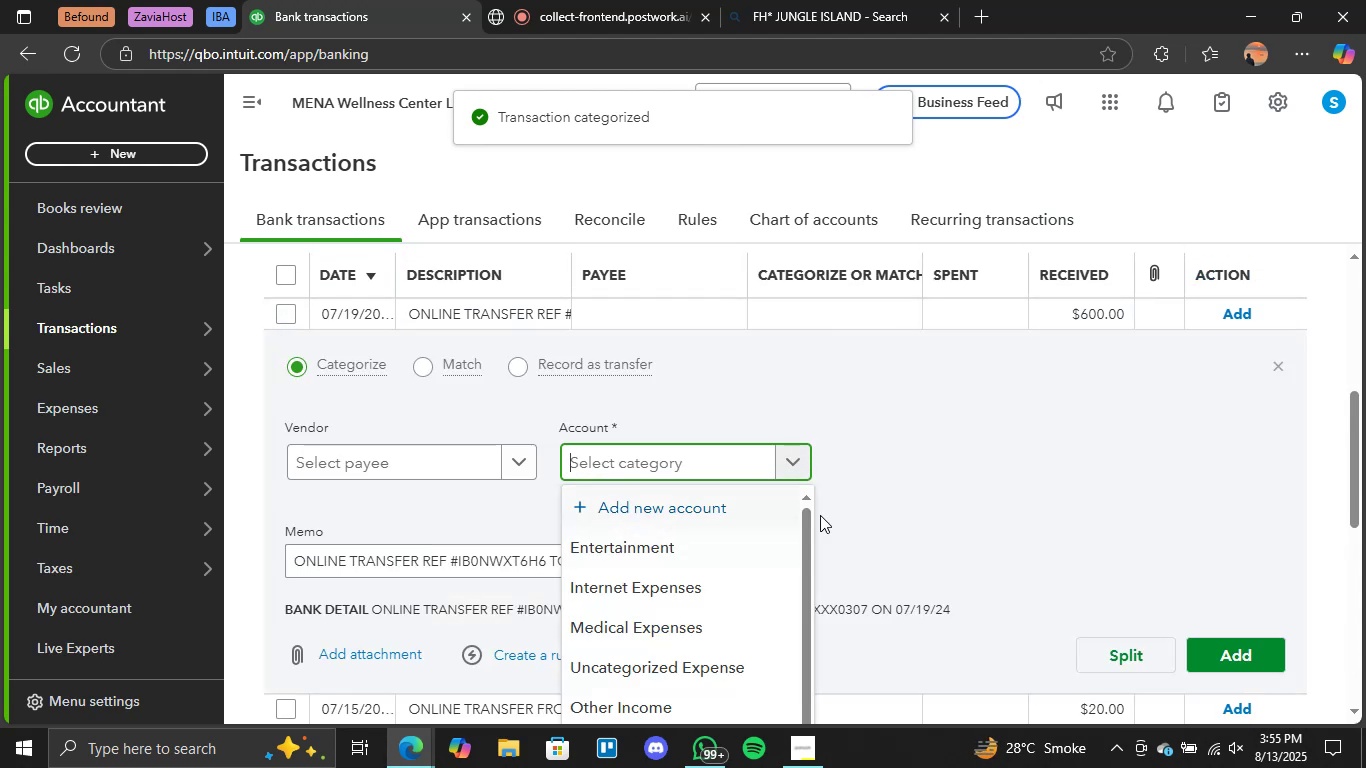 
scroll: coordinate [930, 499], scroll_direction: down, amount: 3.0
 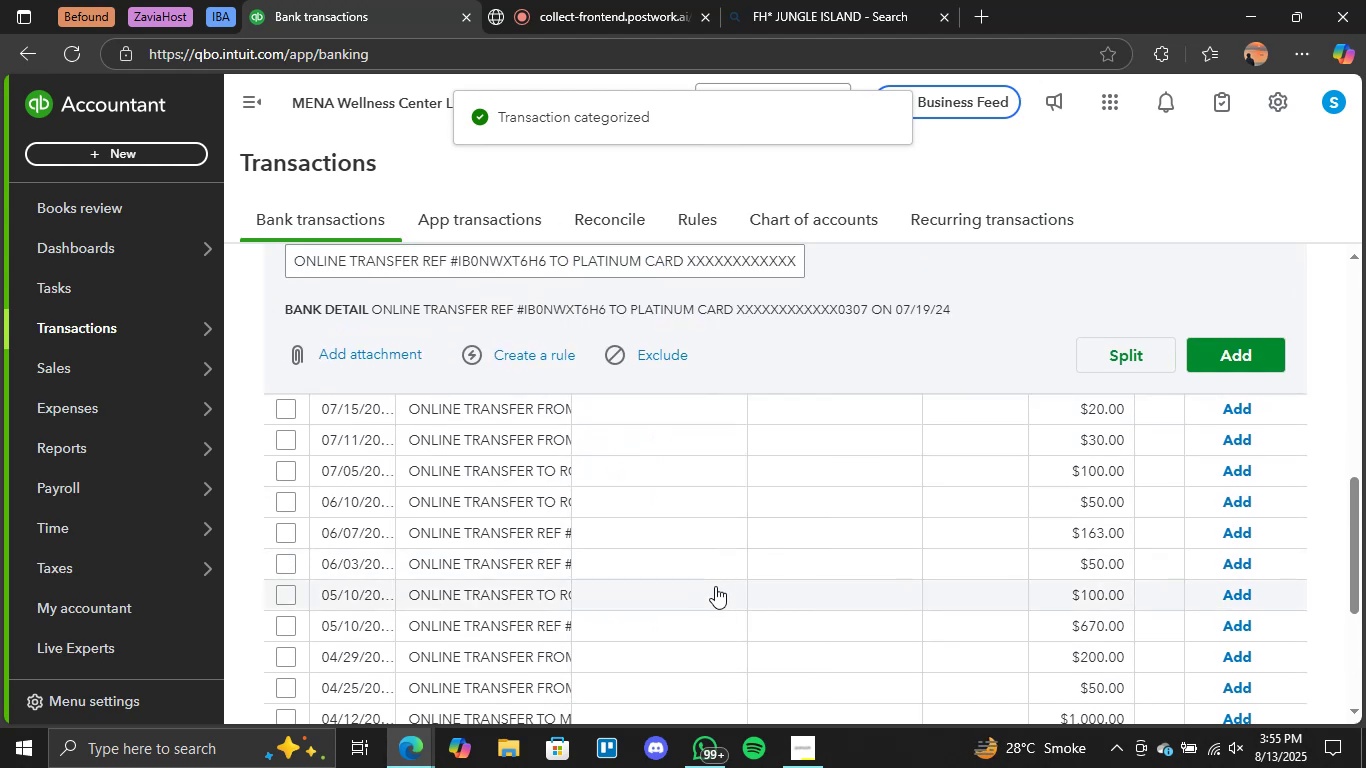 
scroll: coordinate [815, 408], scroll_direction: up, amount: 2.0
 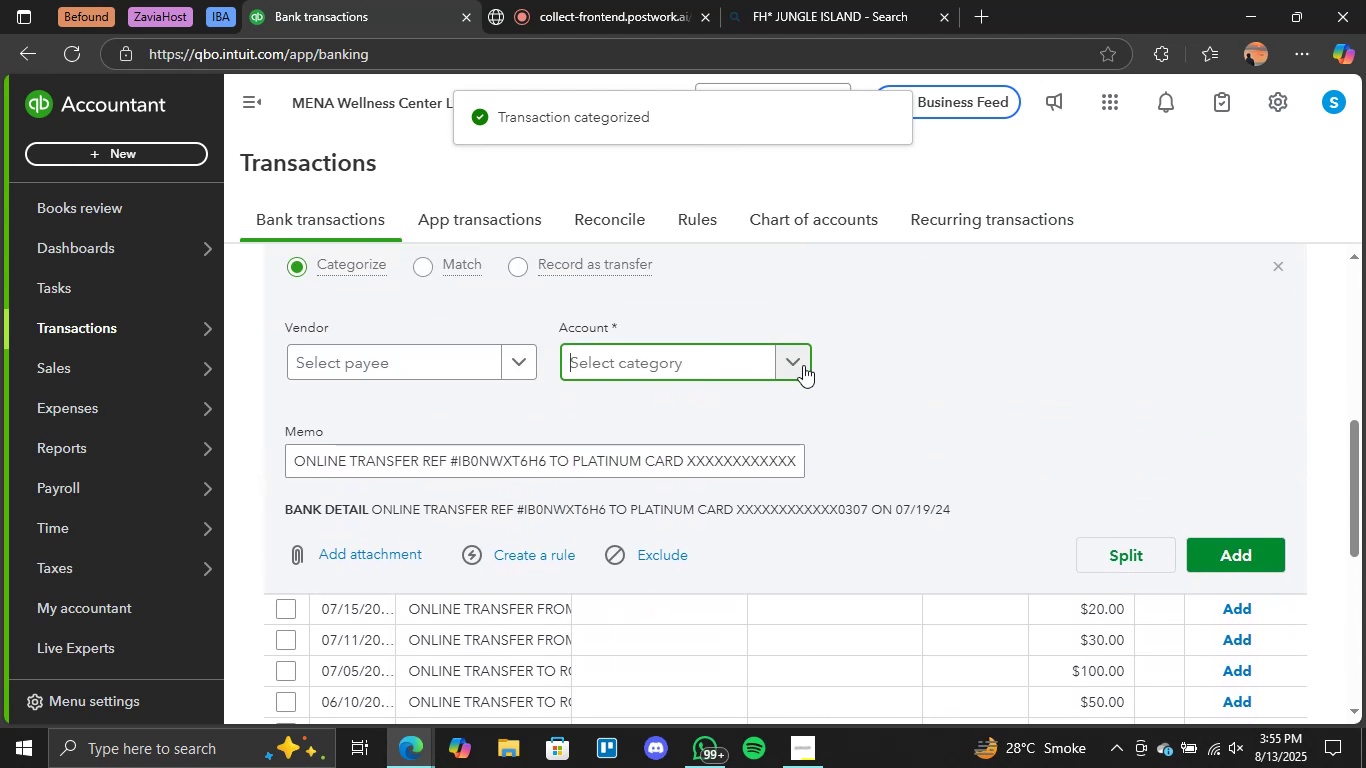 
left_click([802, 365])
 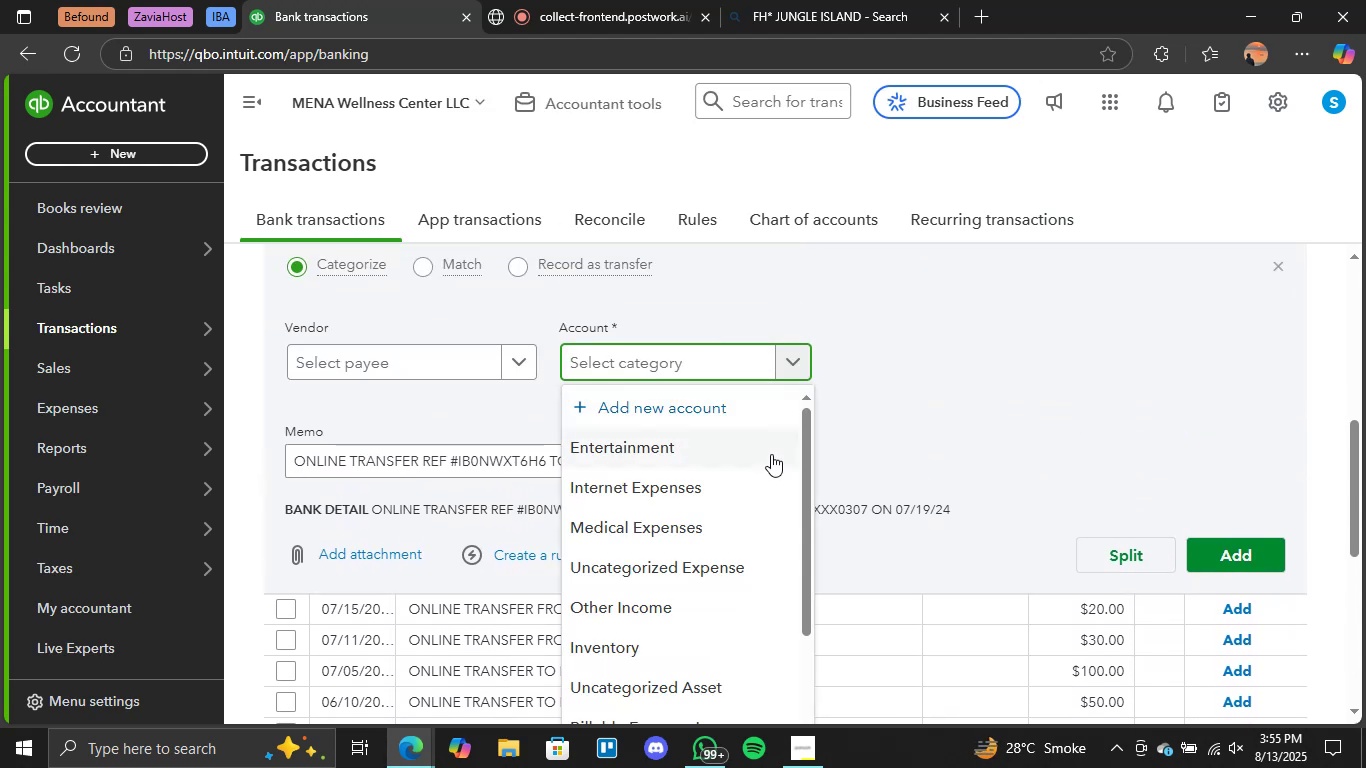 
scroll: coordinate [1093, 358], scroll_direction: down, amount: 4.0
 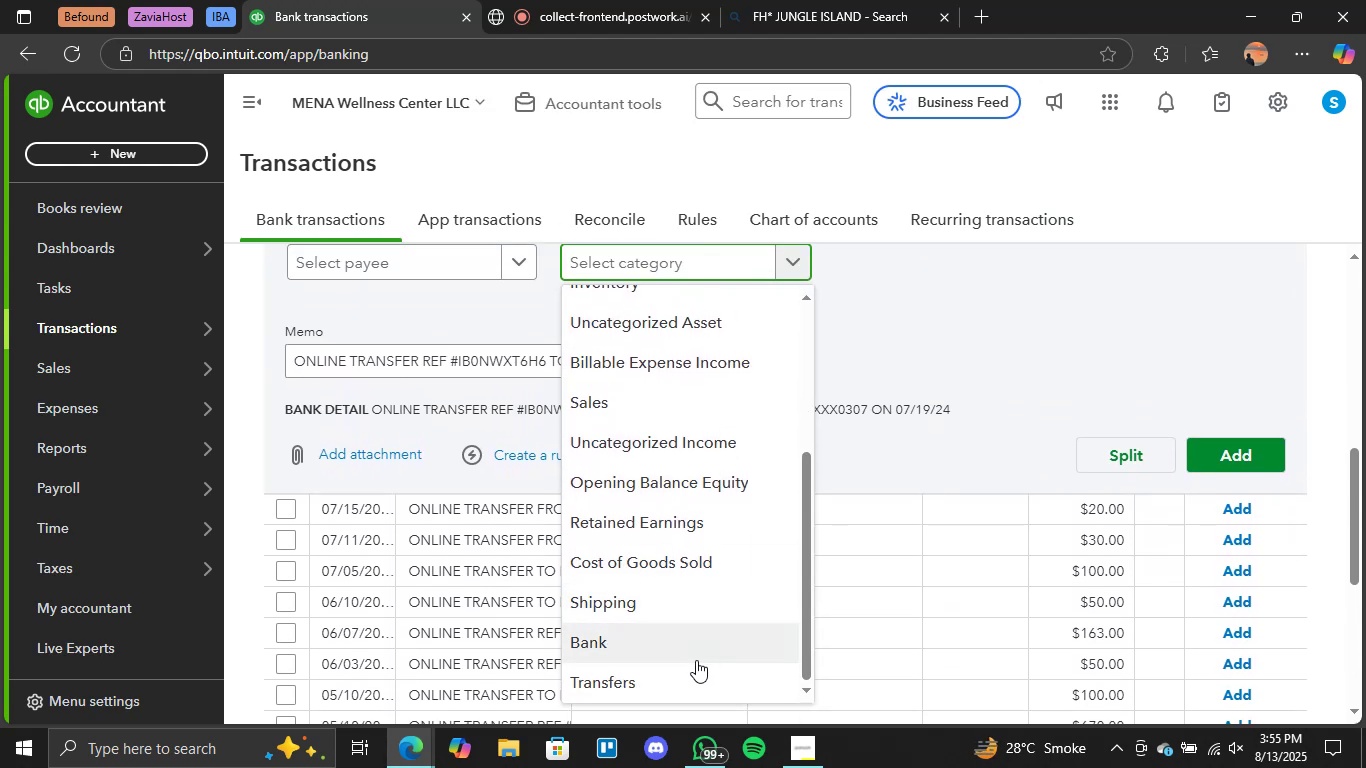 
left_click([692, 672])
 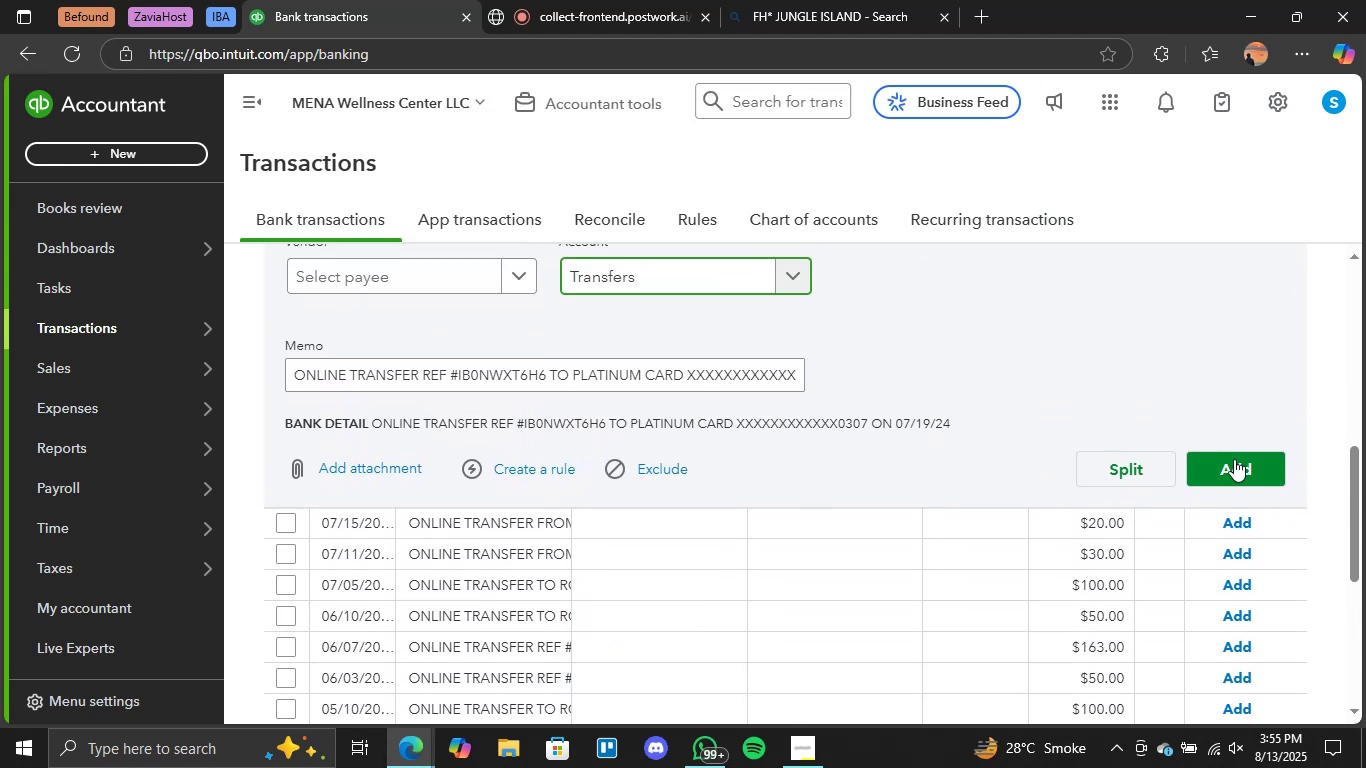 
left_click([1228, 465])
 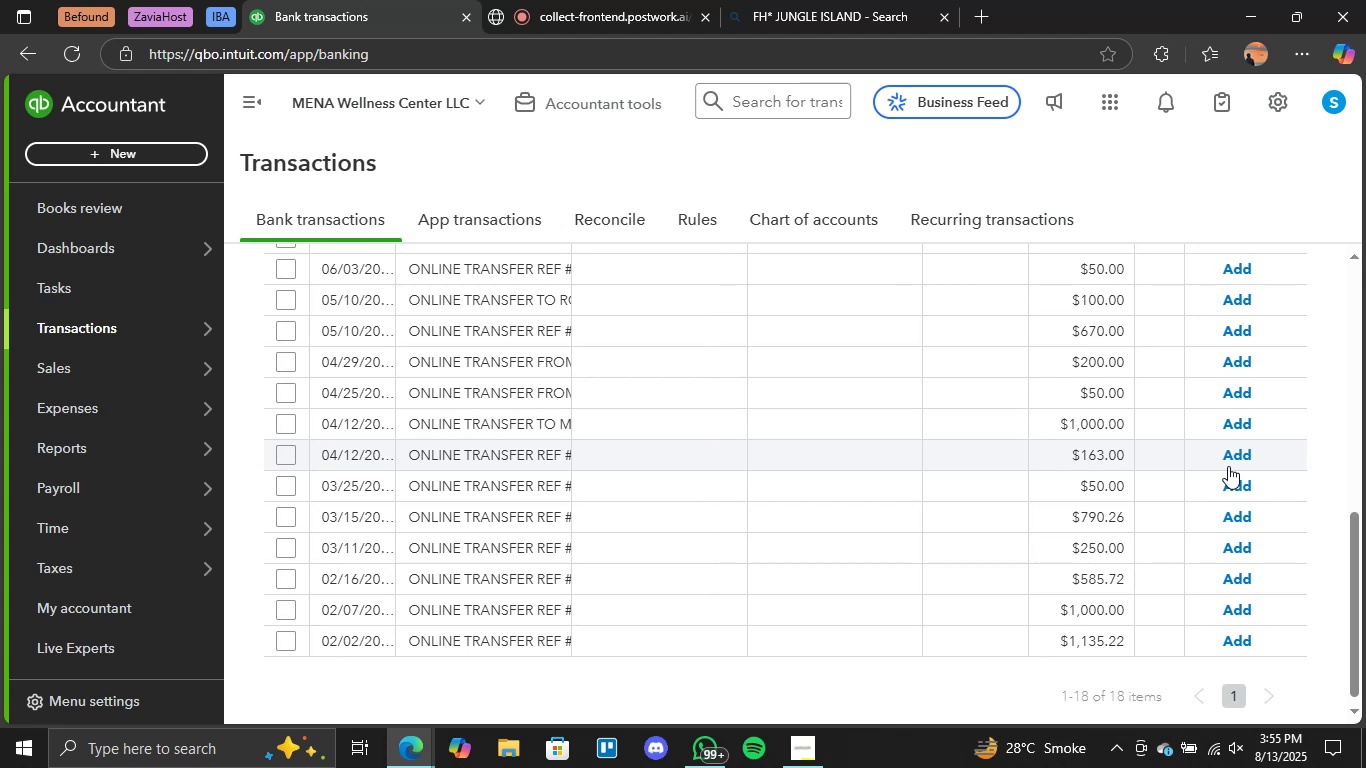 
wait(28.22)
 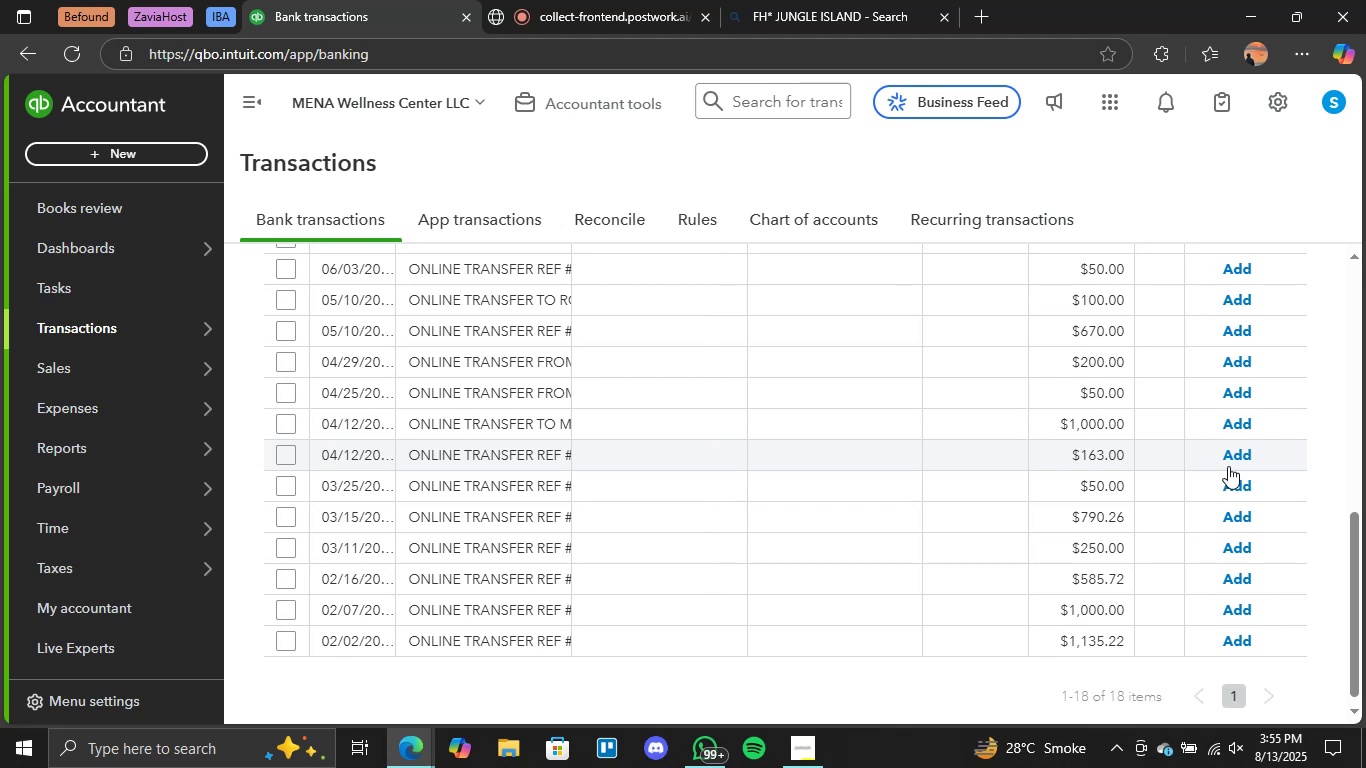 
scroll: coordinate [785, 398], scroll_direction: up, amount: 3.0
 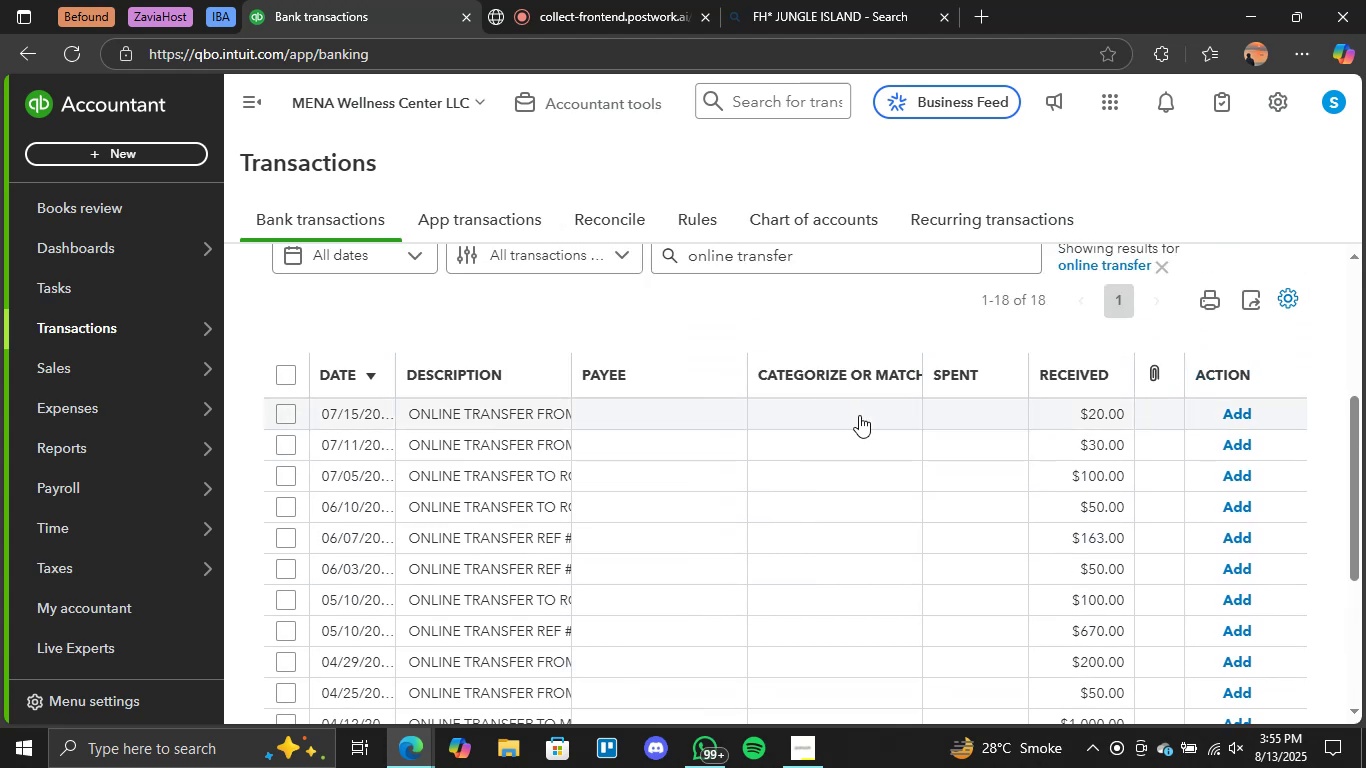 
left_click([826, 415])
 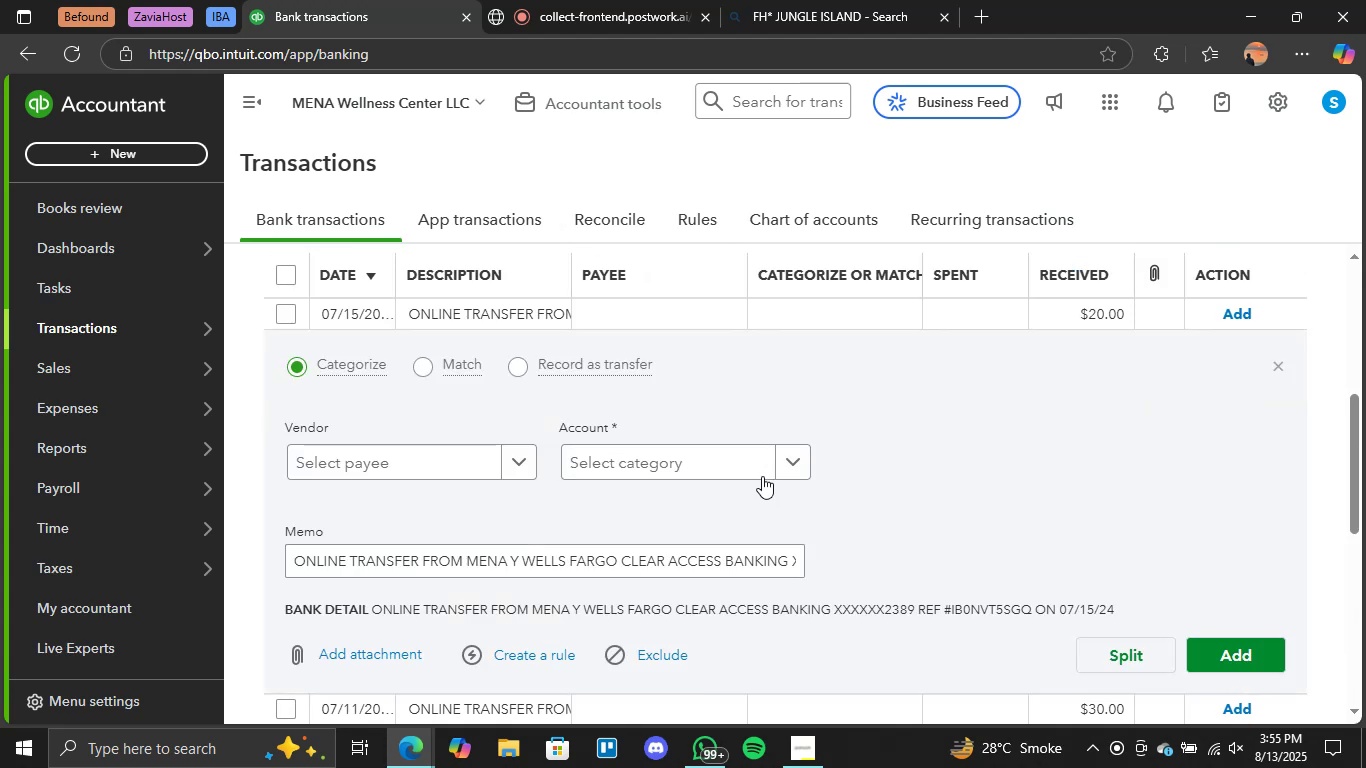 
left_click([778, 464])
 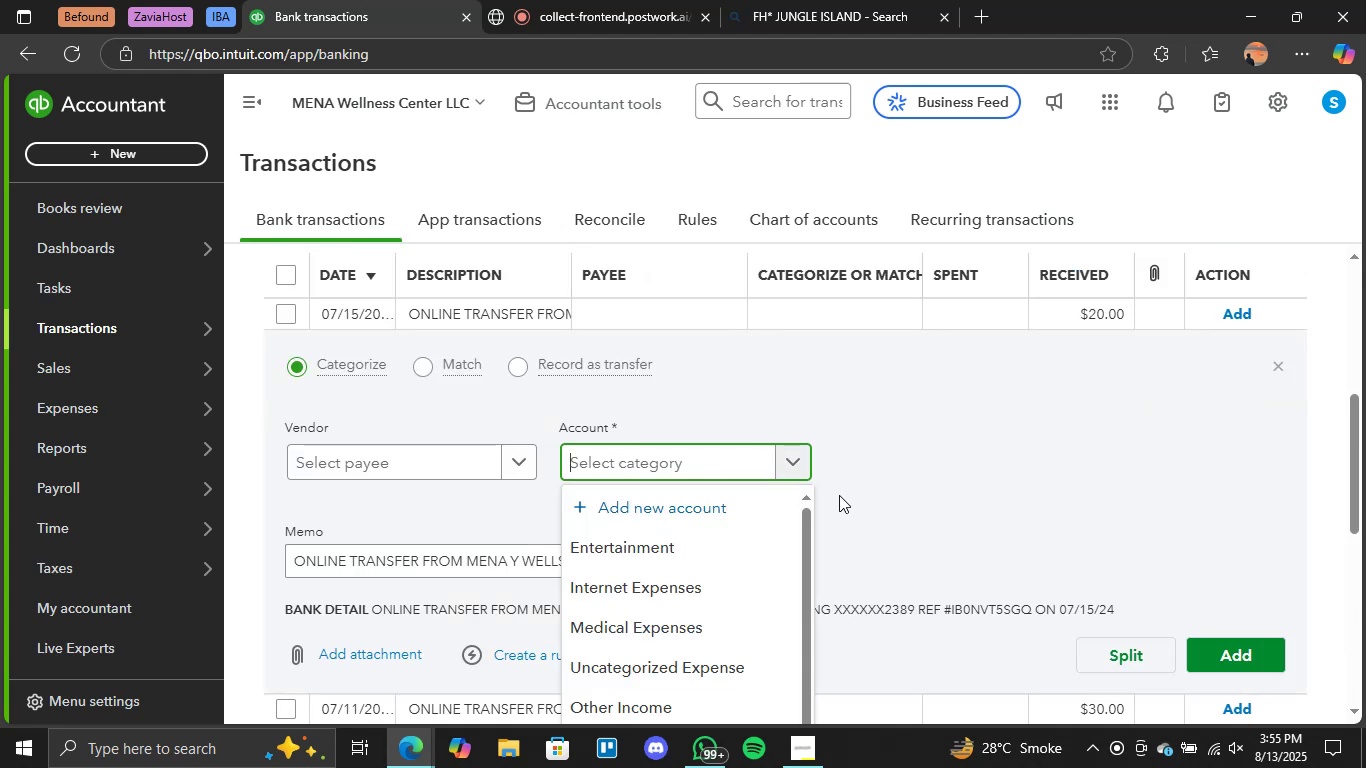 
scroll: coordinate [962, 512], scroll_direction: down, amount: 5.0
 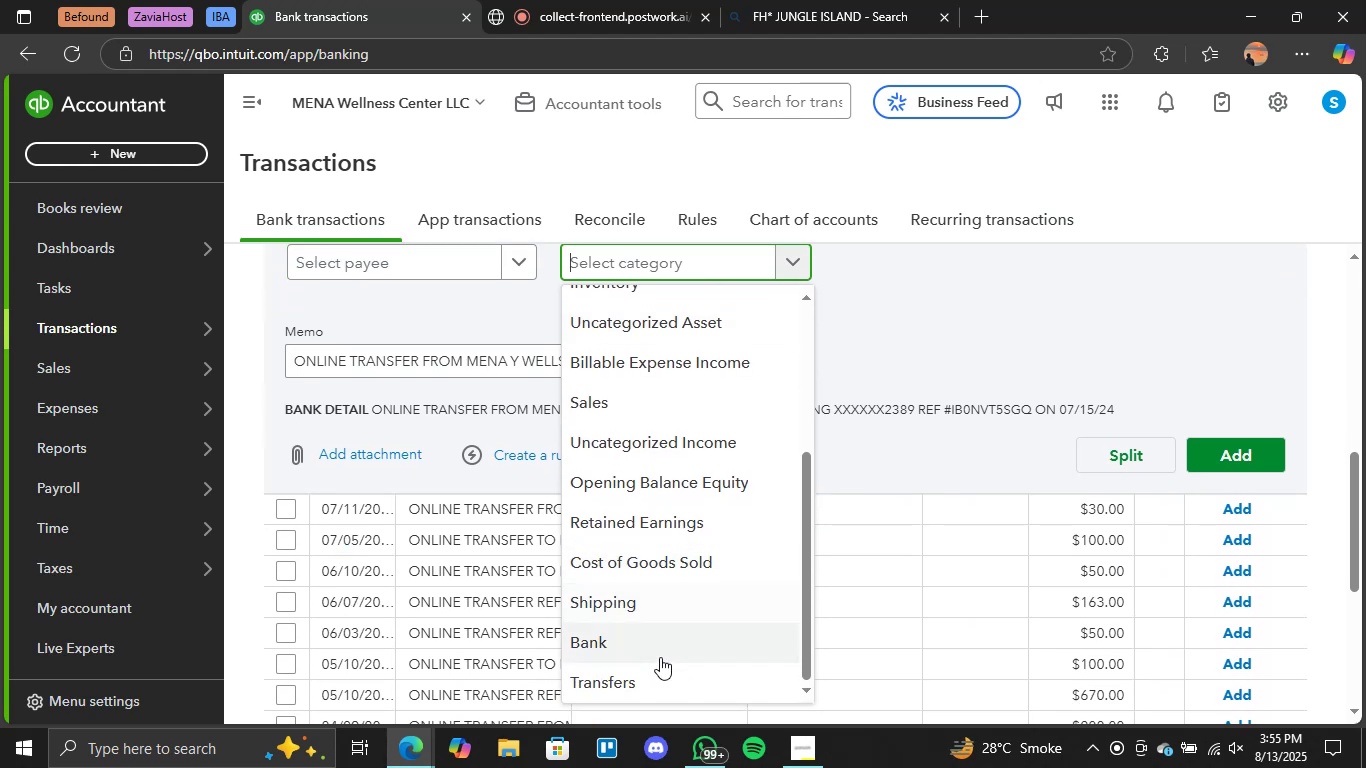 
left_click([653, 667])
 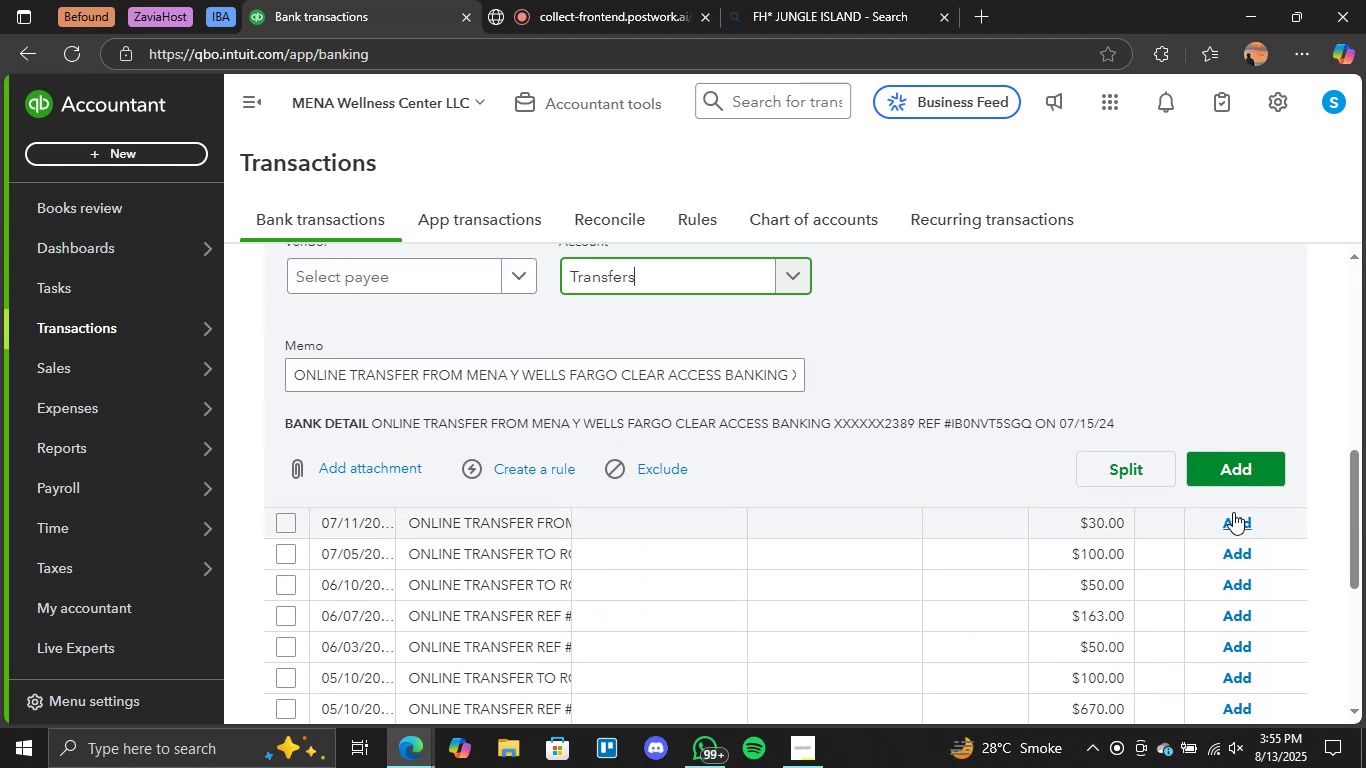 
left_click([1246, 472])
 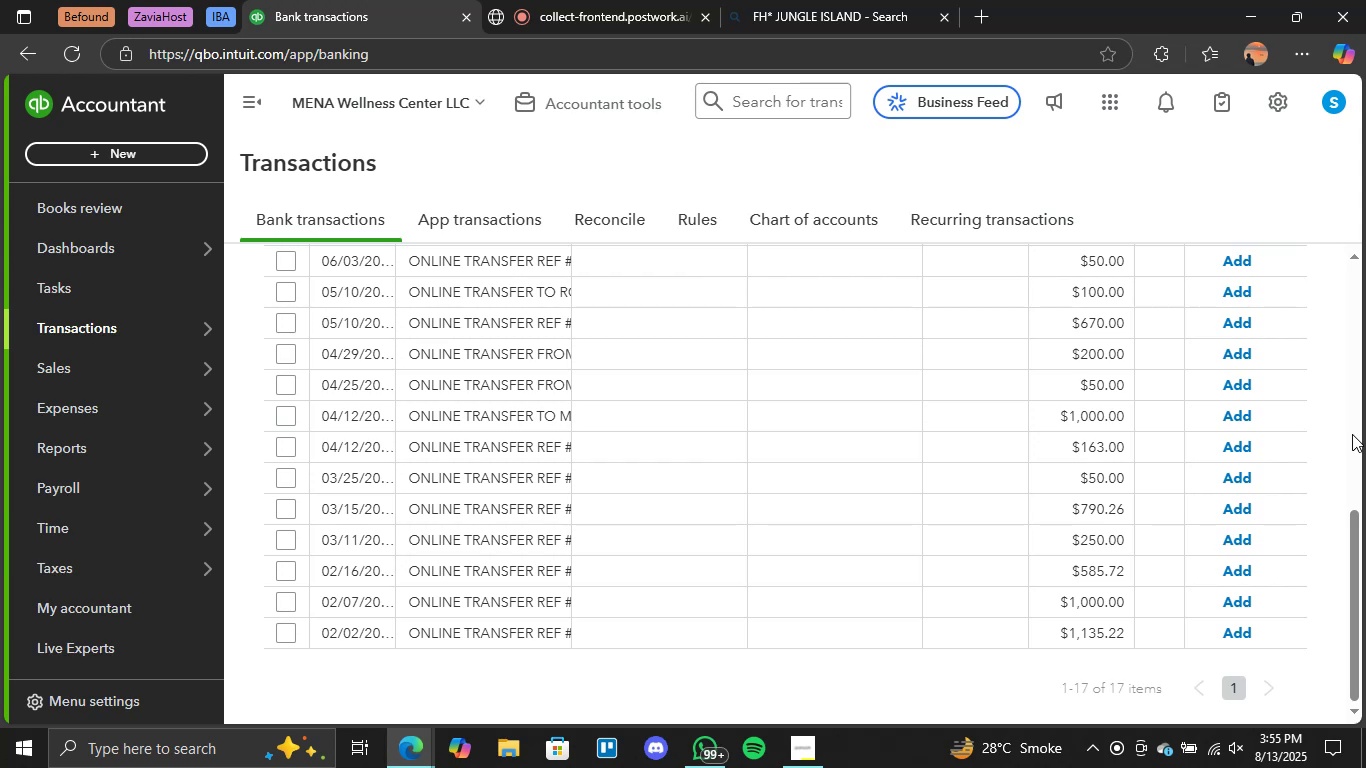 
wait(14.31)
 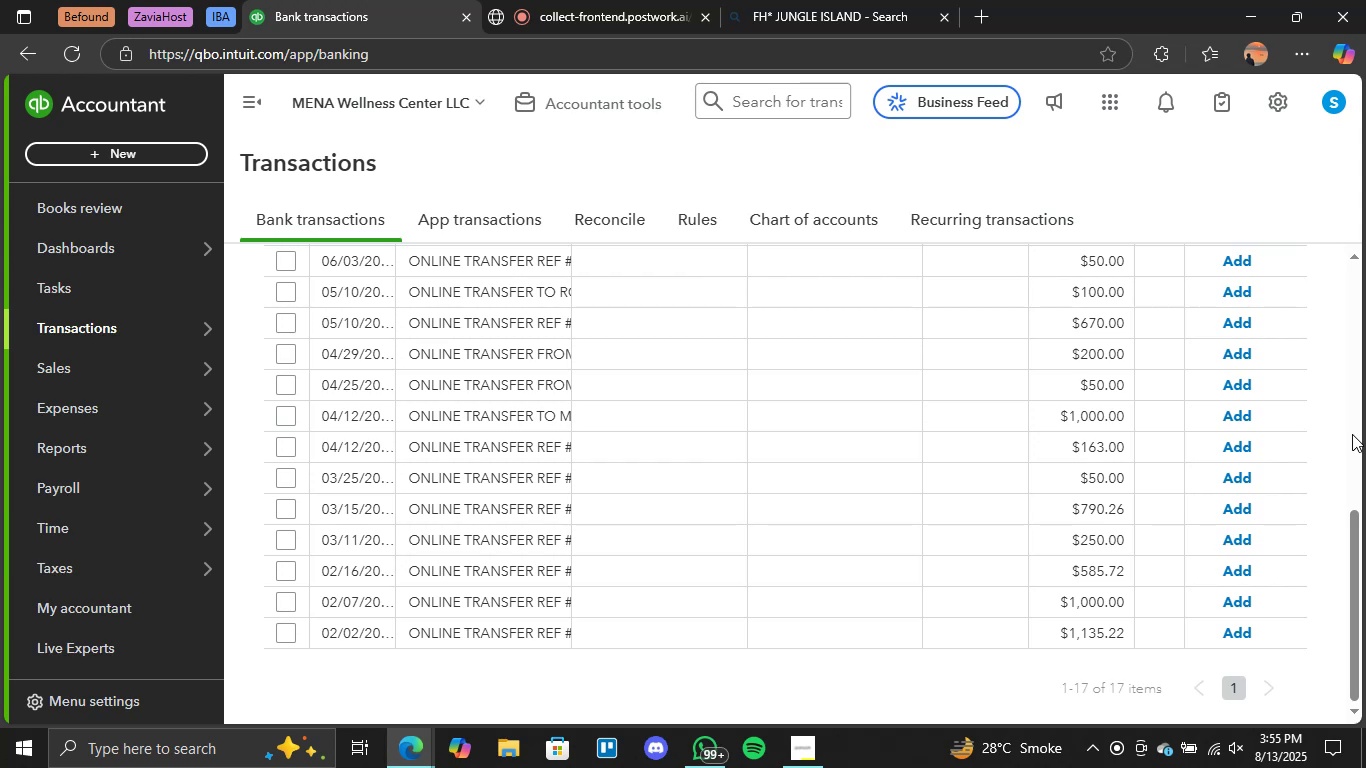 
scroll: coordinate [879, 396], scroll_direction: up, amount: 2.0
 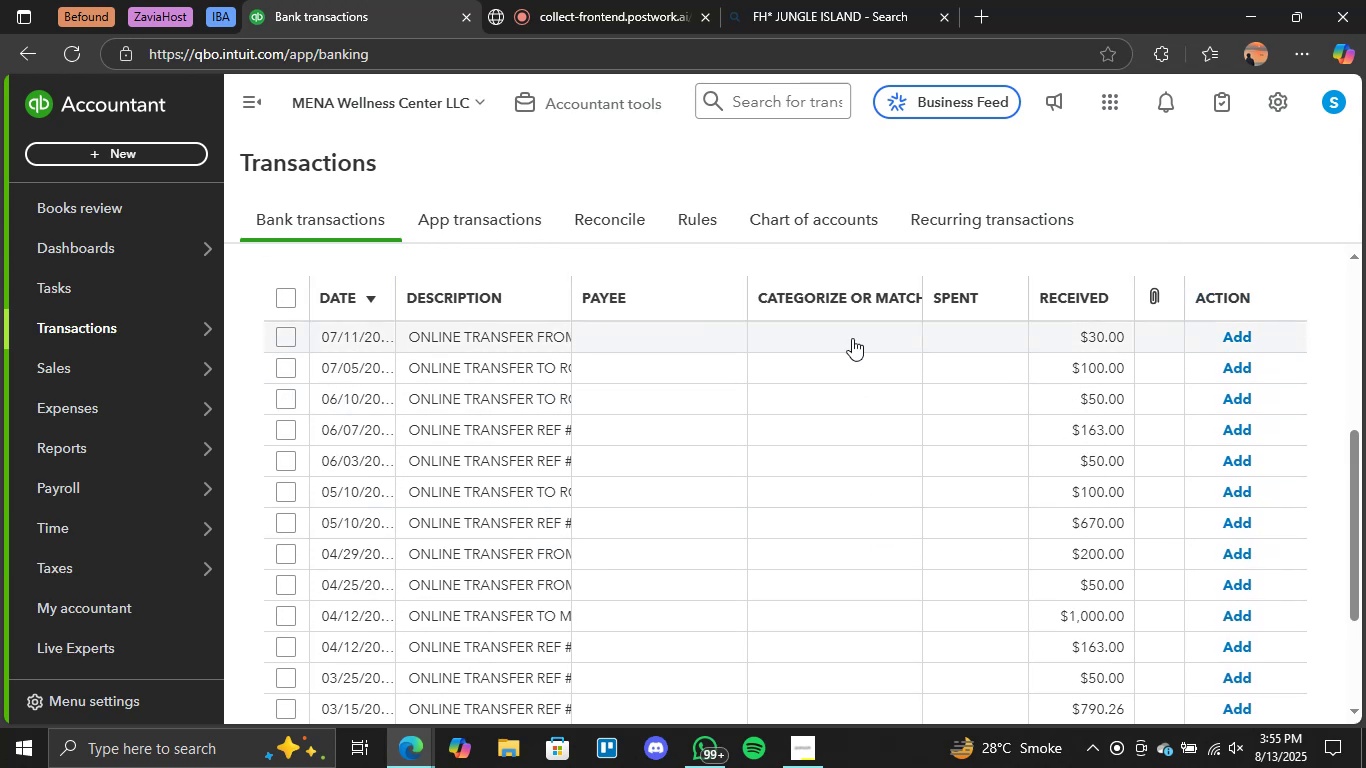 
left_click([846, 339])
 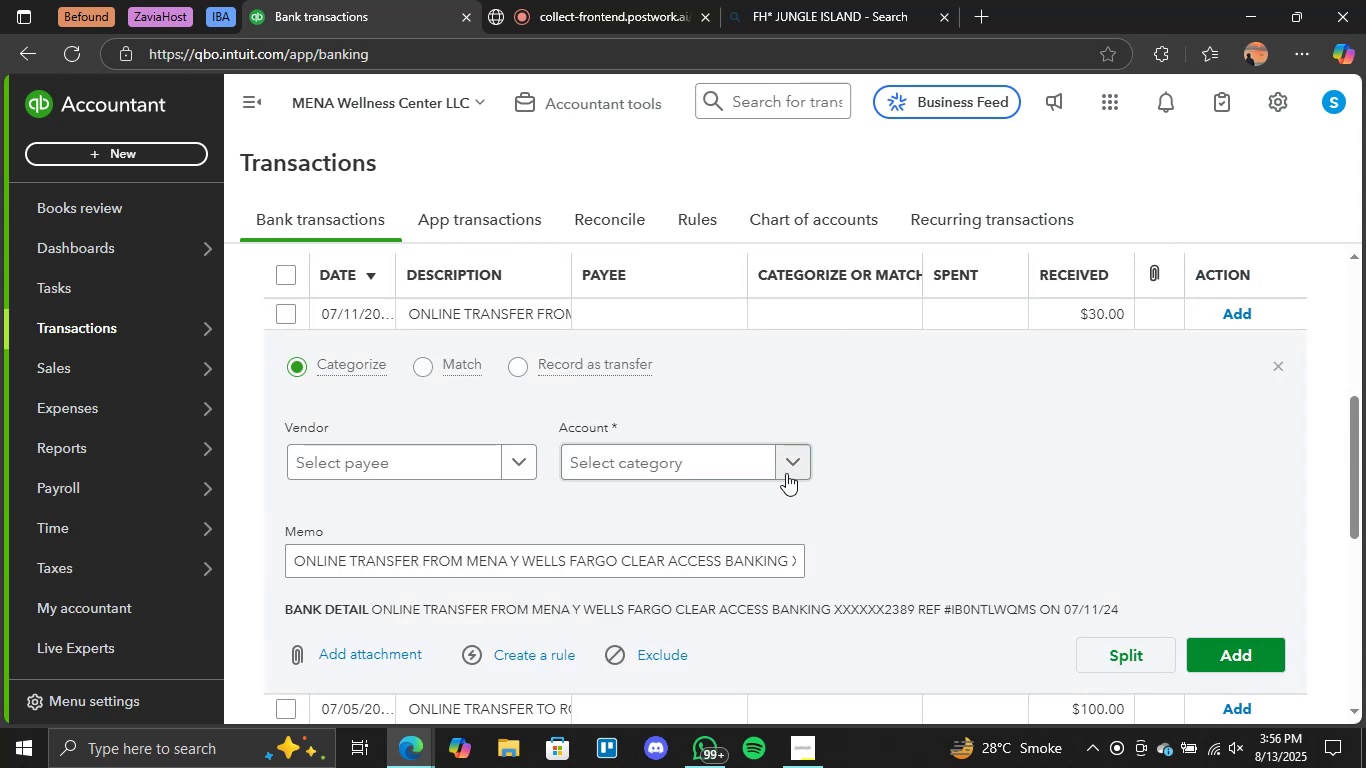 
left_click([781, 479])
 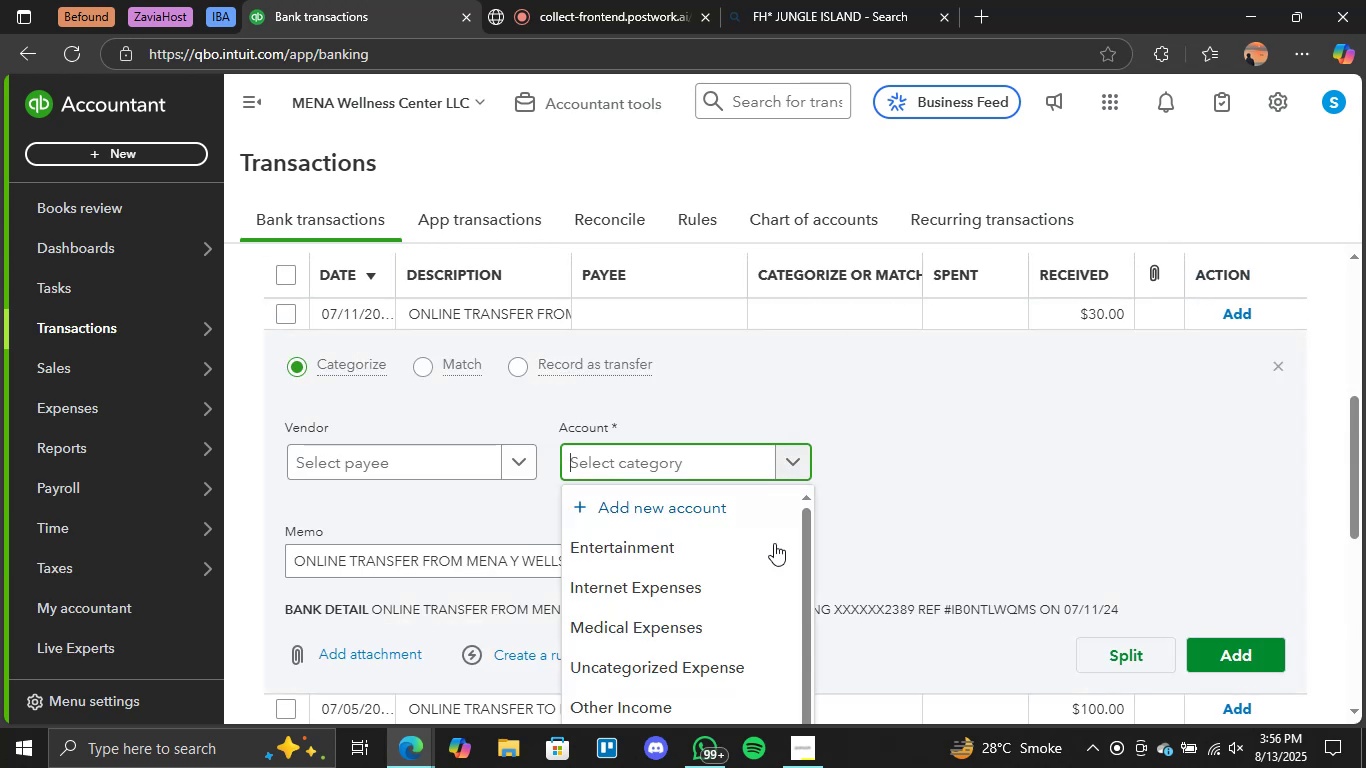 
scroll: coordinate [691, 673], scroll_direction: down, amount: 5.0
 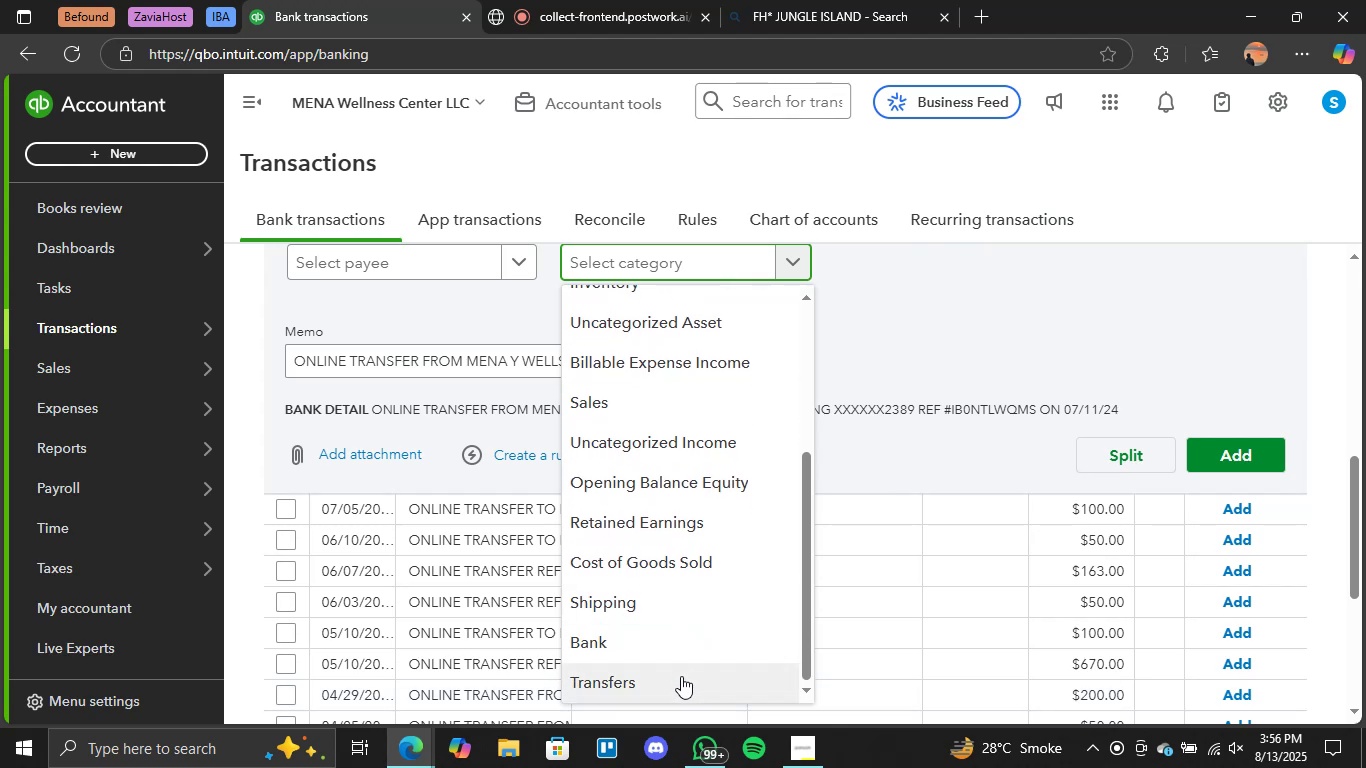 
left_click([670, 683])
 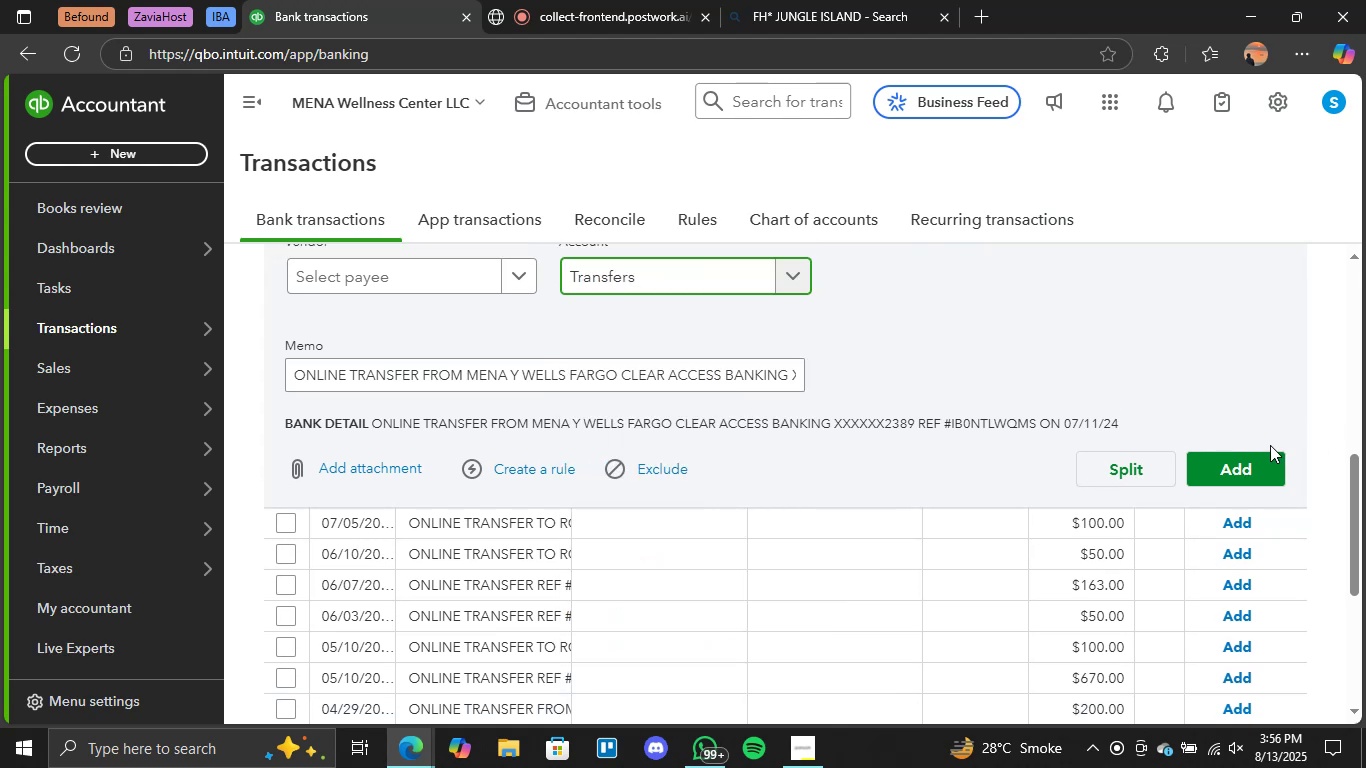 
left_click([1260, 461])
 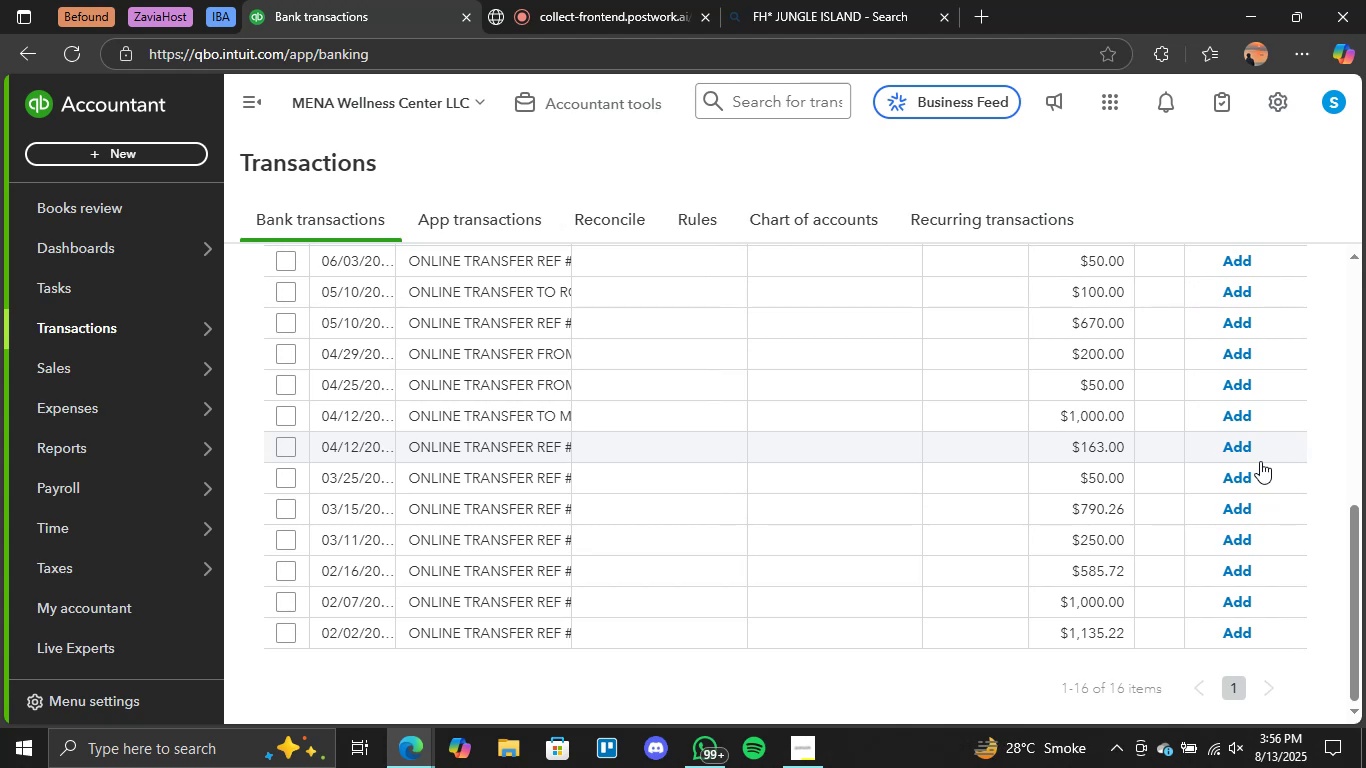 
wait(29.19)
 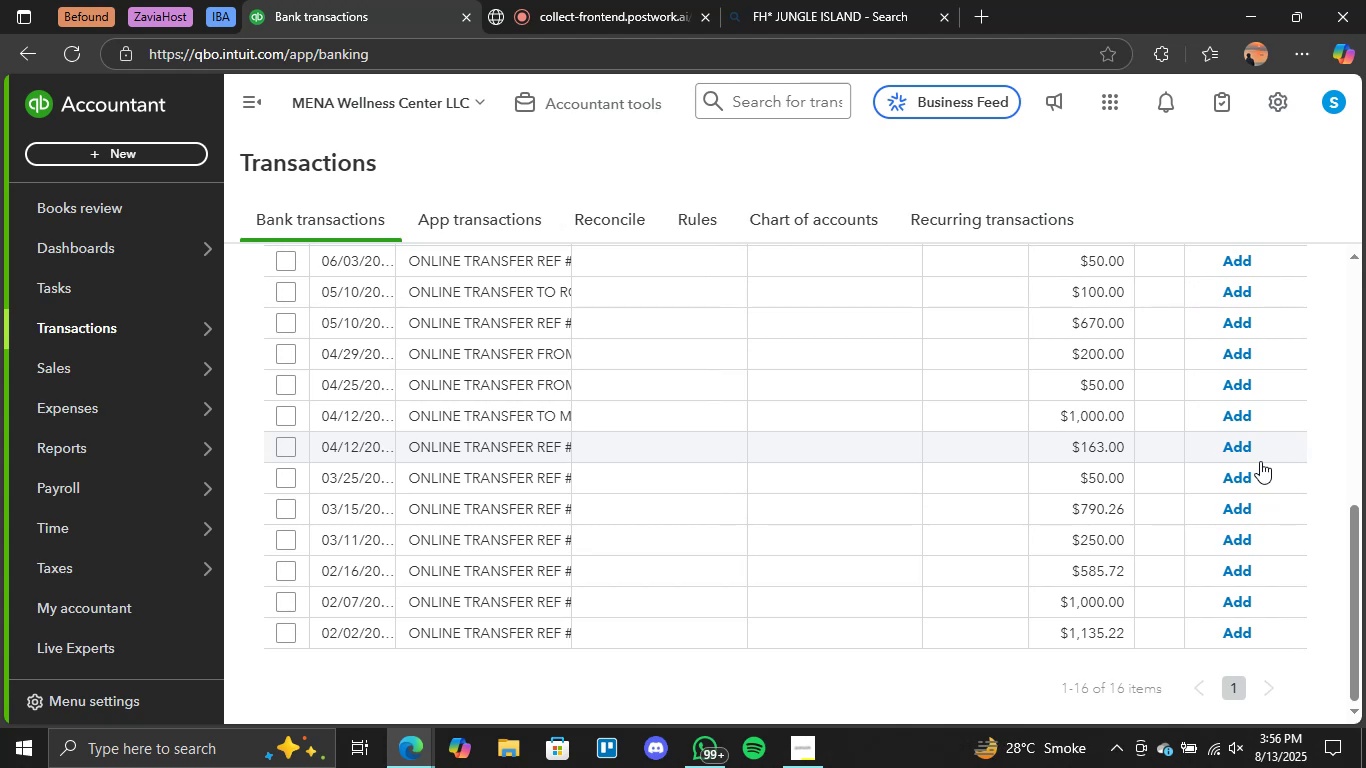 
scroll: coordinate [801, 399], scroll_direction: up, amount: 3.0
 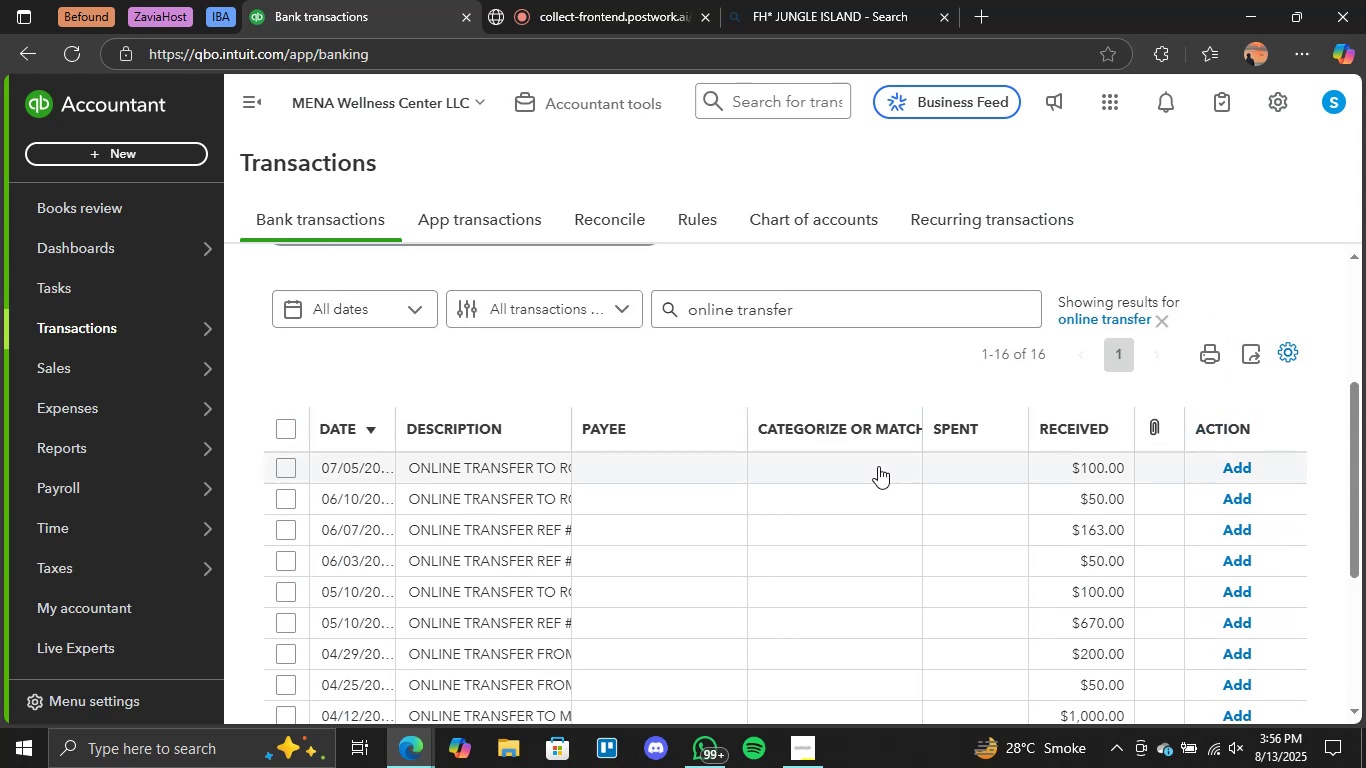 
left_click([846, 464])
 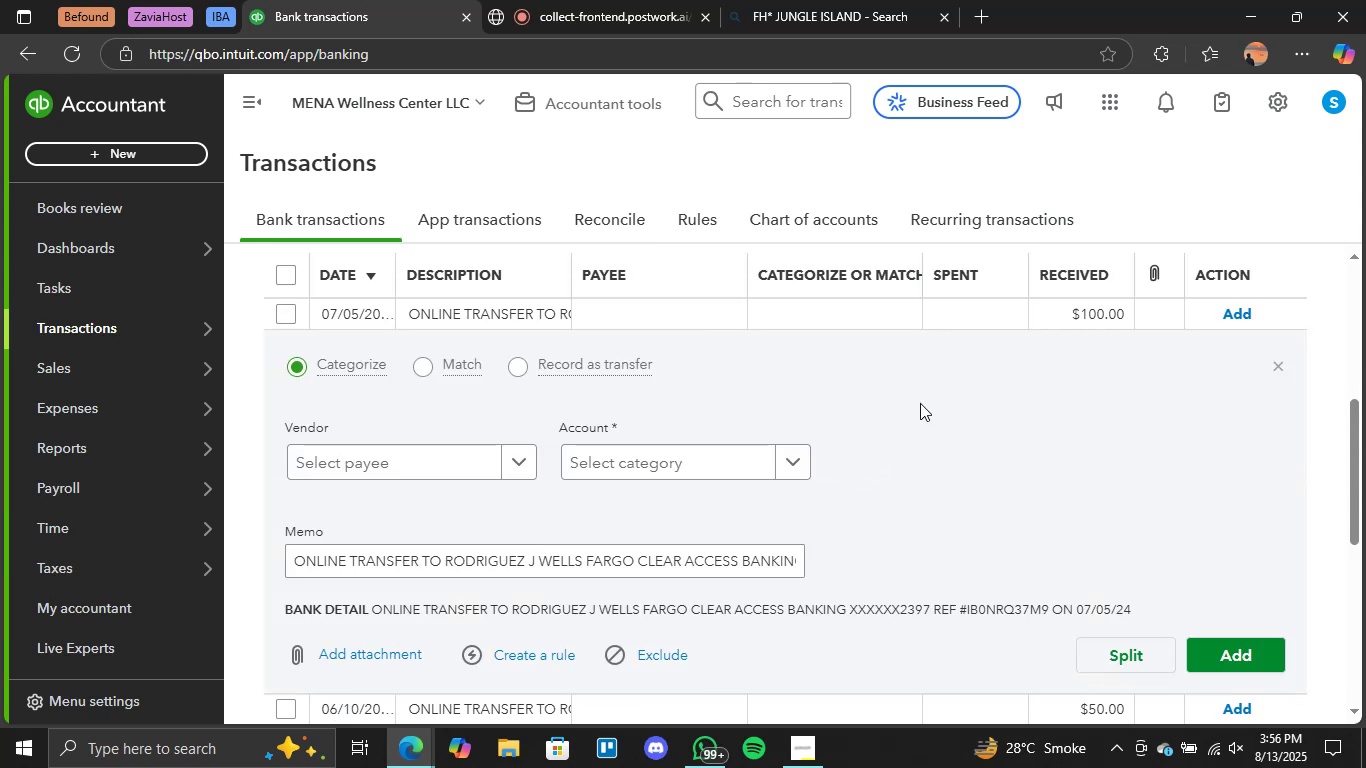 
scroll: coordinate [954, 376], scroll_direction: down, amount: 1.0
 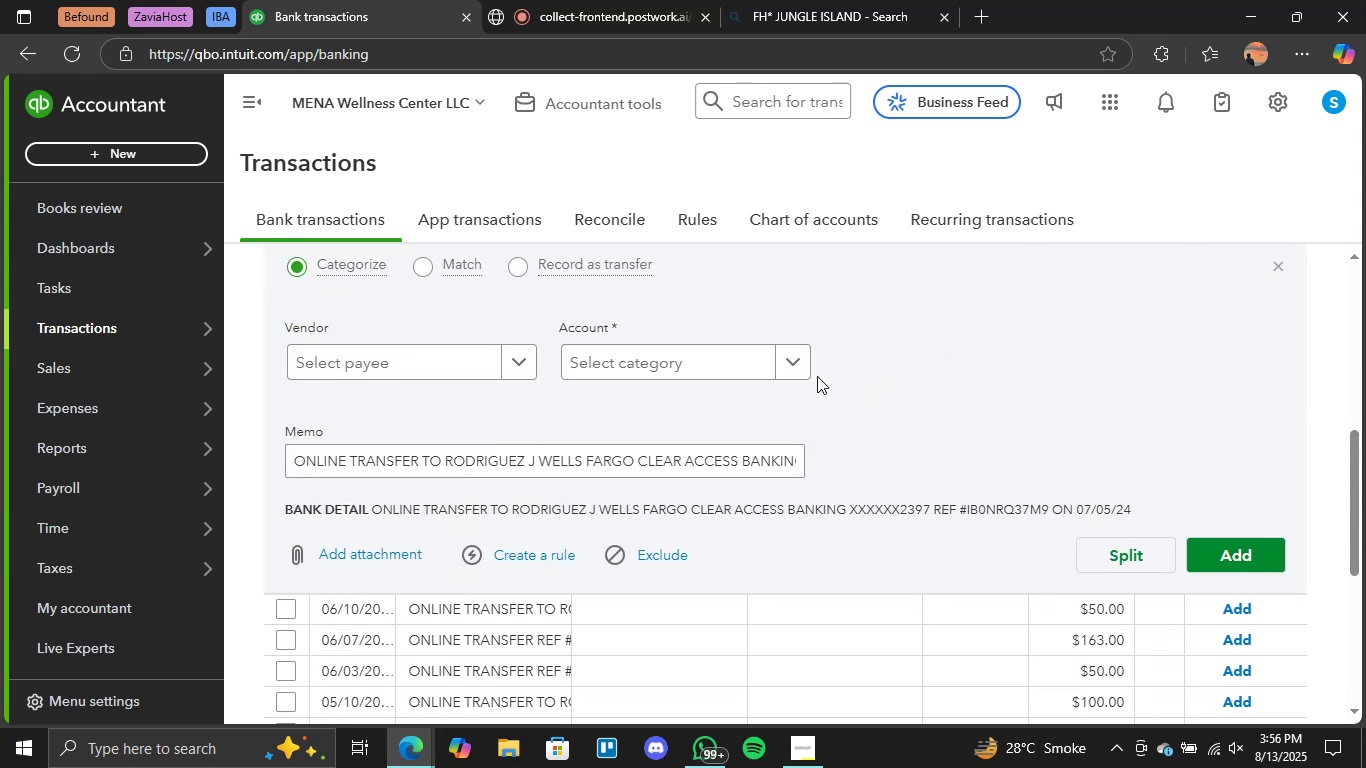 
left_click([798, 366])
 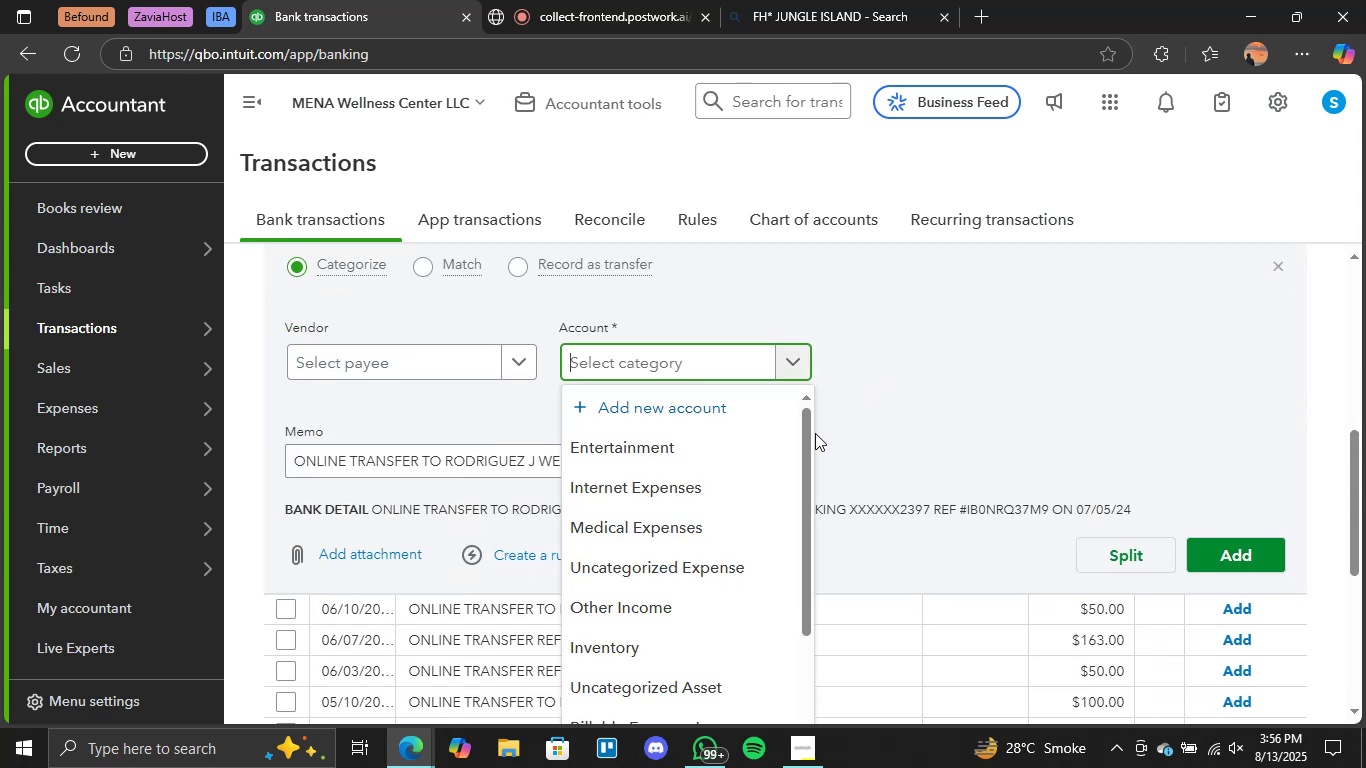 
scroll: coordinate [974, 485], scroll_direction: down, amount: 5.0
 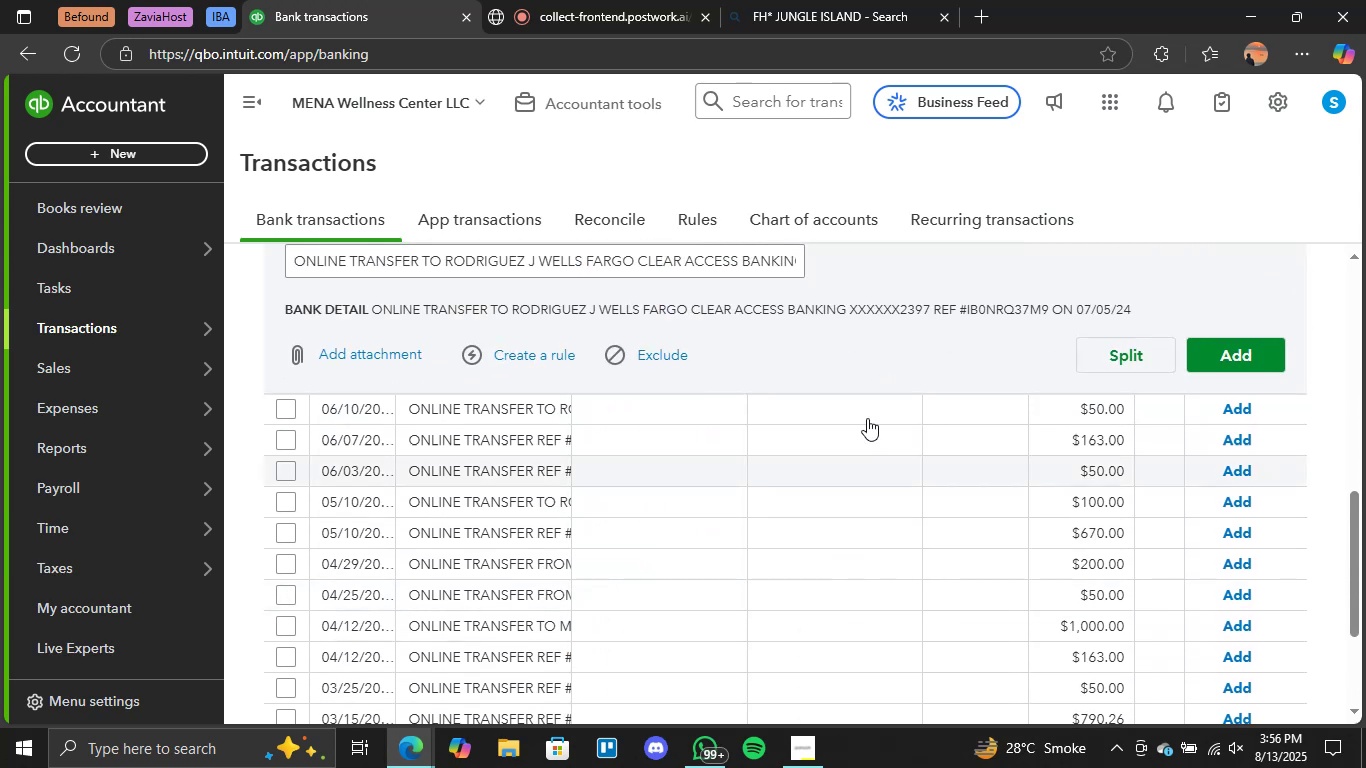 
scroll: coordinate [909, 358], scroll_direction: up, amount: 2.0
 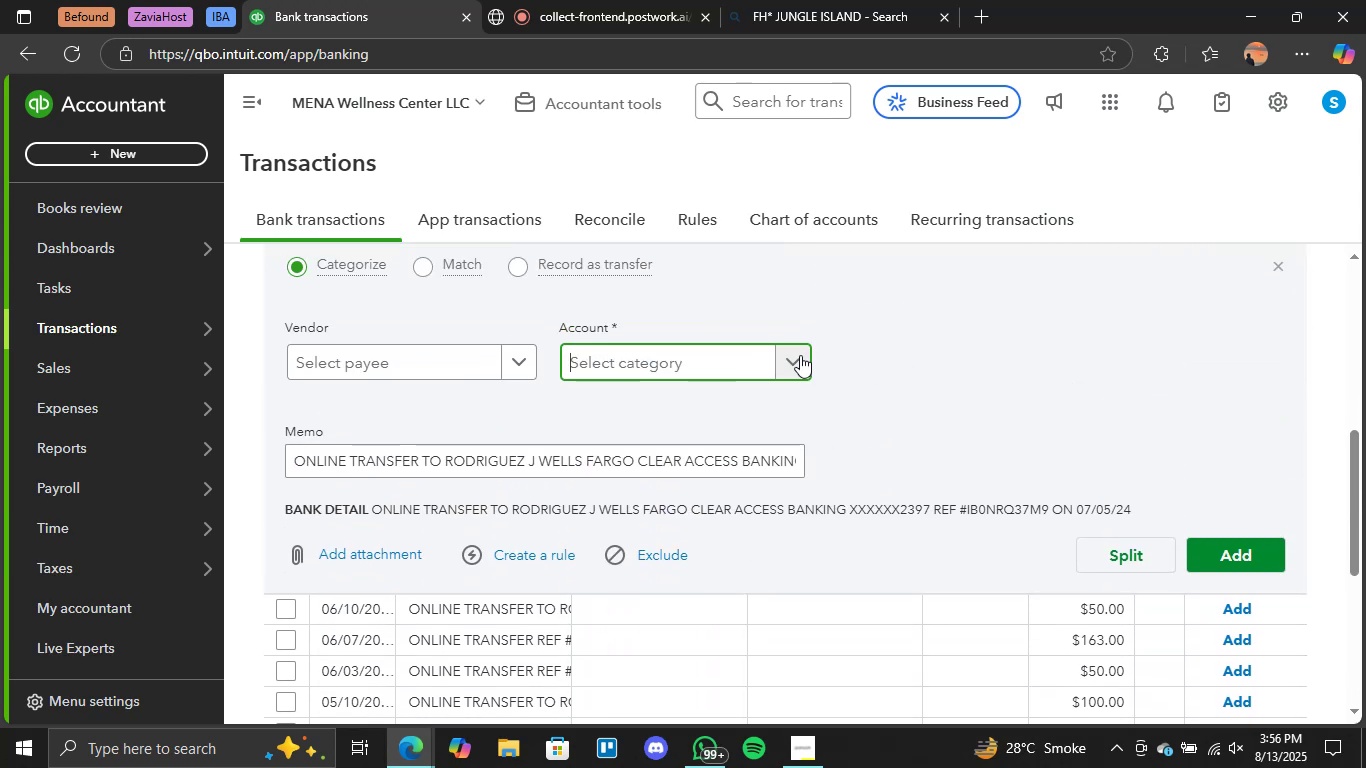 
scroll: coordinate [865, 464], scroll_direction: down, amount: 4.0
 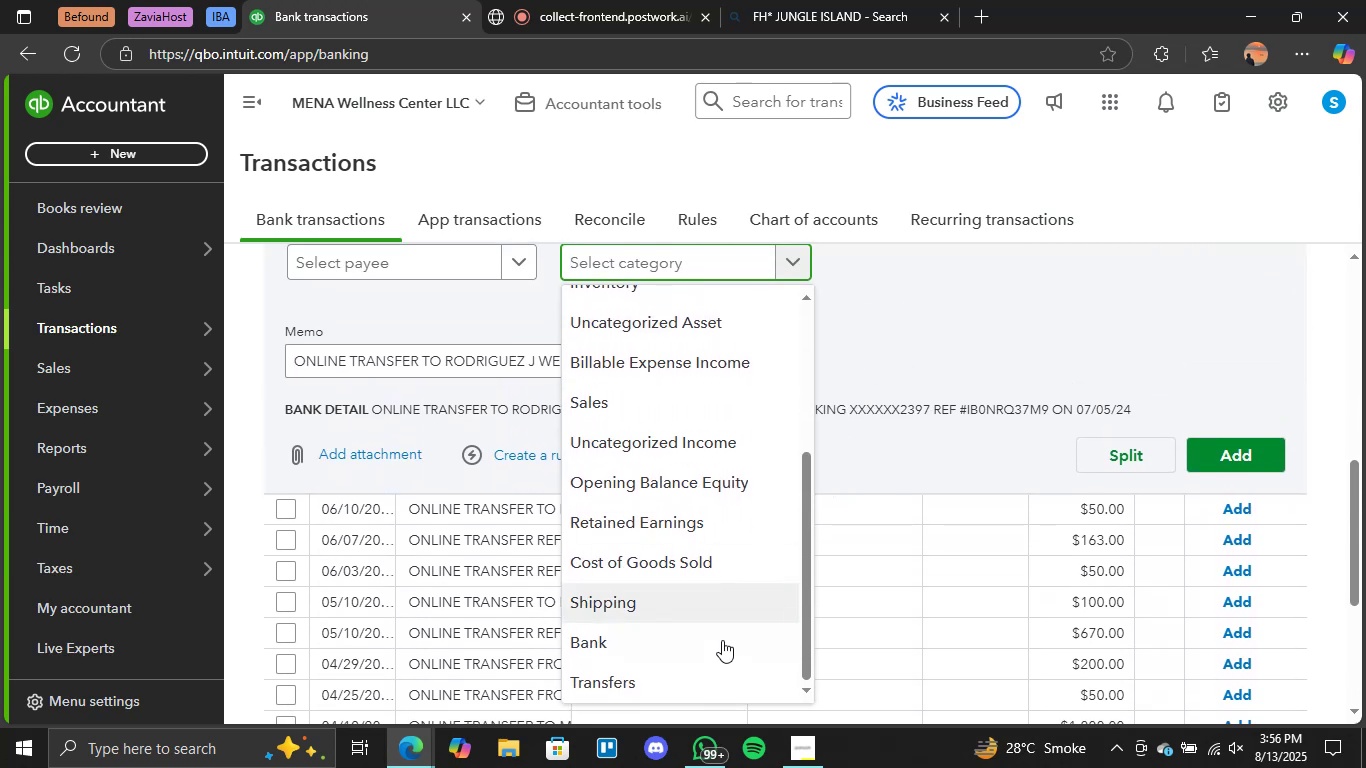 
left_click([667, 684])
 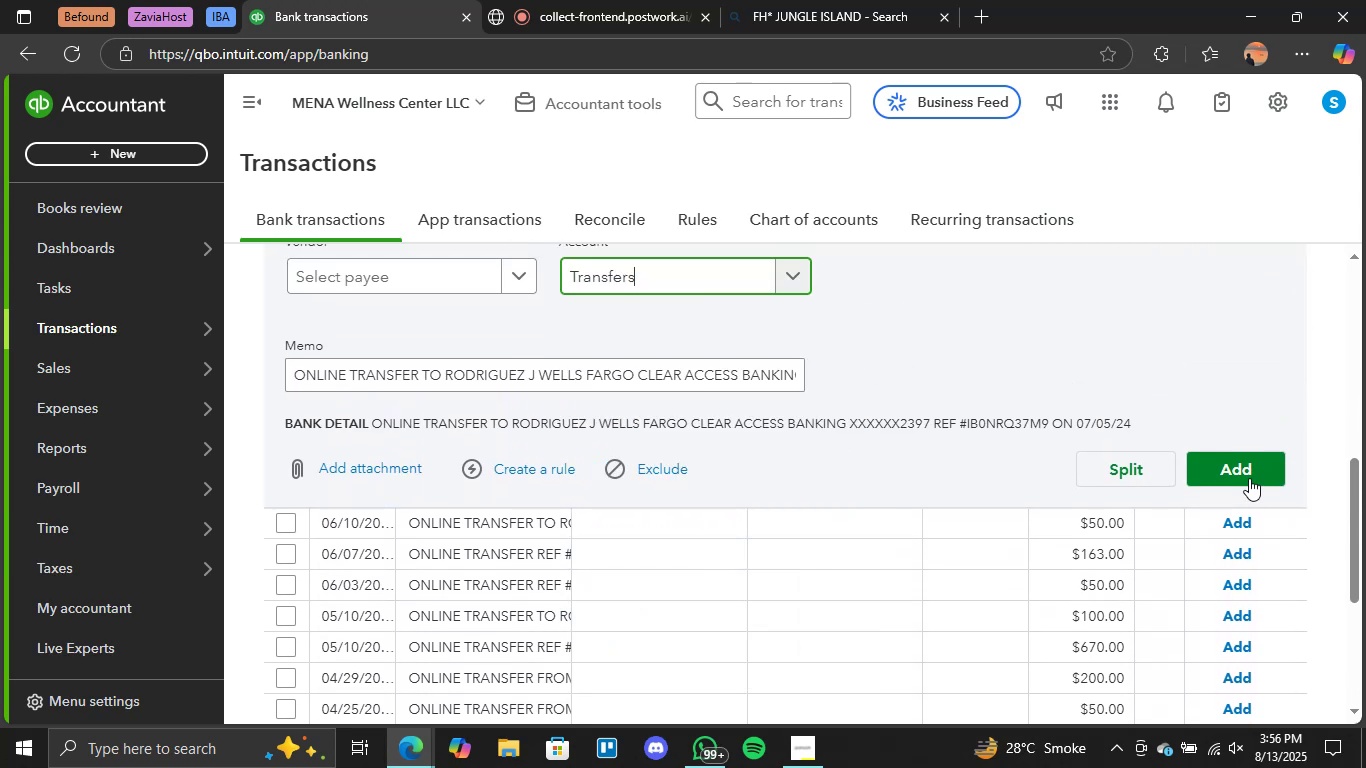 
left_click([1253, 470])
 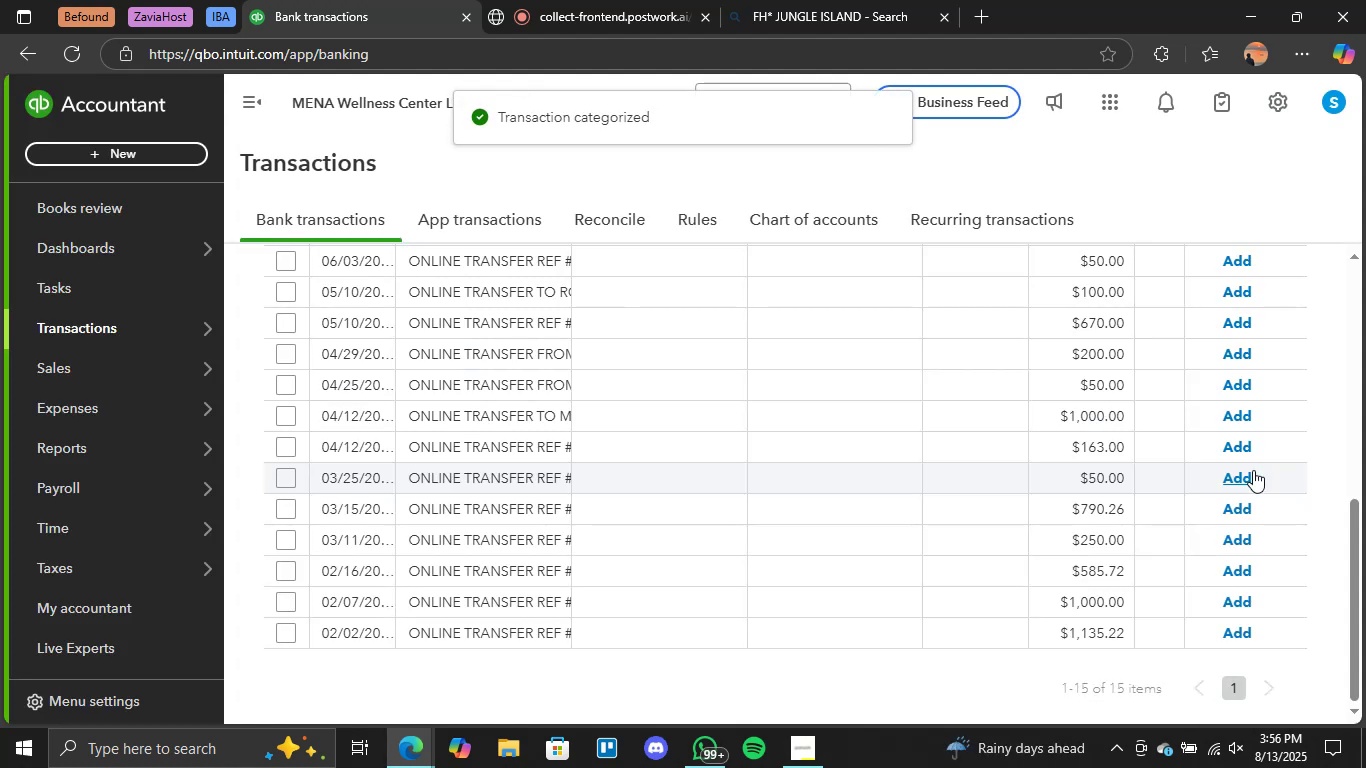 
wait(6.63)
 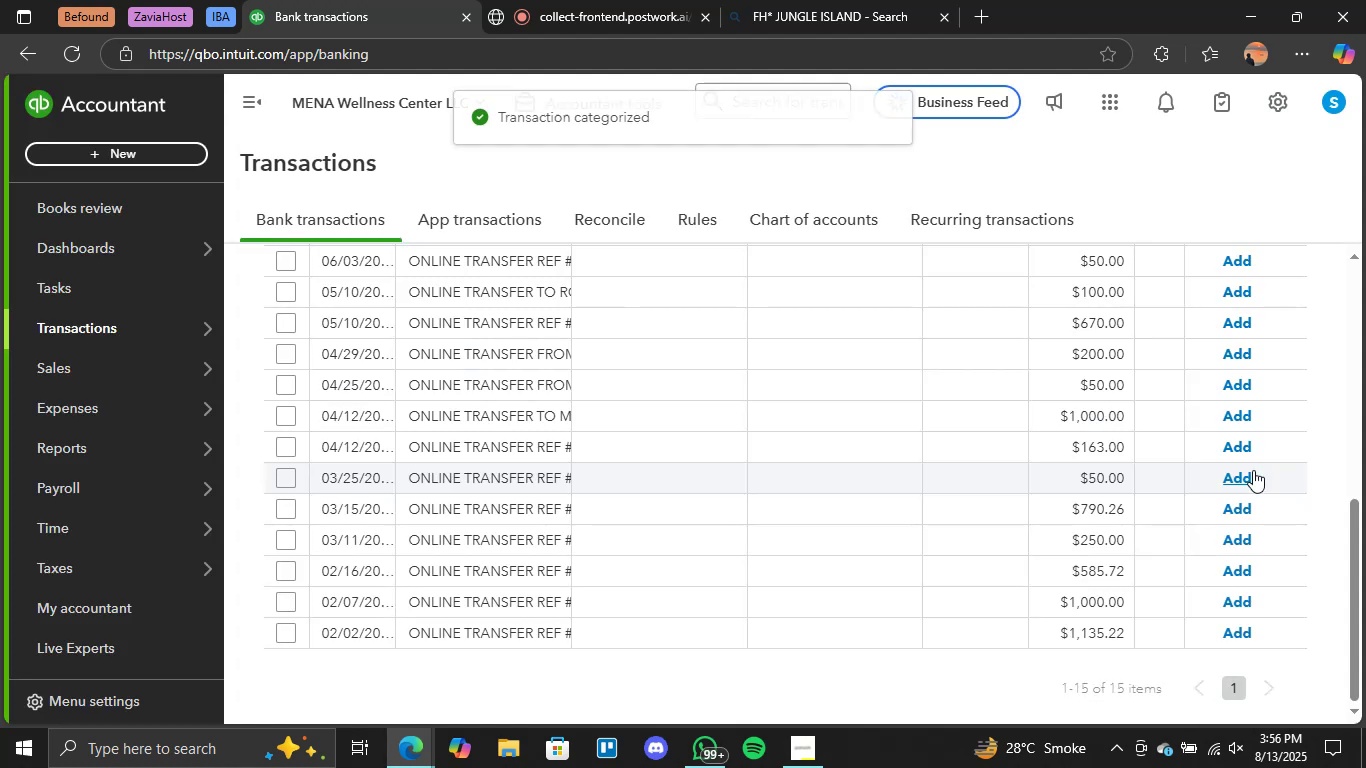 
scroll: coordinate [869, 482], scroll_direction: up, amount: 2.0
 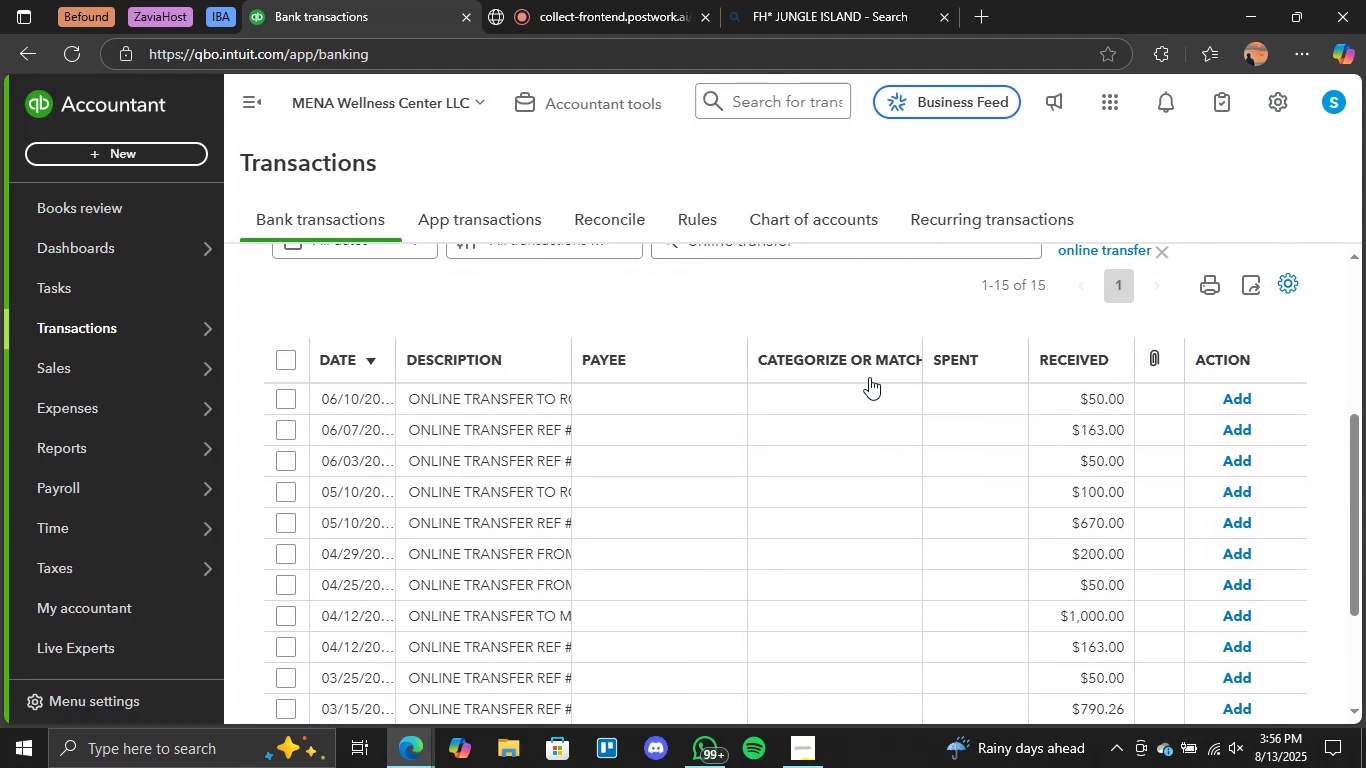 
left_click([843, 395])
 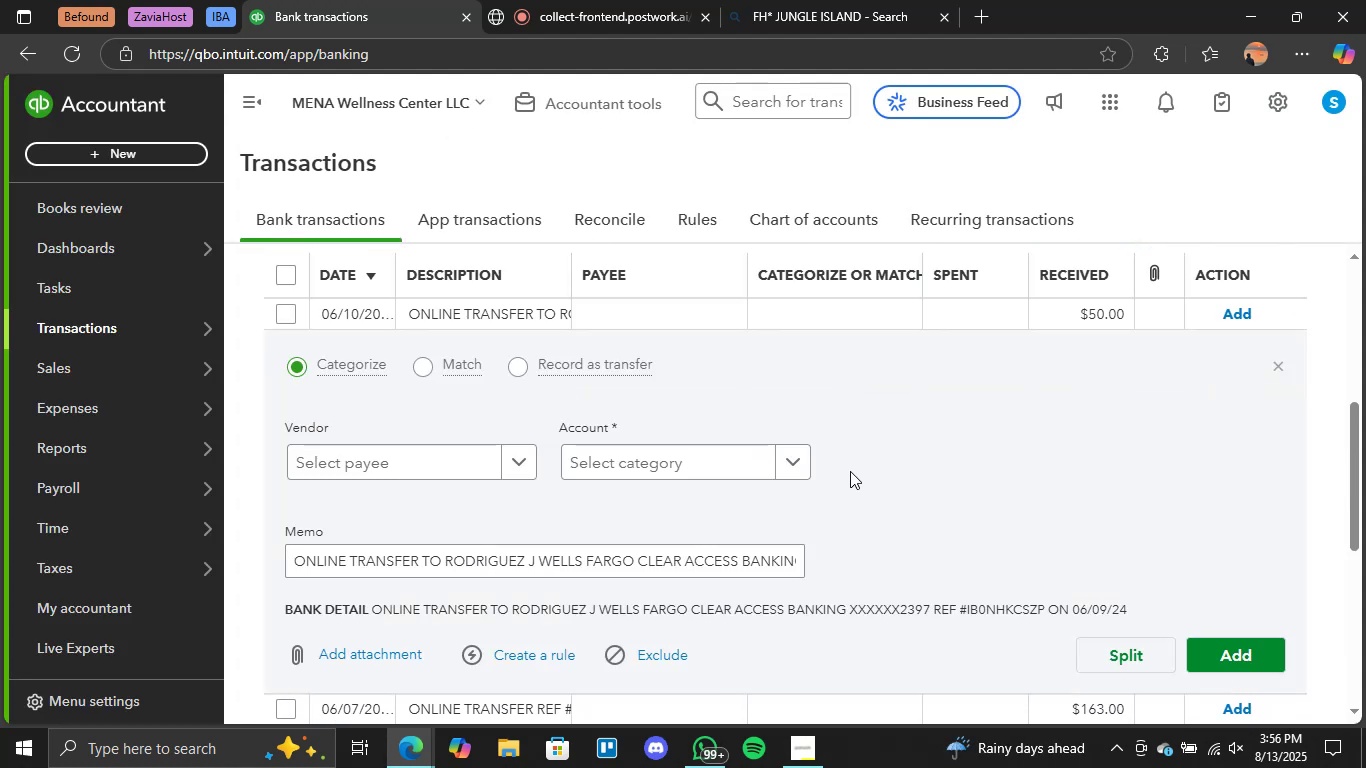 
left_click([797, 469])
 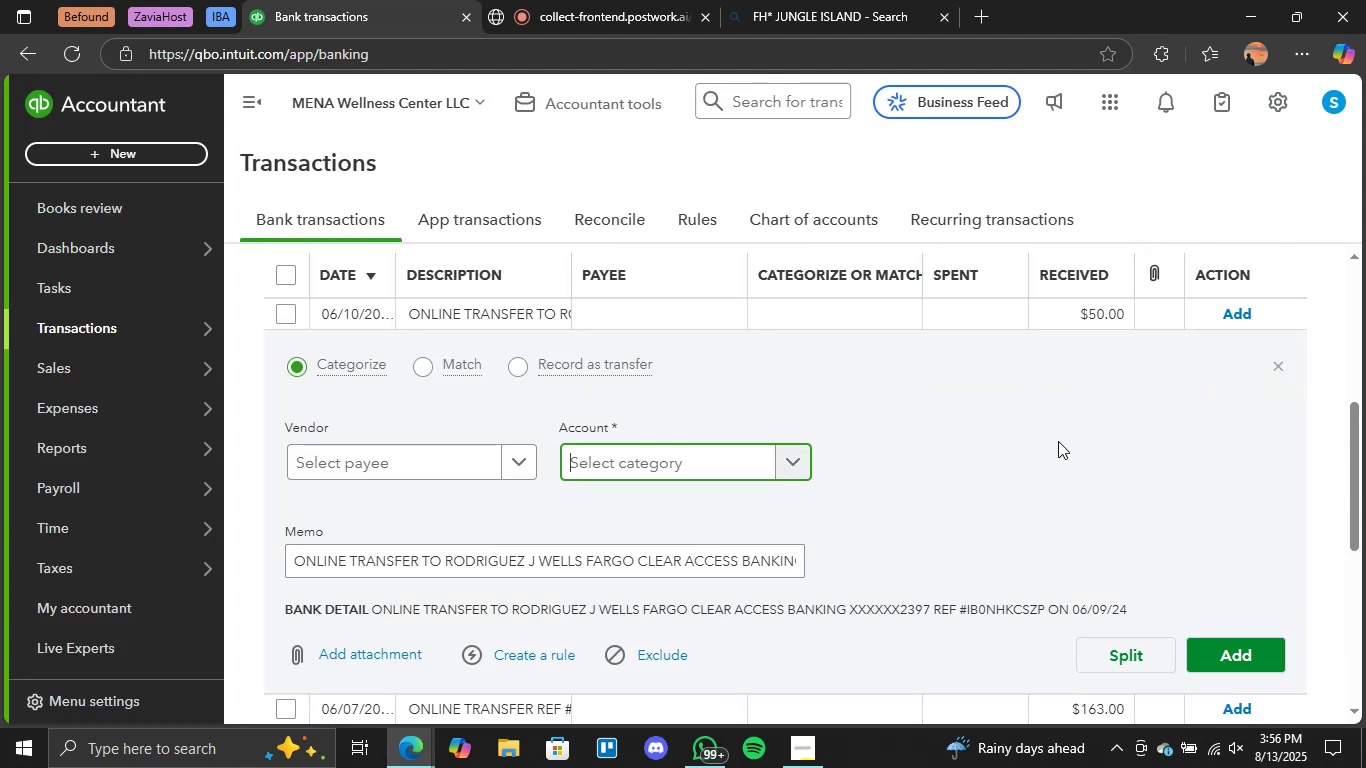 
scroll: coordinate [1057, 442], scroll_direction: down, amount: 1.0
 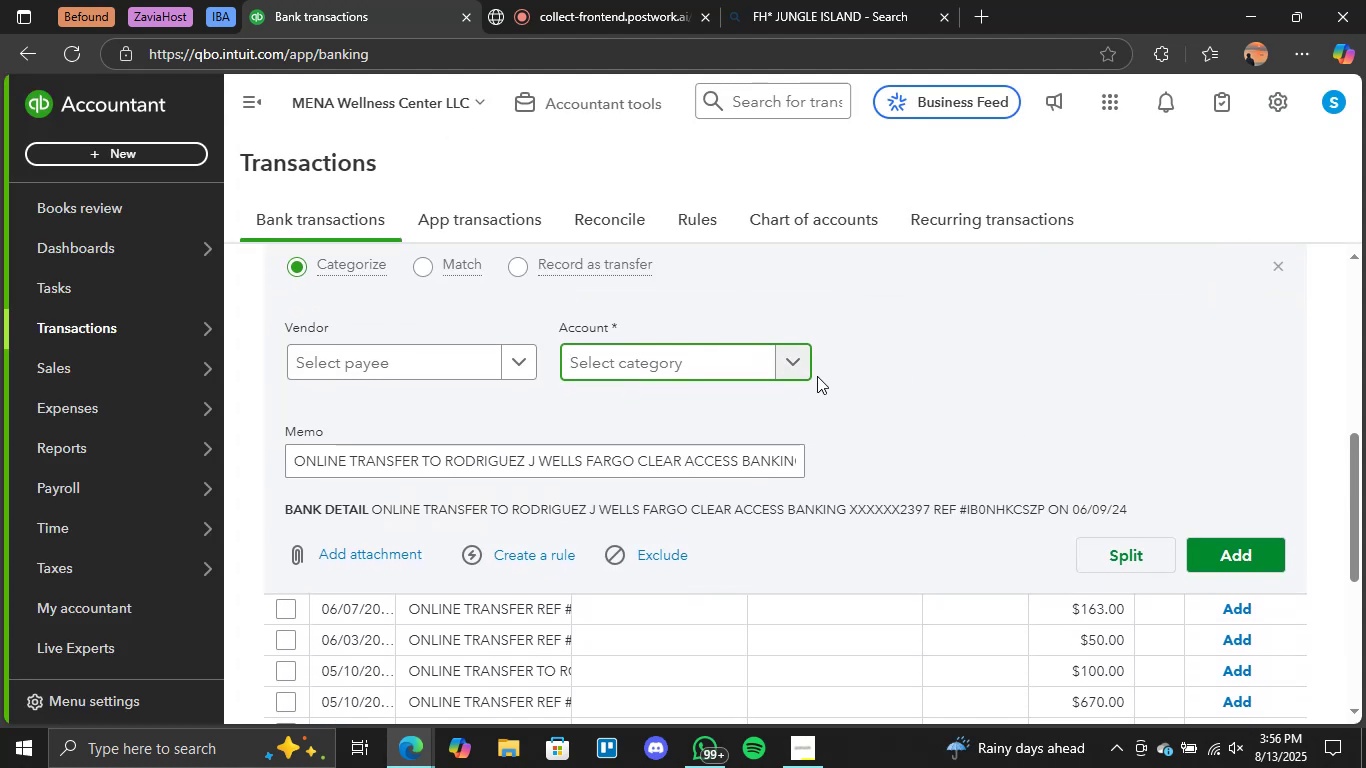 
left_click([793, 370])
 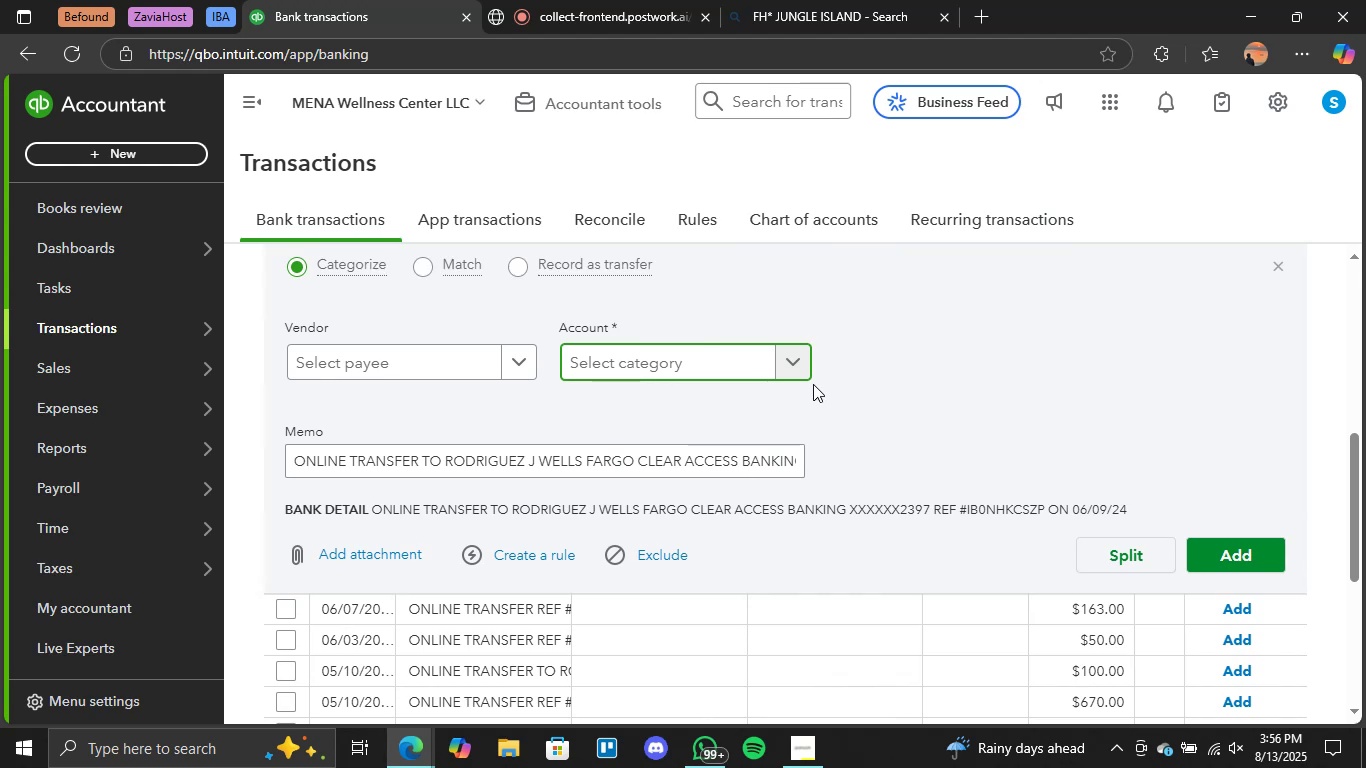 
left_click([798, 371])
 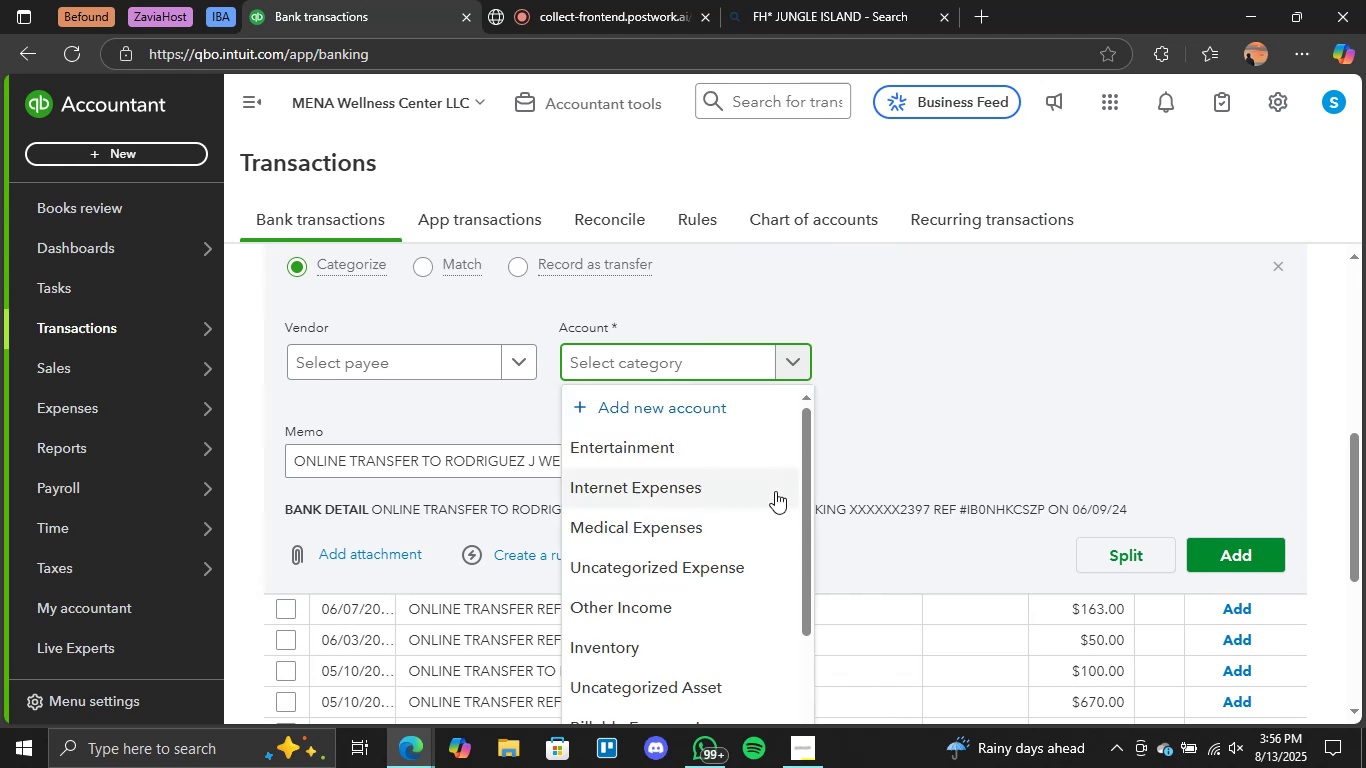 
scroll: coordinate [852, 456], scroll_direction: down, amount: 2.0
 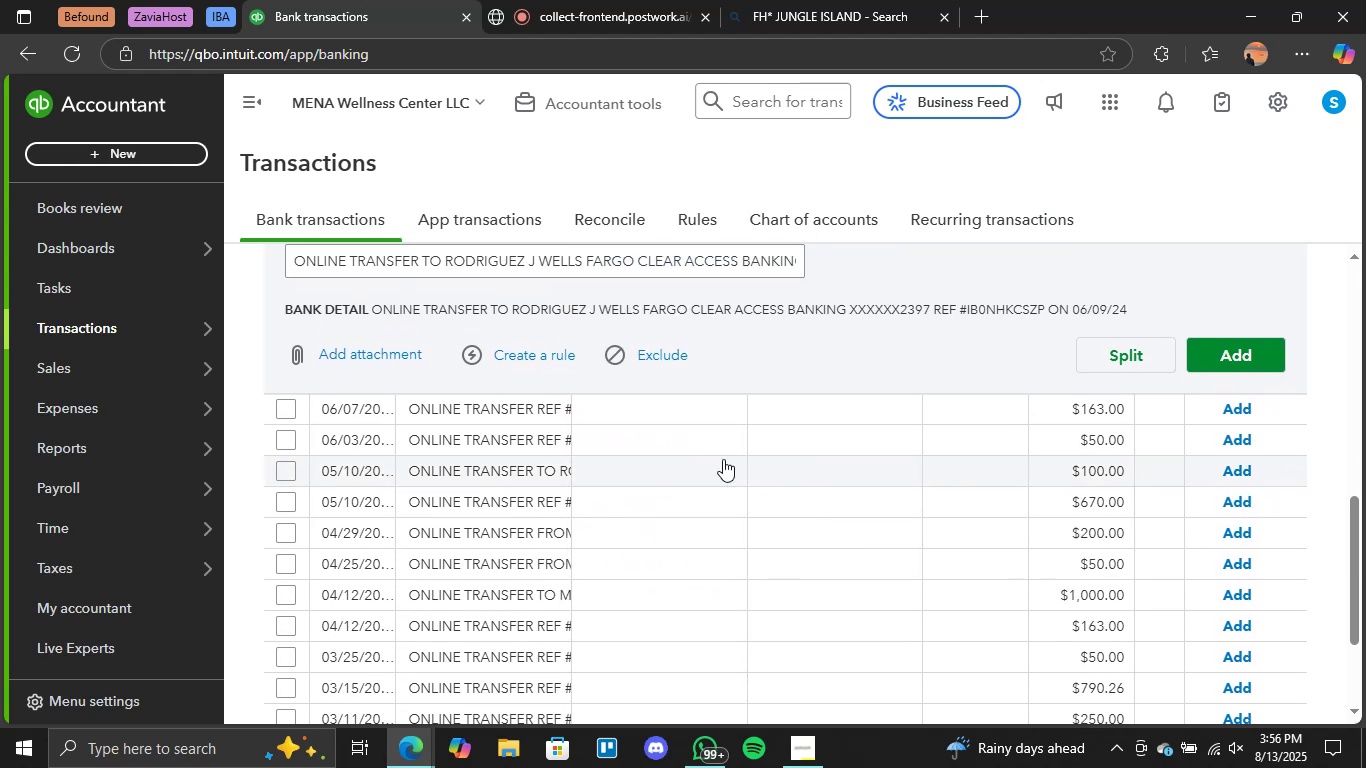 
scroll: coordinate [731, 447], scroll_direction: up, amount: 1.0
 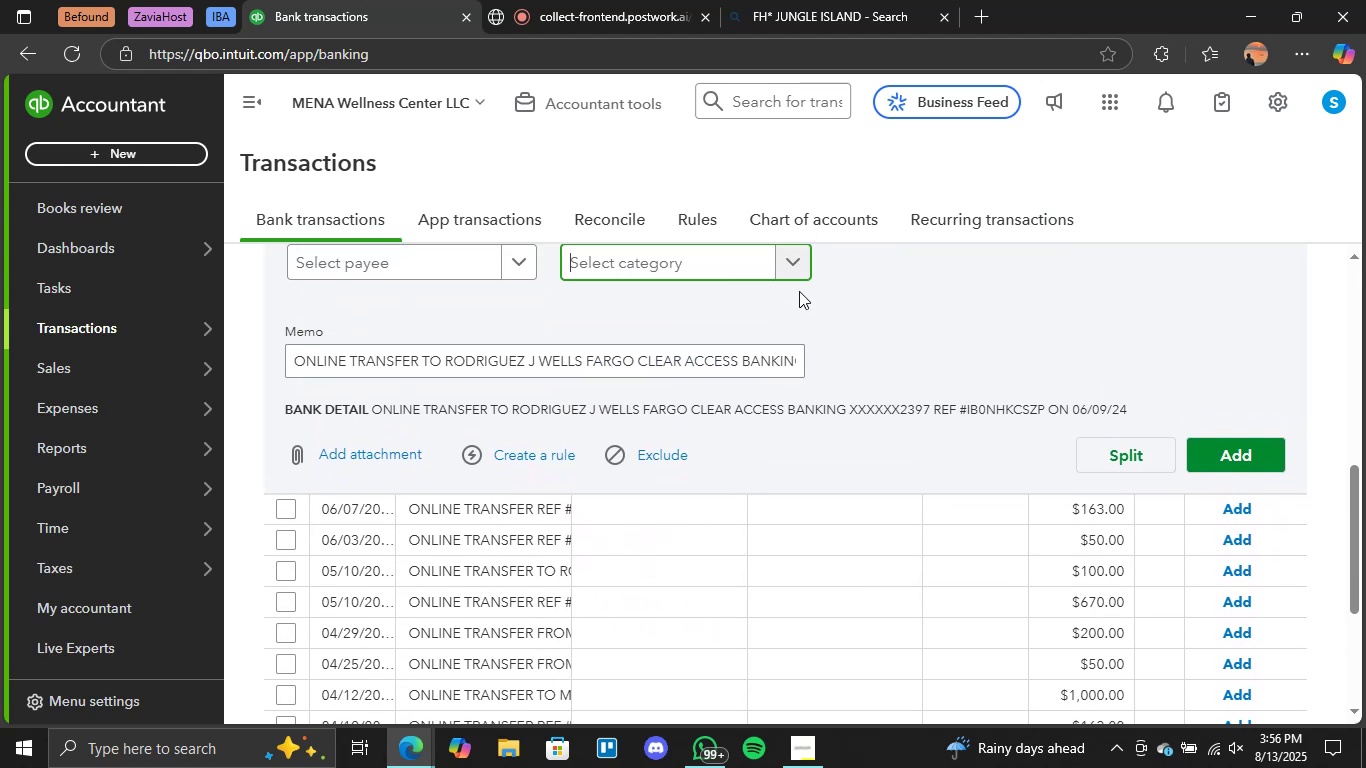 
left_click([792, 275])
 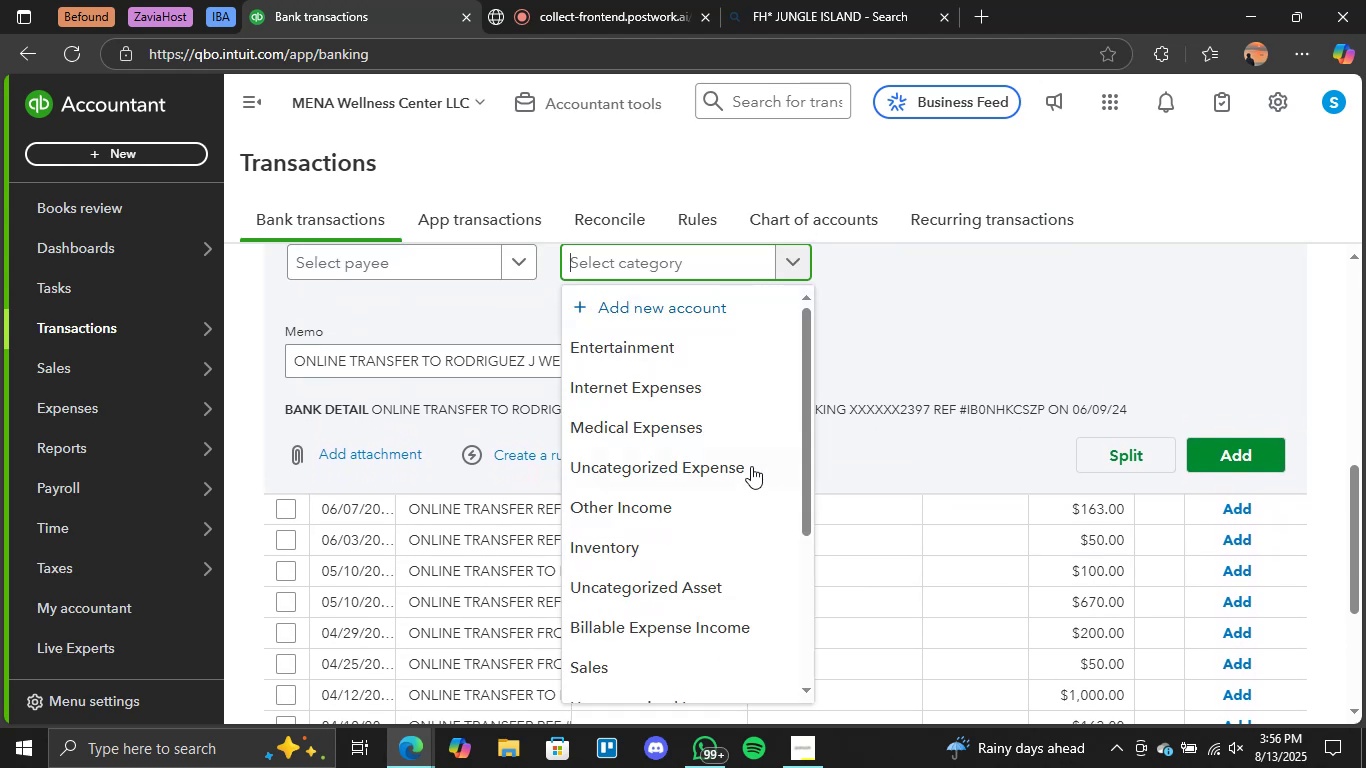 
scroll: coordinate [731, 511], scroll_direction: down, amount: 5.0
 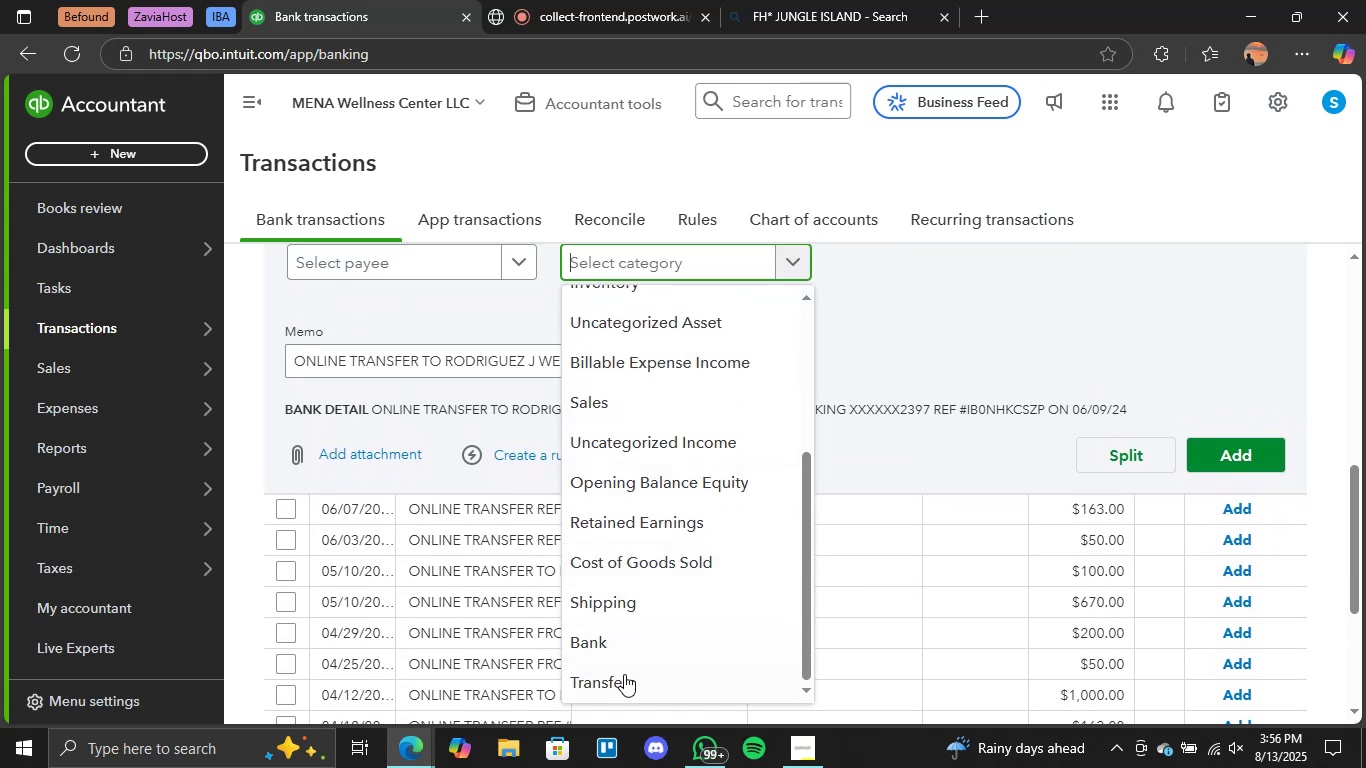 
left_click([624, 675])
 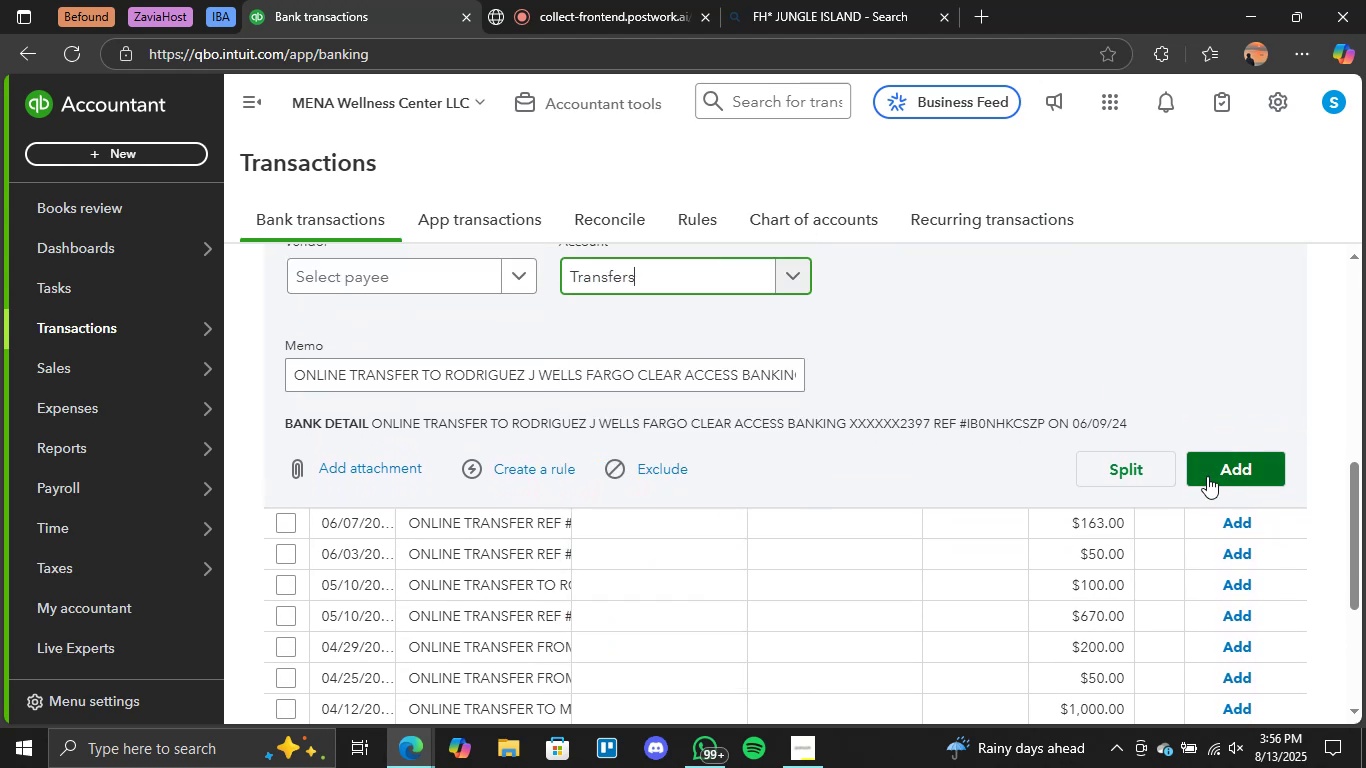 
left_click([1206, 476])
 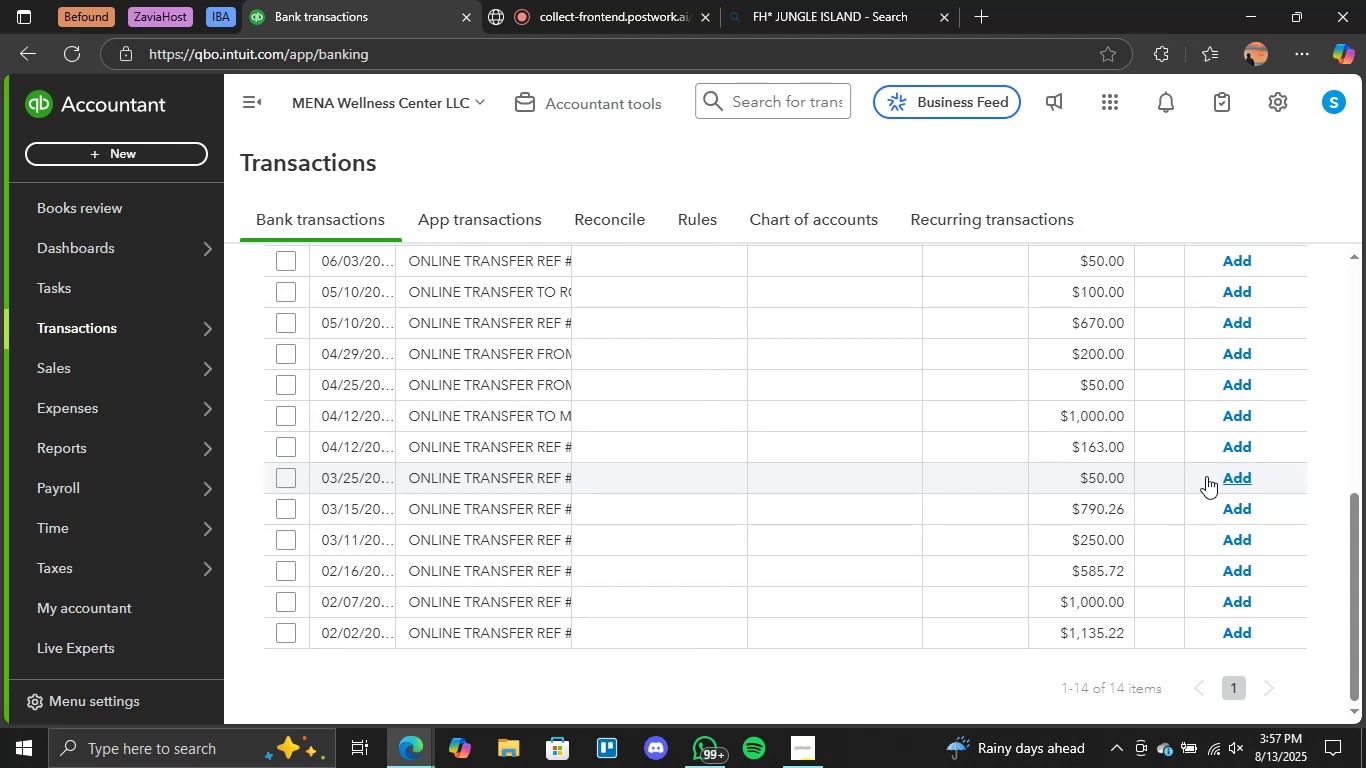 
wait(32.66)
 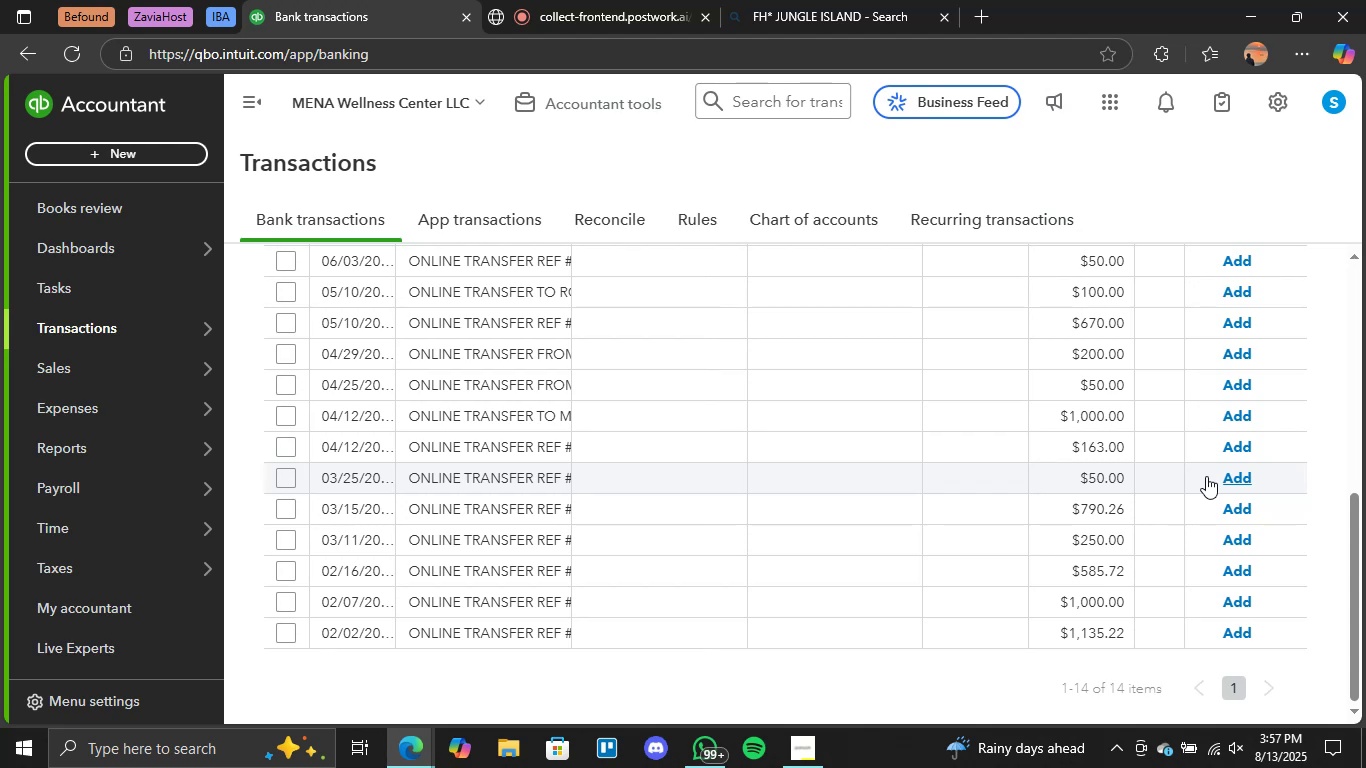 
scroll: coordinate [823, 431], scroll_direction: up, amount: 2.0
 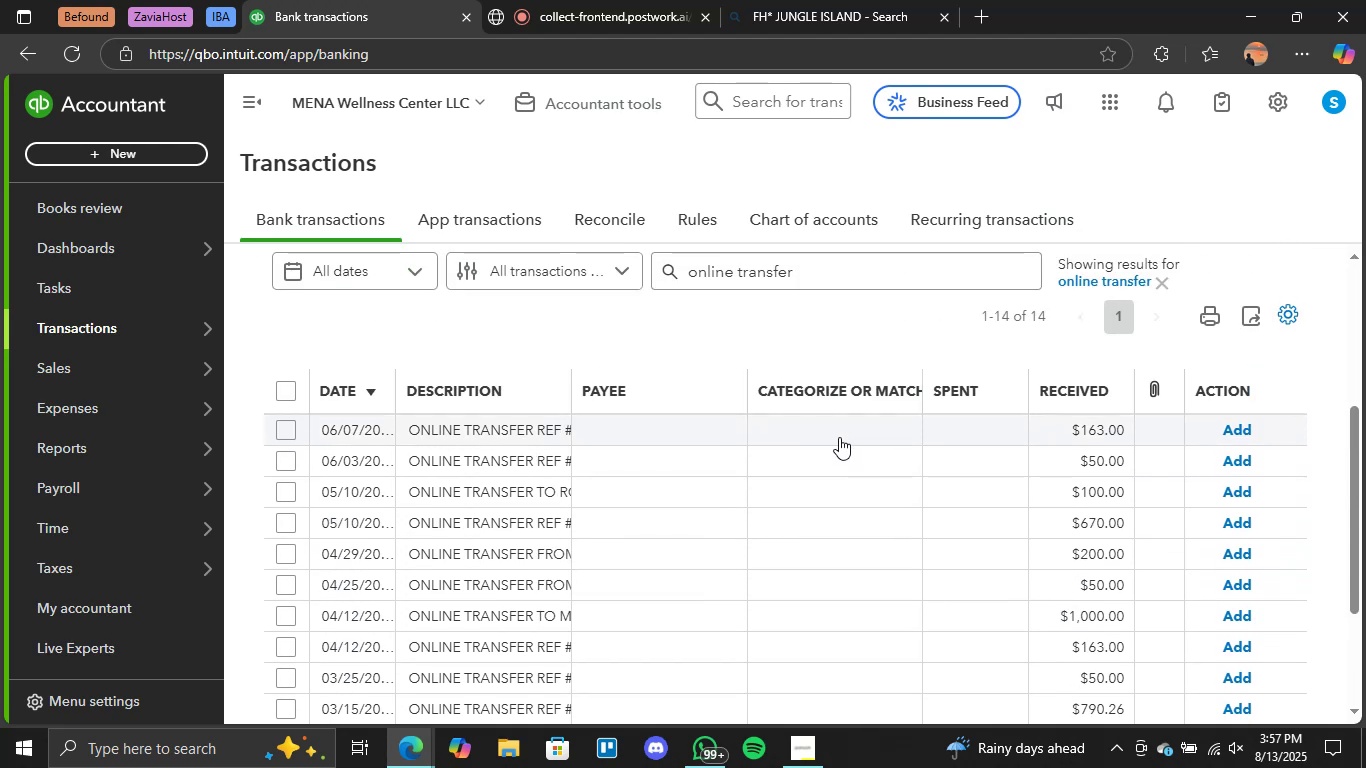 
left_click([840, 435])
 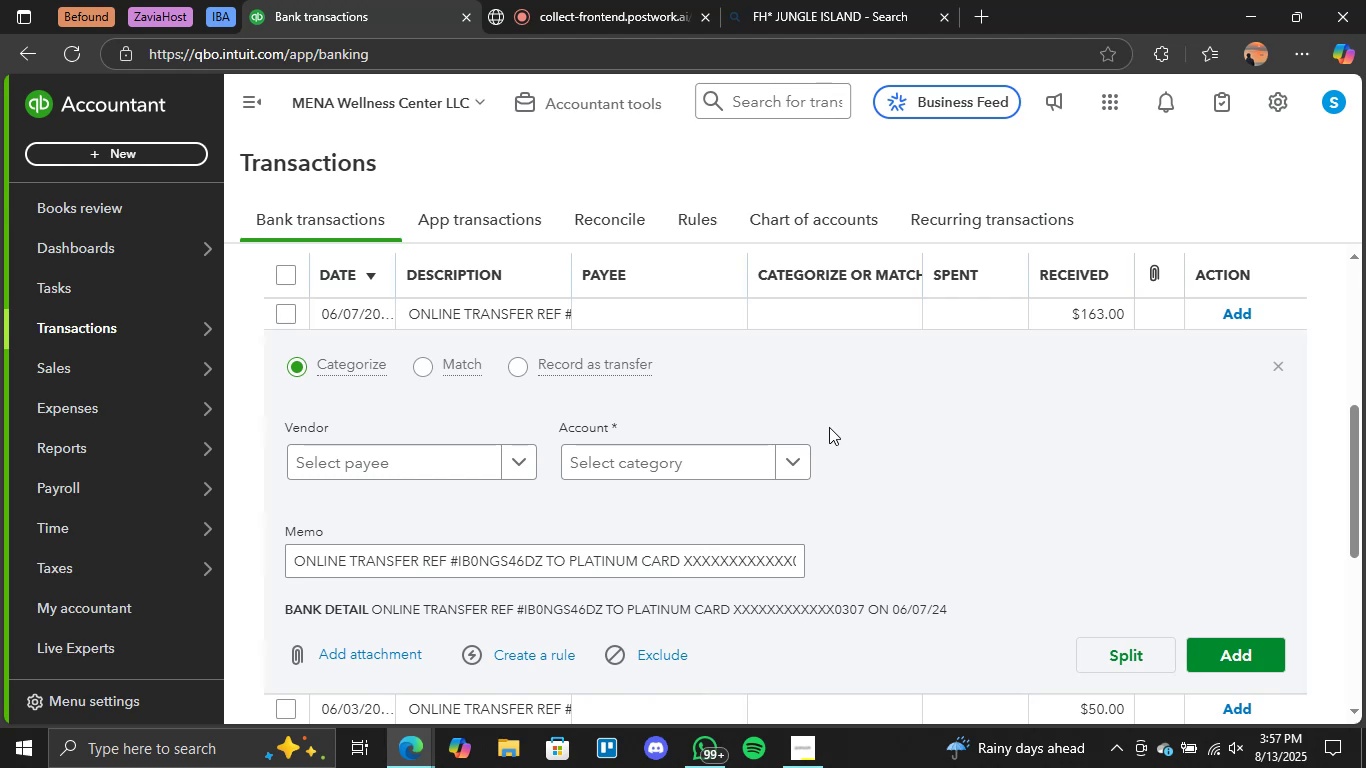 
left_click([802, 455])
 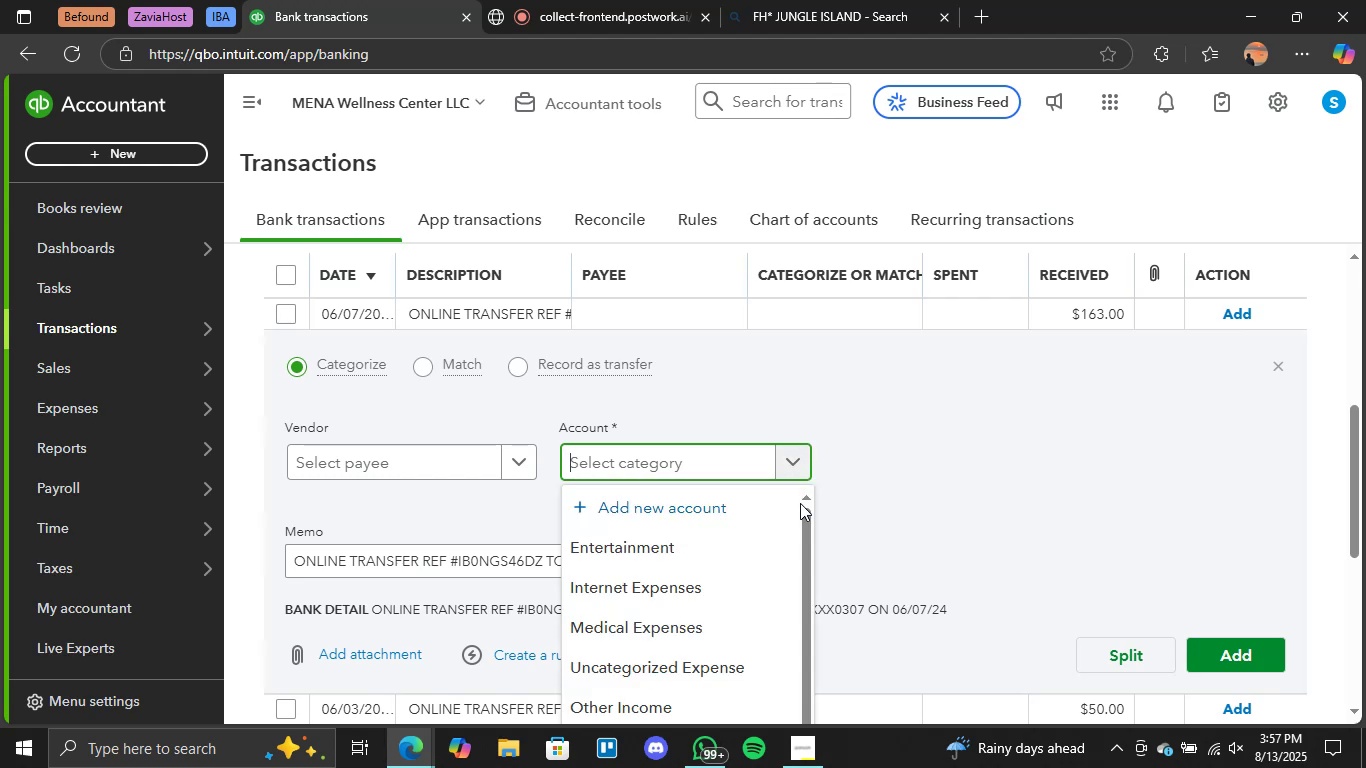 
scroll: coordinate [752, 577], scroll_direction: down, amount: 6.0
 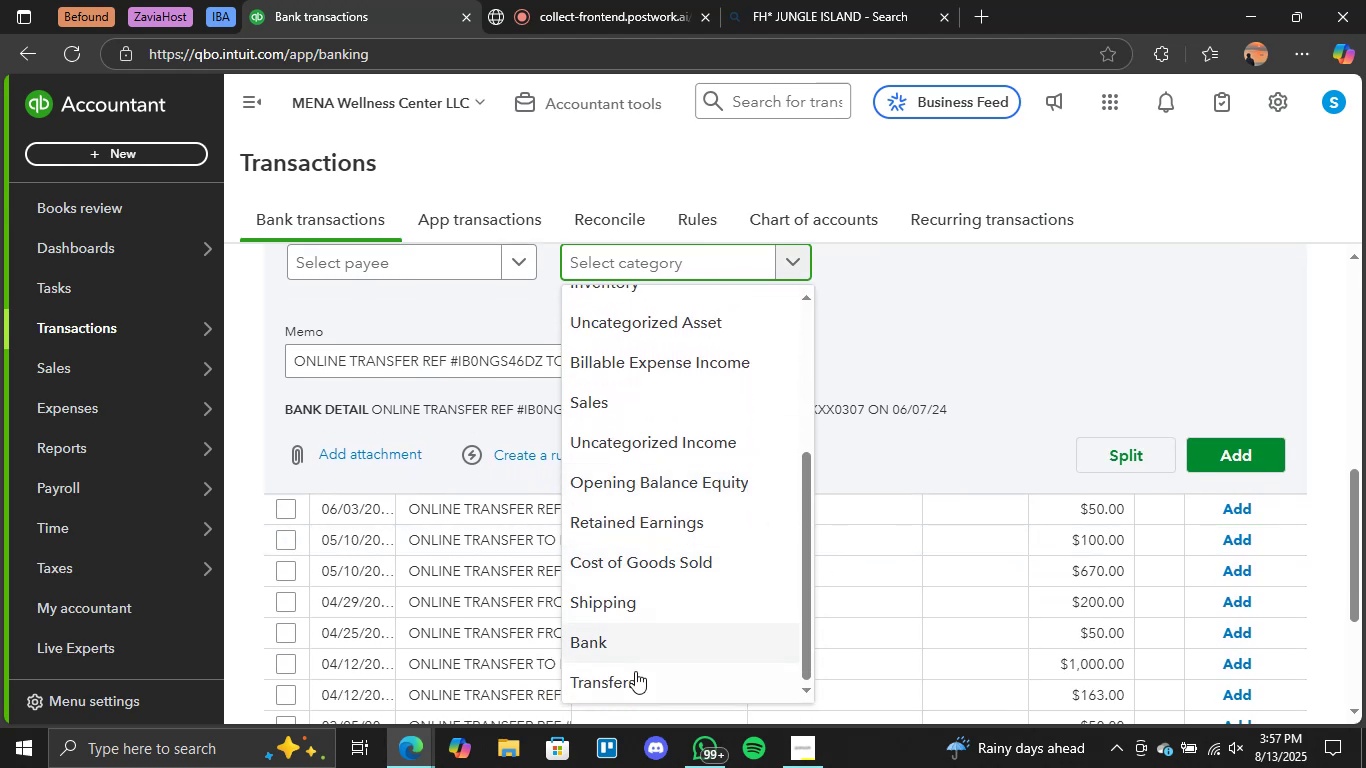 
left_click([627, 681])
 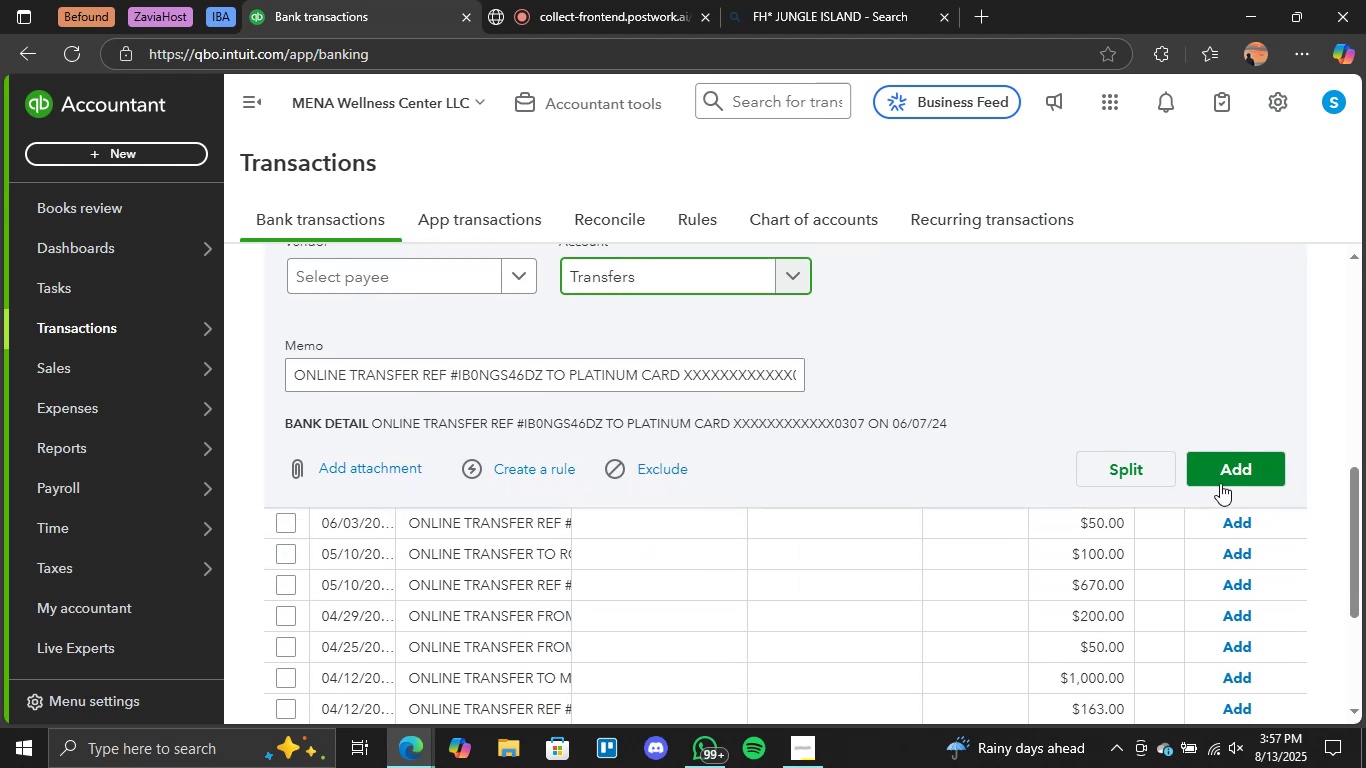 
left_click([1236, 479])
 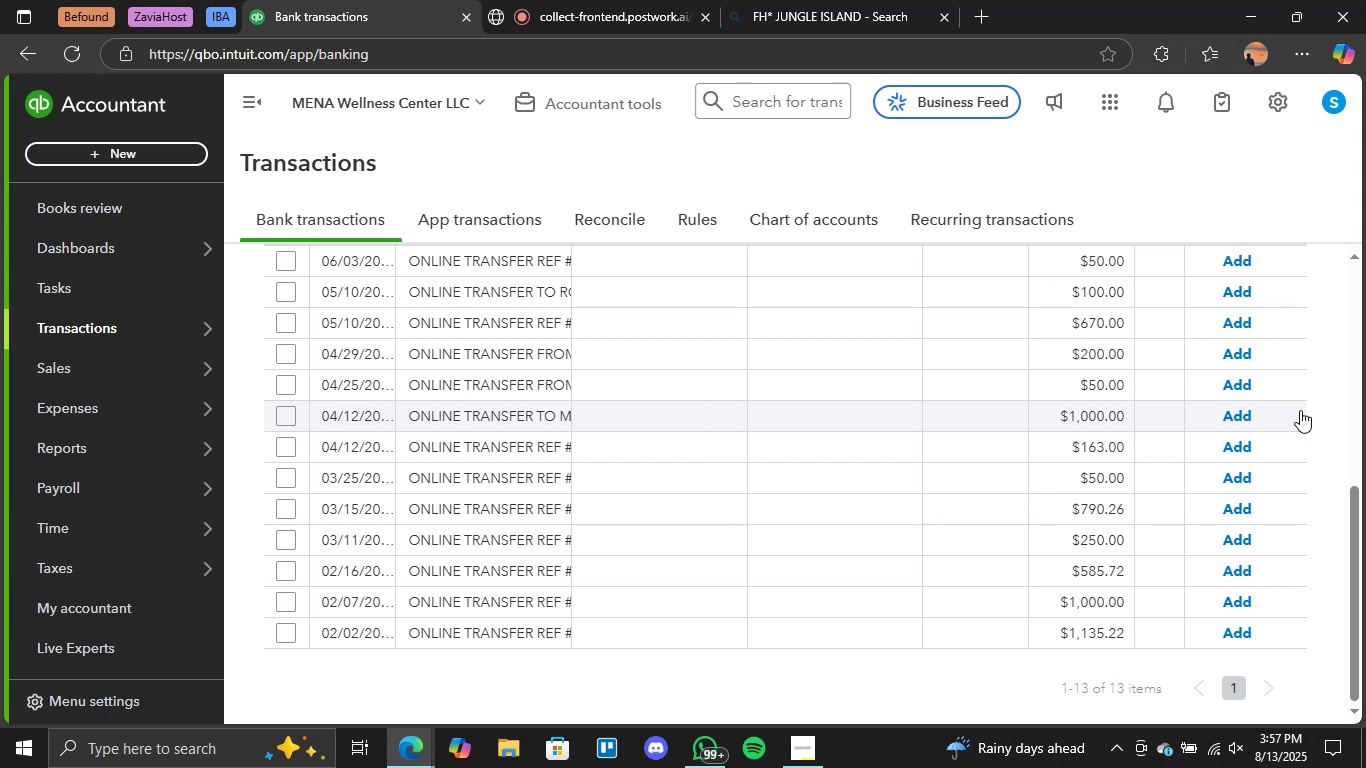 
wait(23.99)
 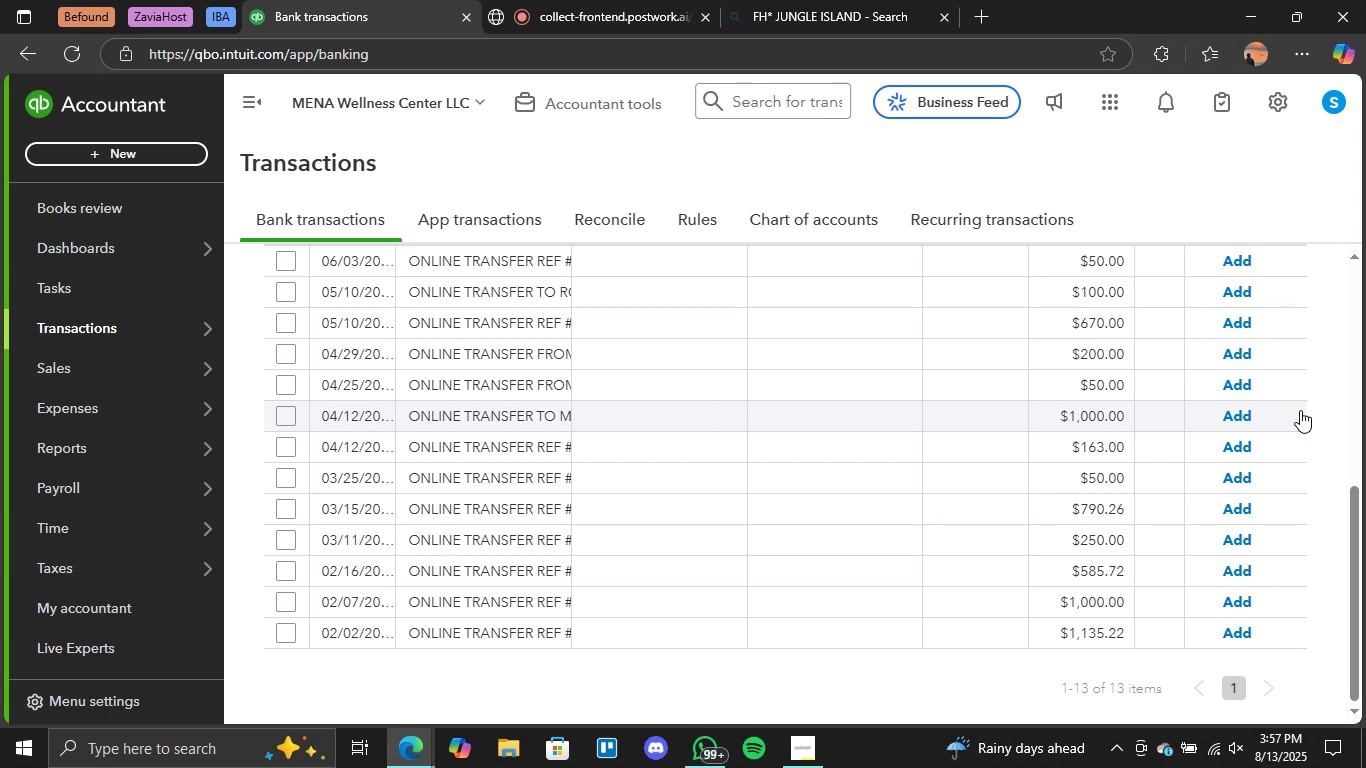 
scroll: coordinate [975, 549], scroll_direction: up, amount: 1.0
 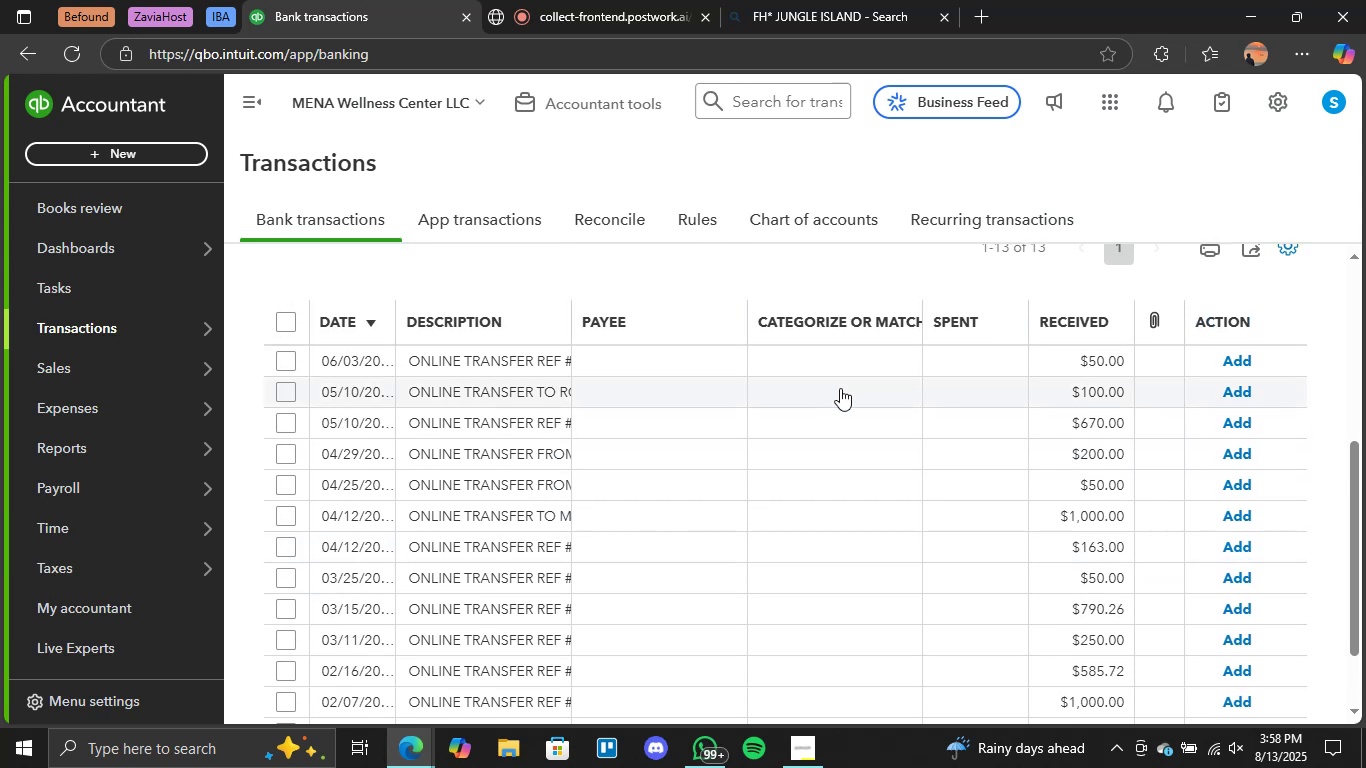 
left_click([849, 358])
 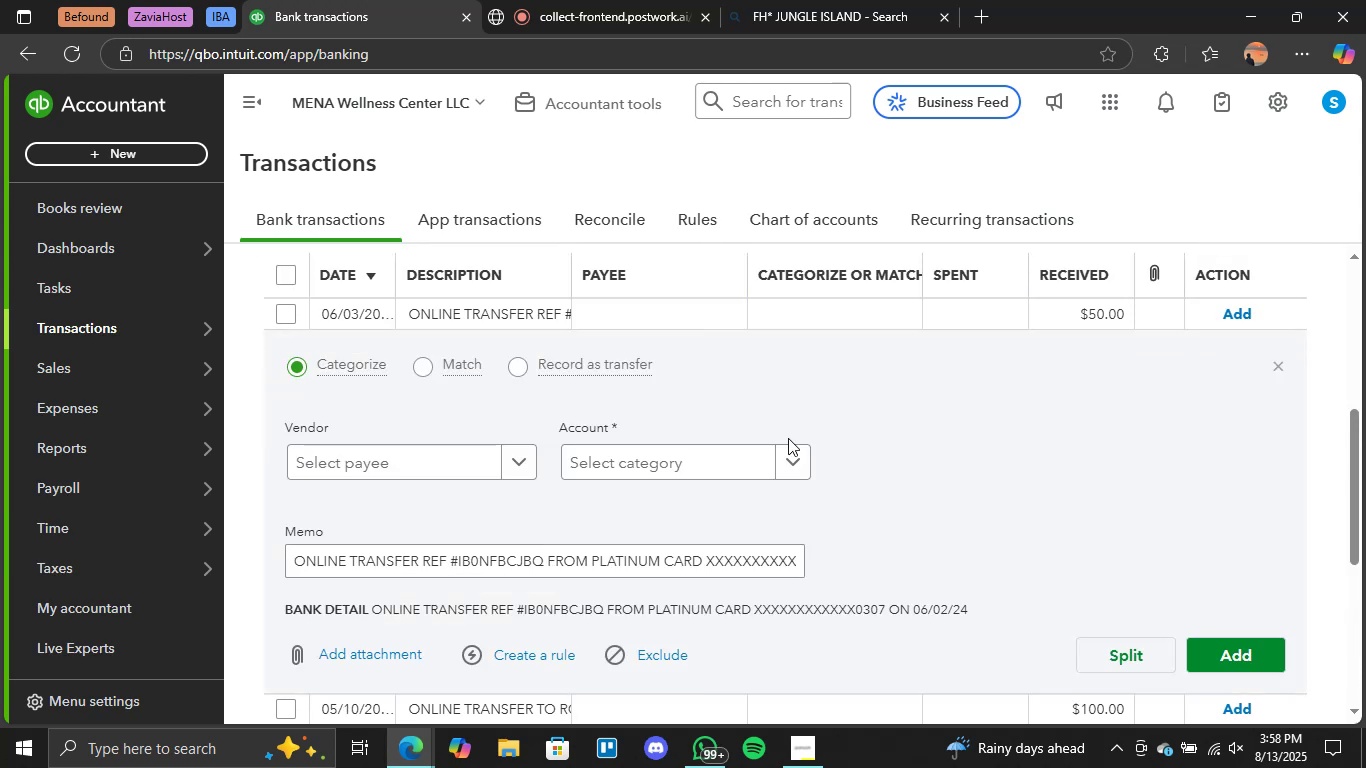 
left_click([784, 448])
 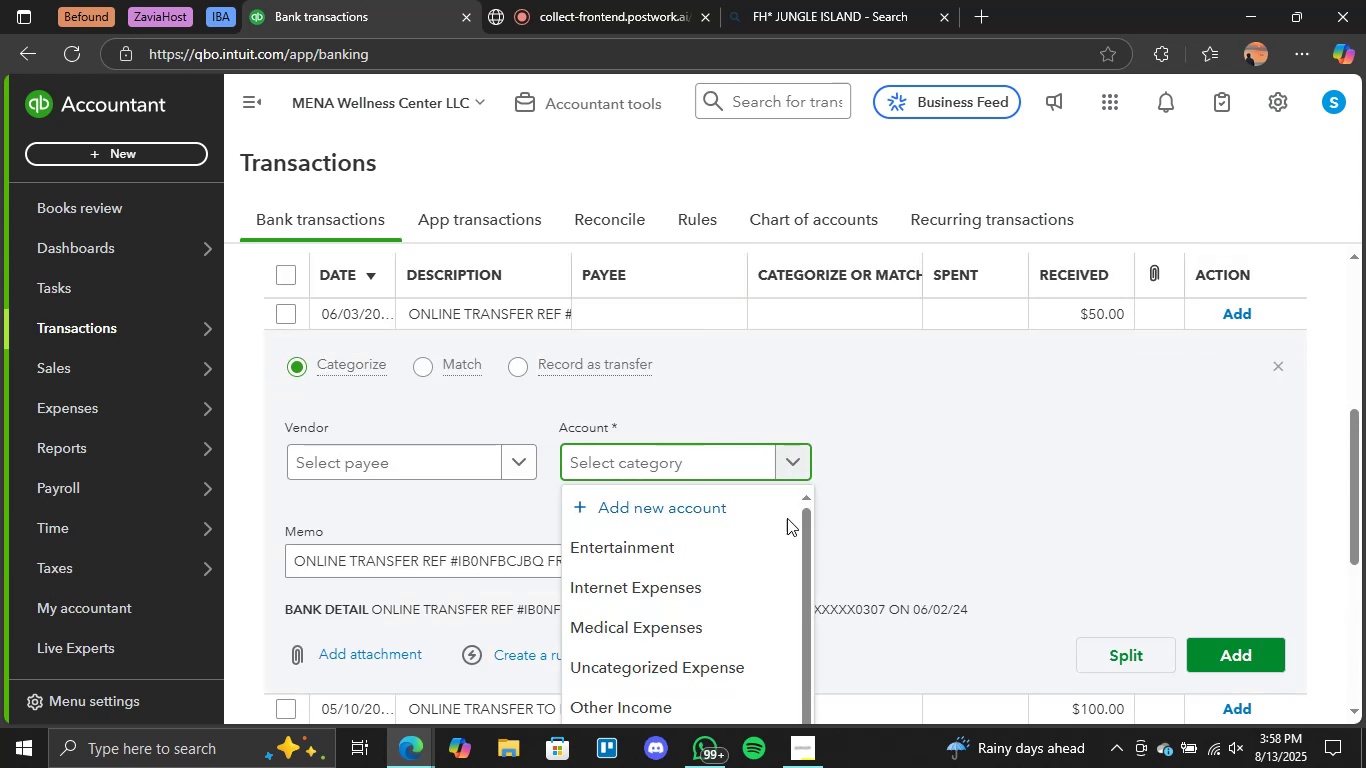 
scroll: coordinate [716, 638], scroll_direction: down, amount: 6.0
 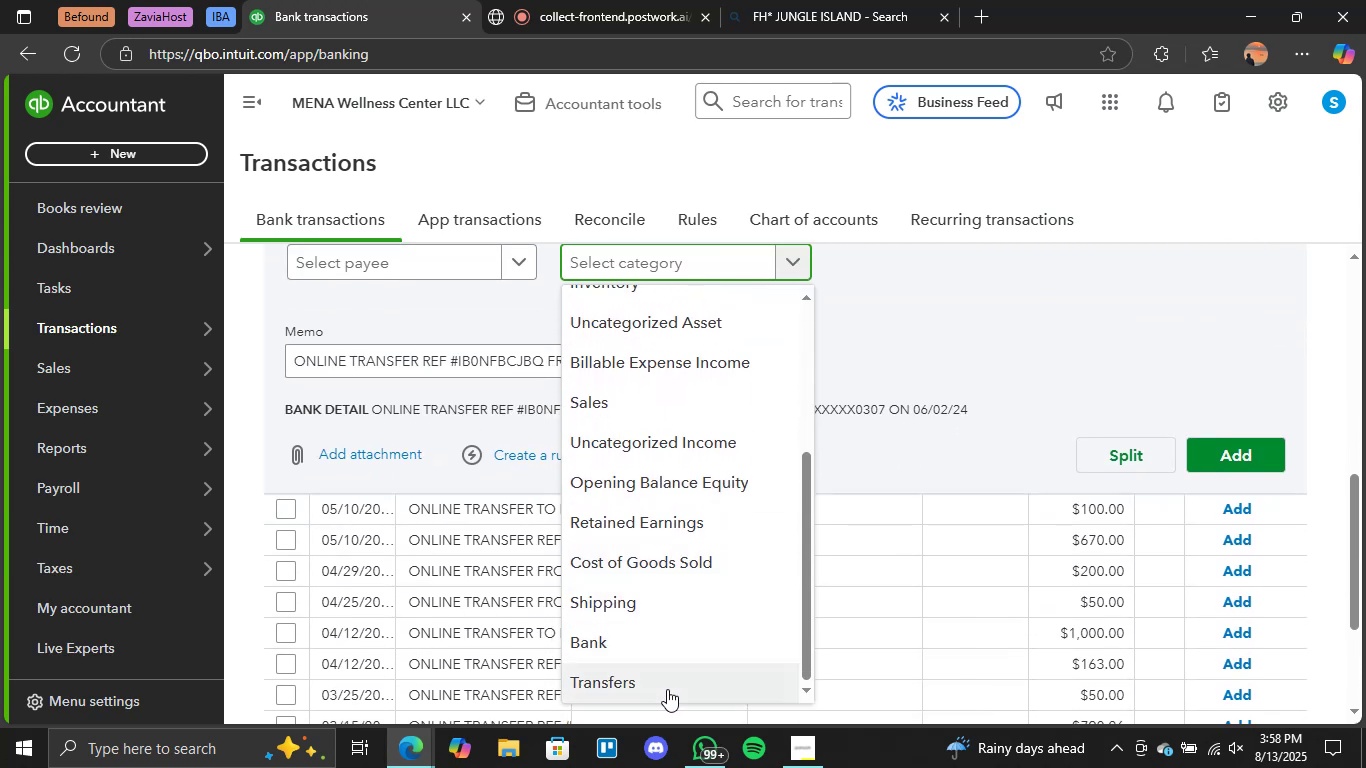 
left_click([665, 689])
 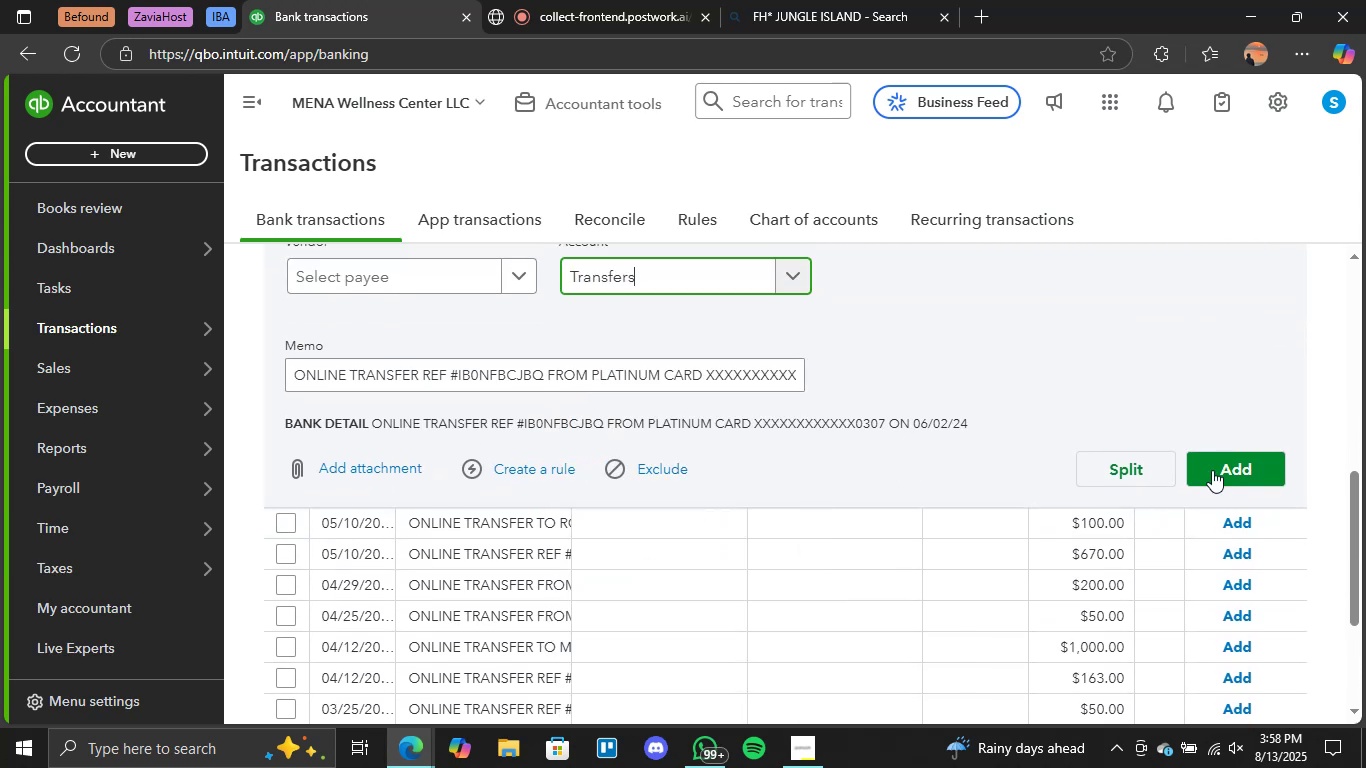 
left_click([1226, 466])
 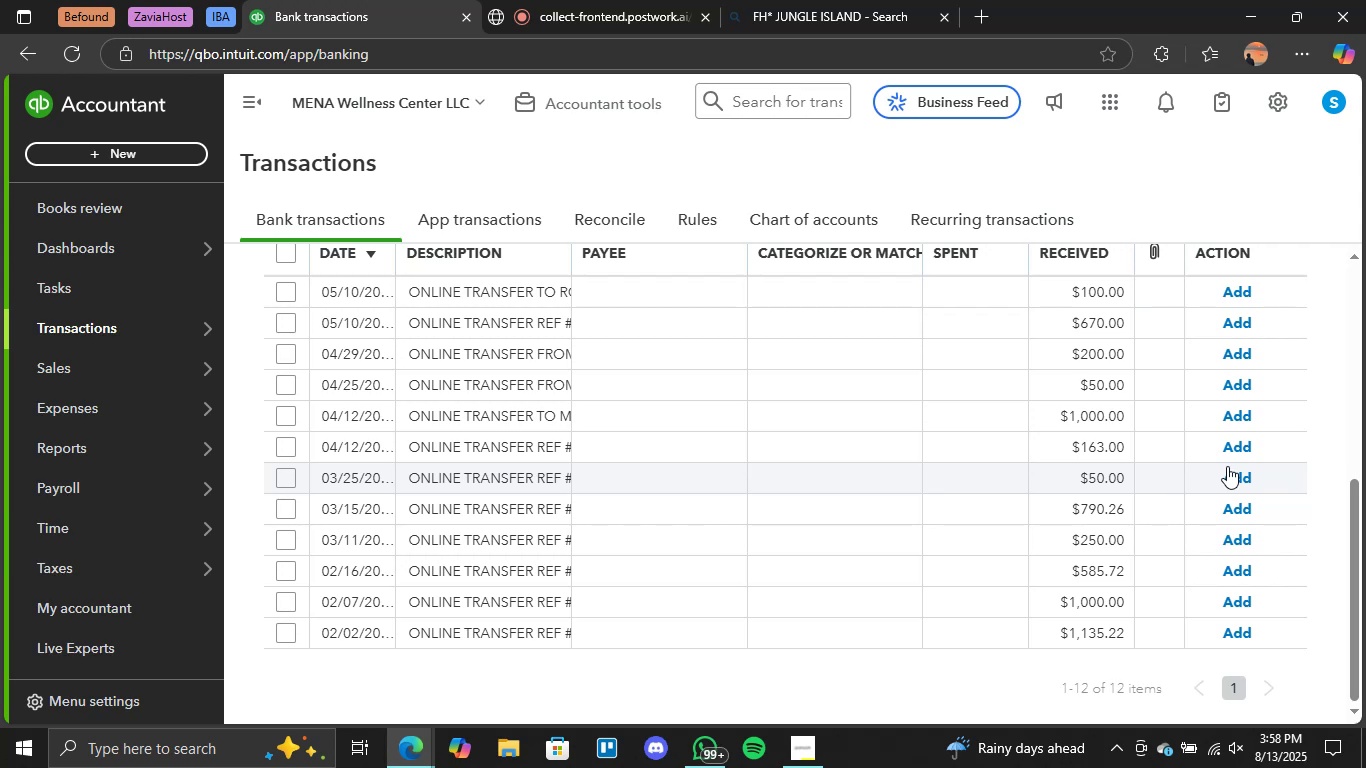 
wait(20.88)
 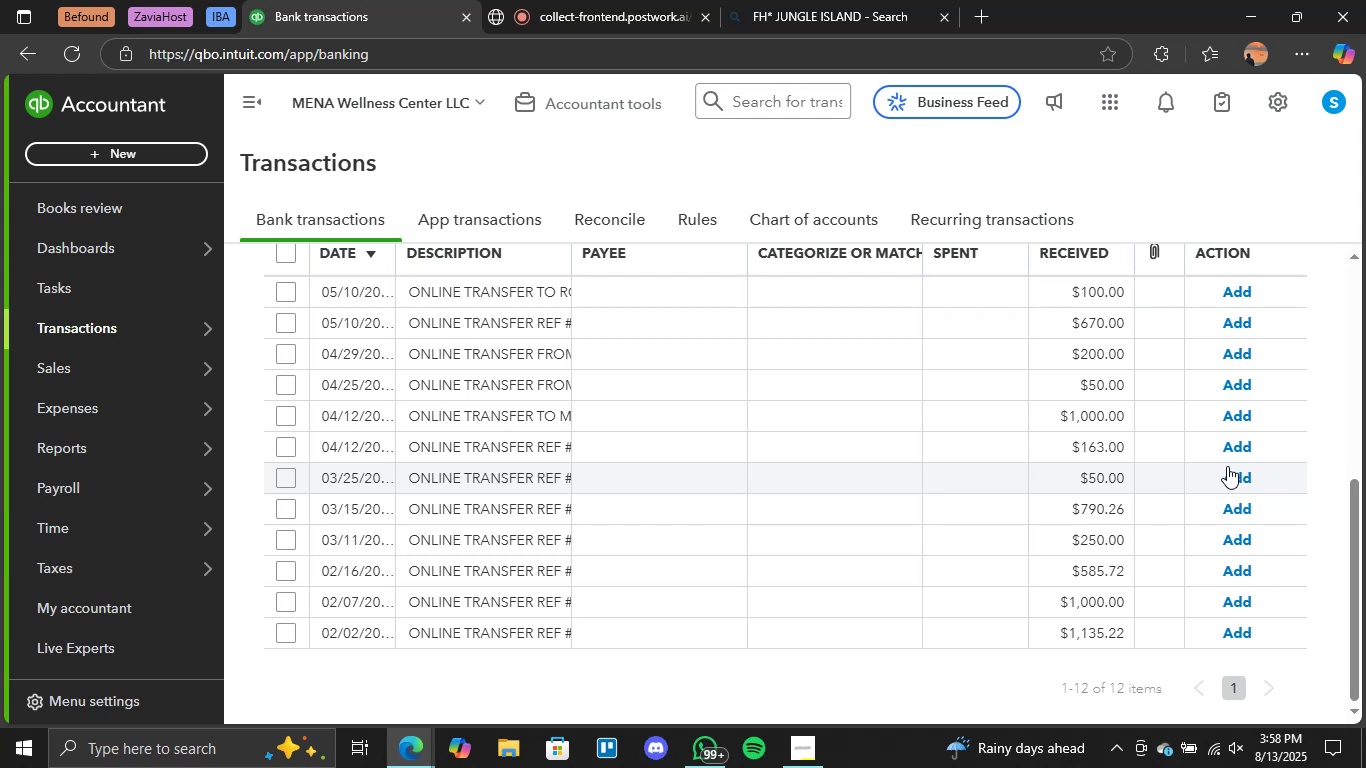 
scroll: coordinate [926, 521], scroll_direction: up, amount: 2.0
 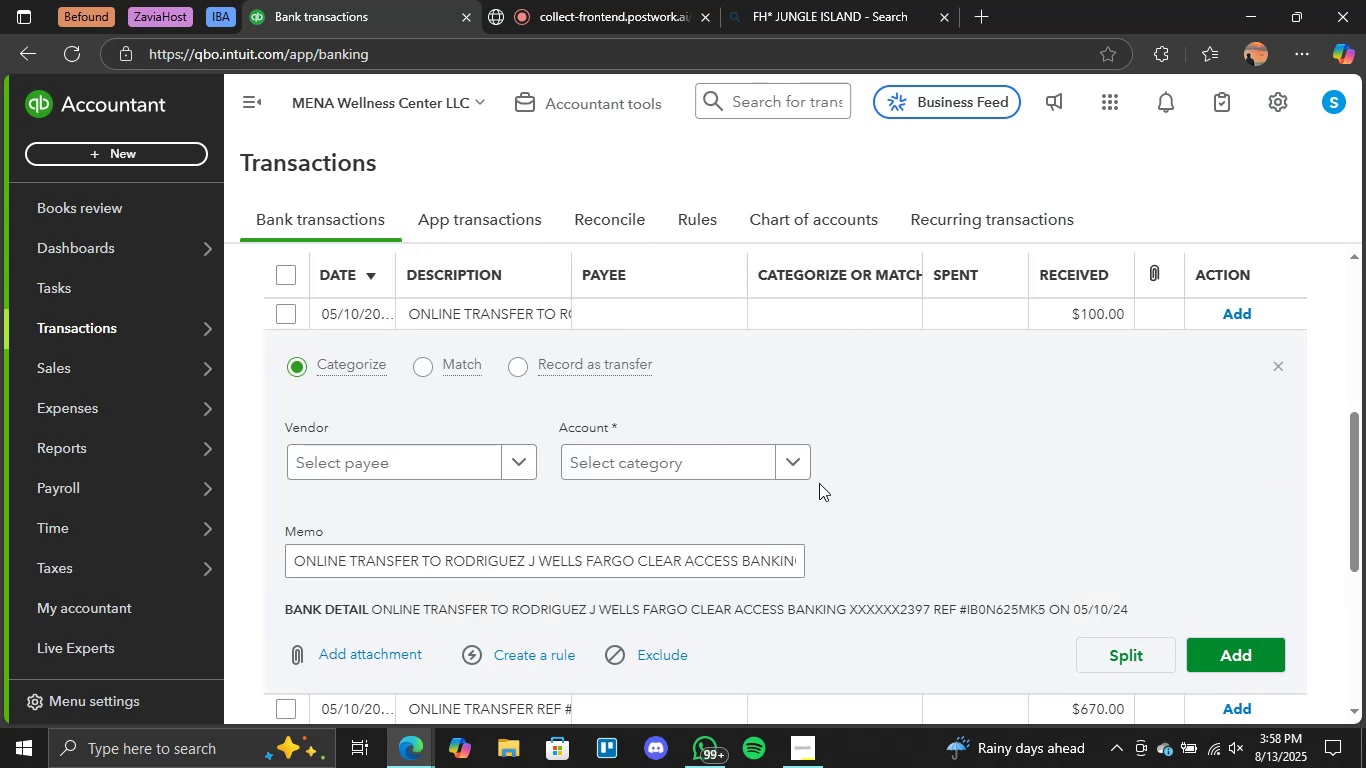 
left_click([777, 459])
 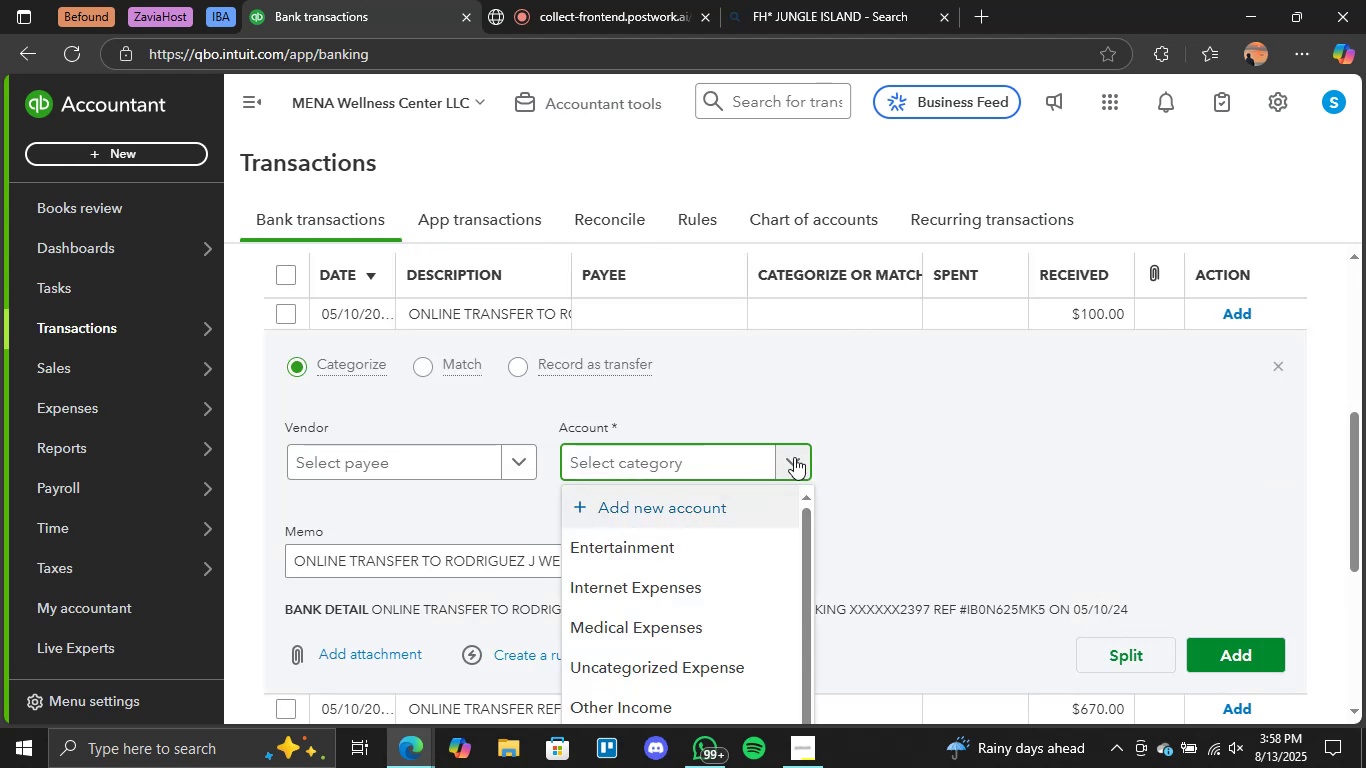 
scroll: coordinate [729, 553], scroll_direction: down, amount: 9.0
 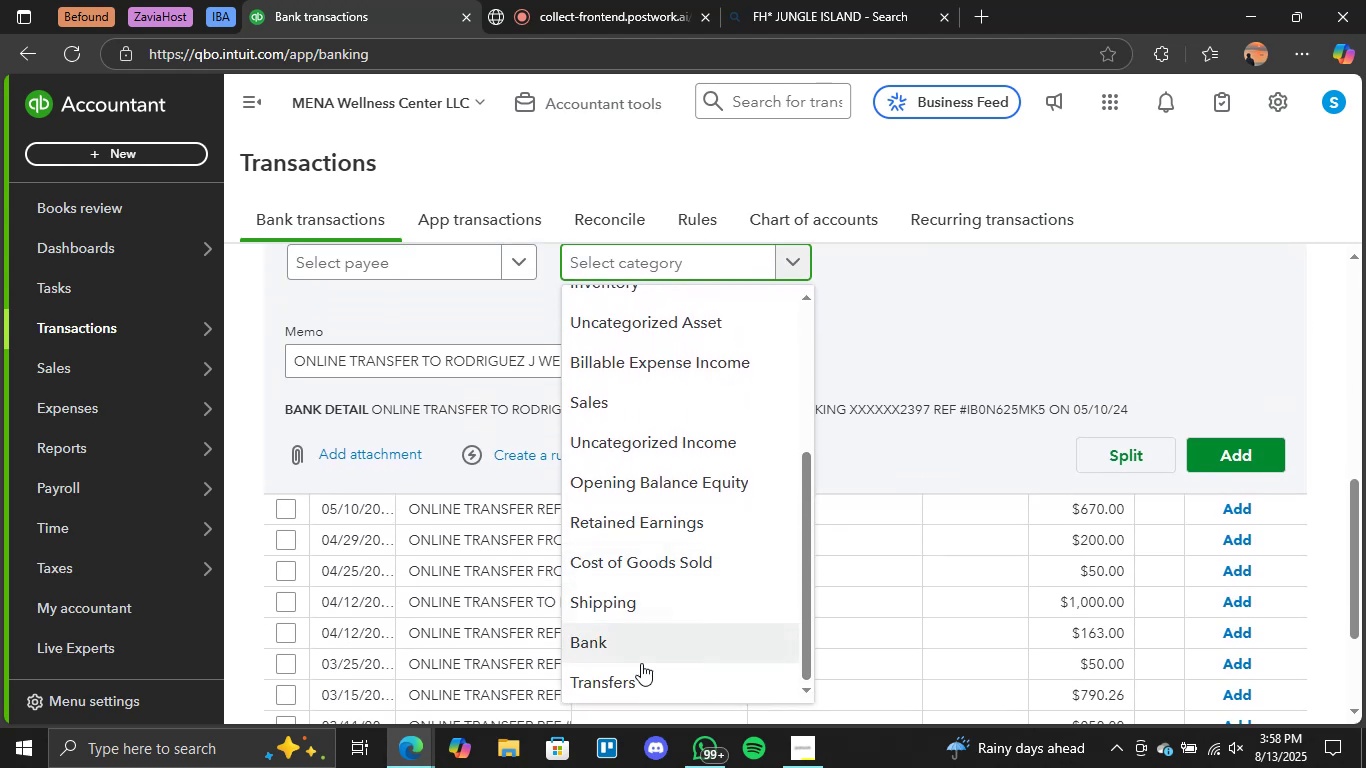 
left_click([637, 672])
 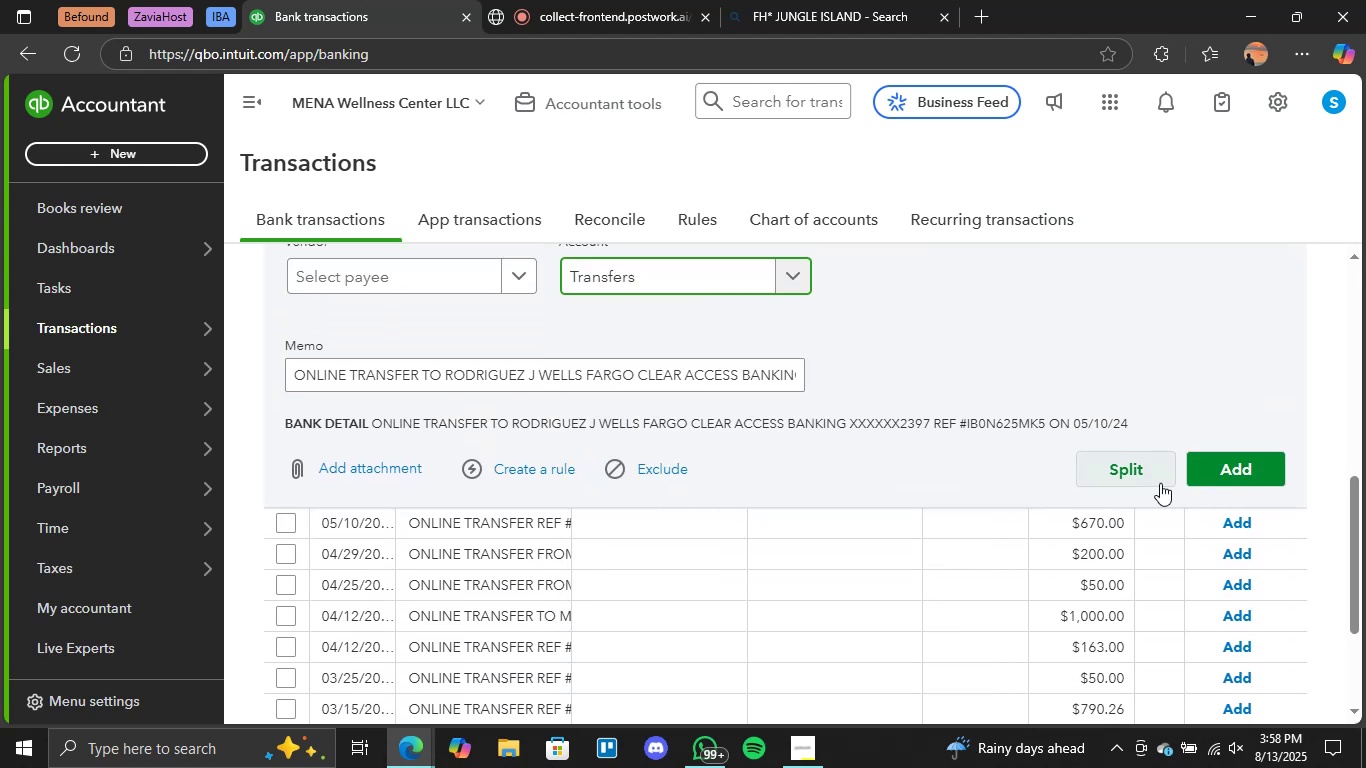 
left_click([1211, 474])
 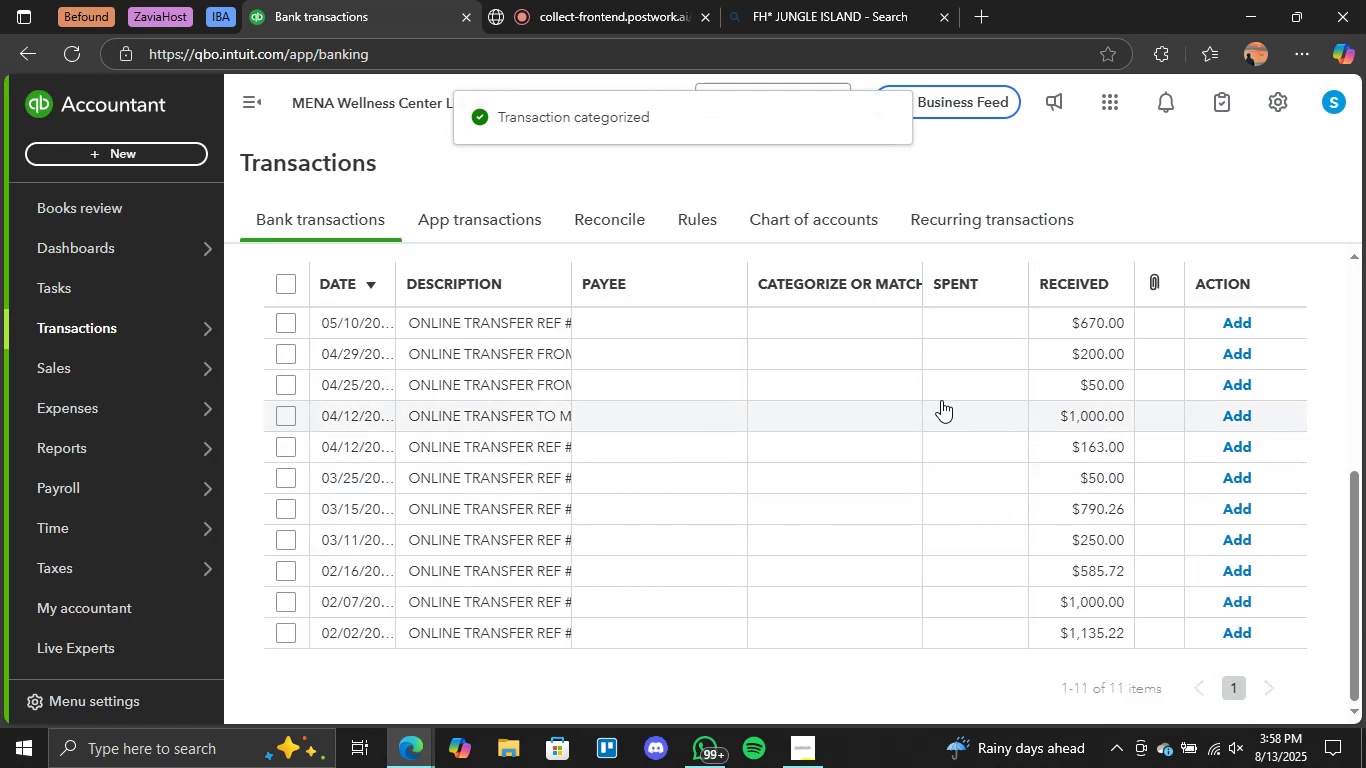 
left_click([848, 321])
 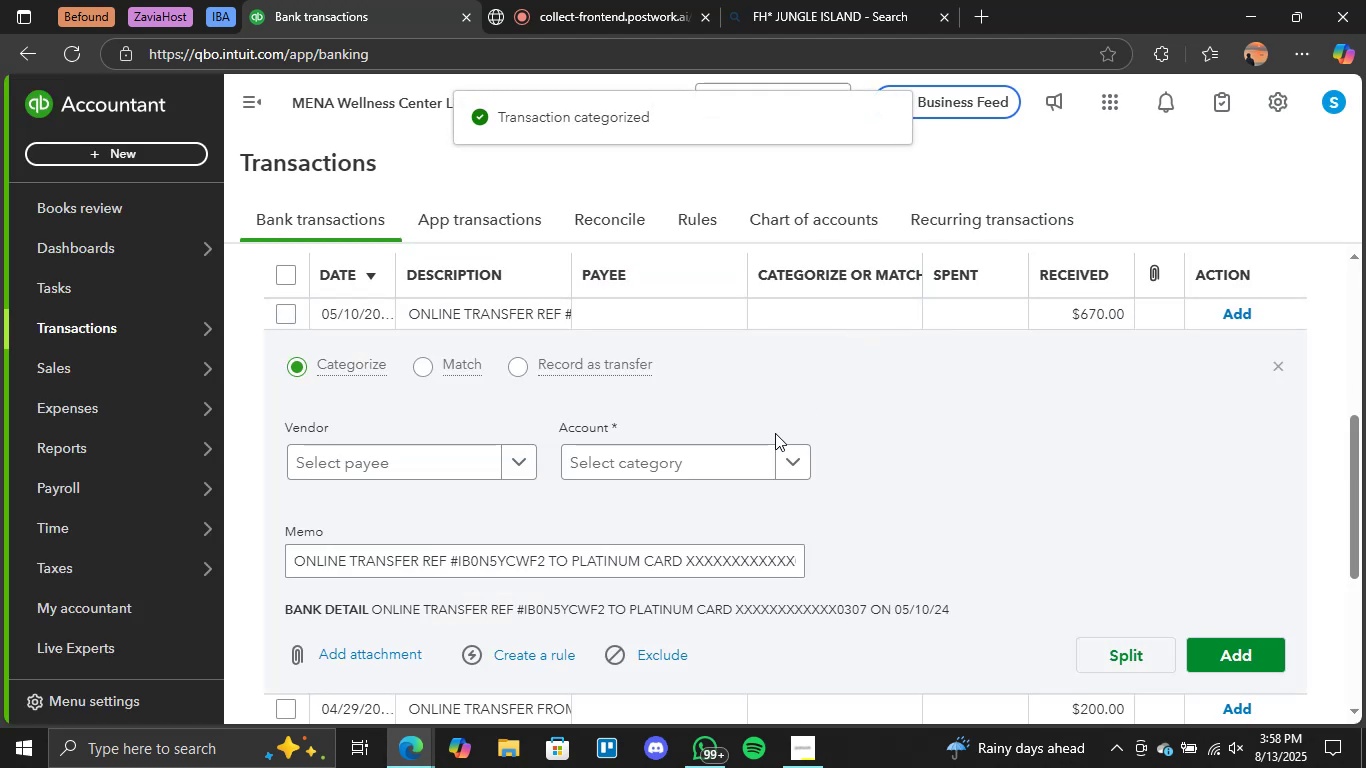 
left_click([790, 456])
 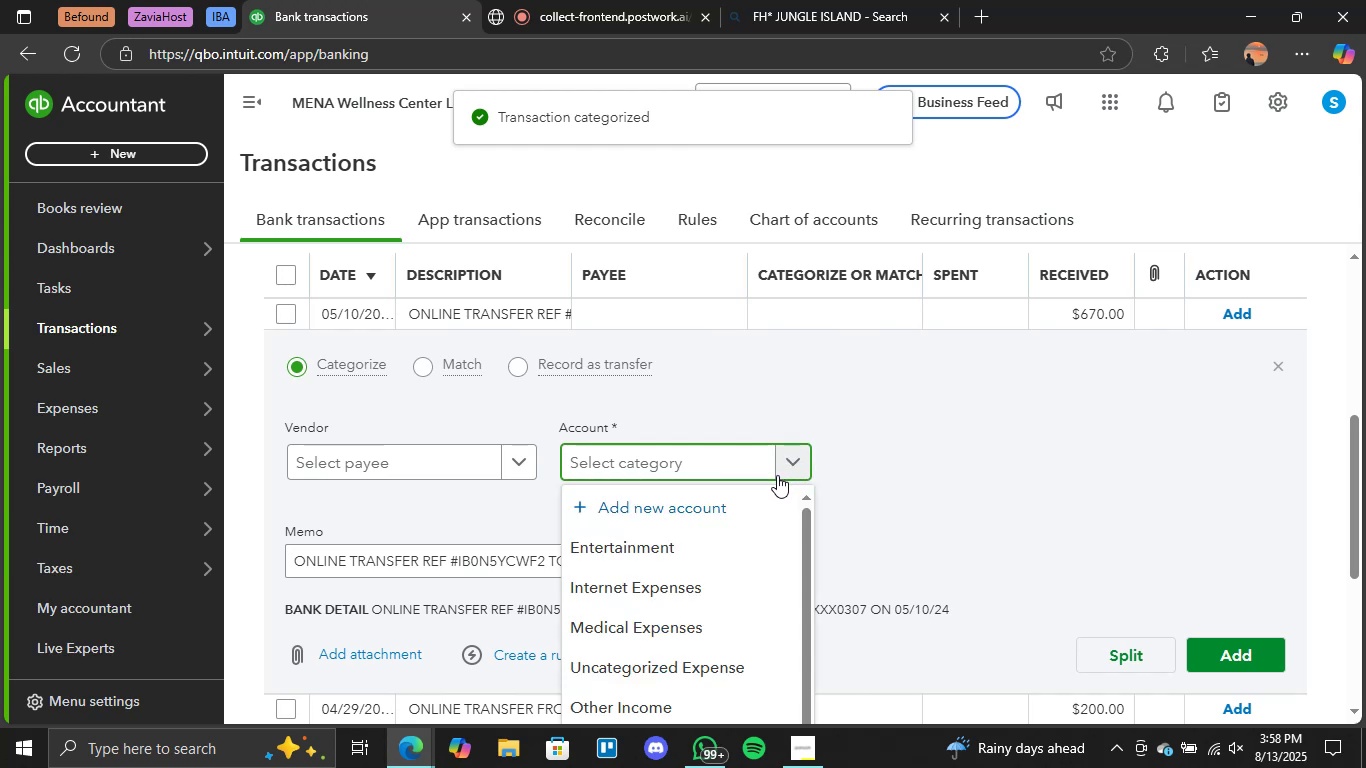 
scroll: coordinate [667, 632], scroll_direction: down, amount: 6.0
 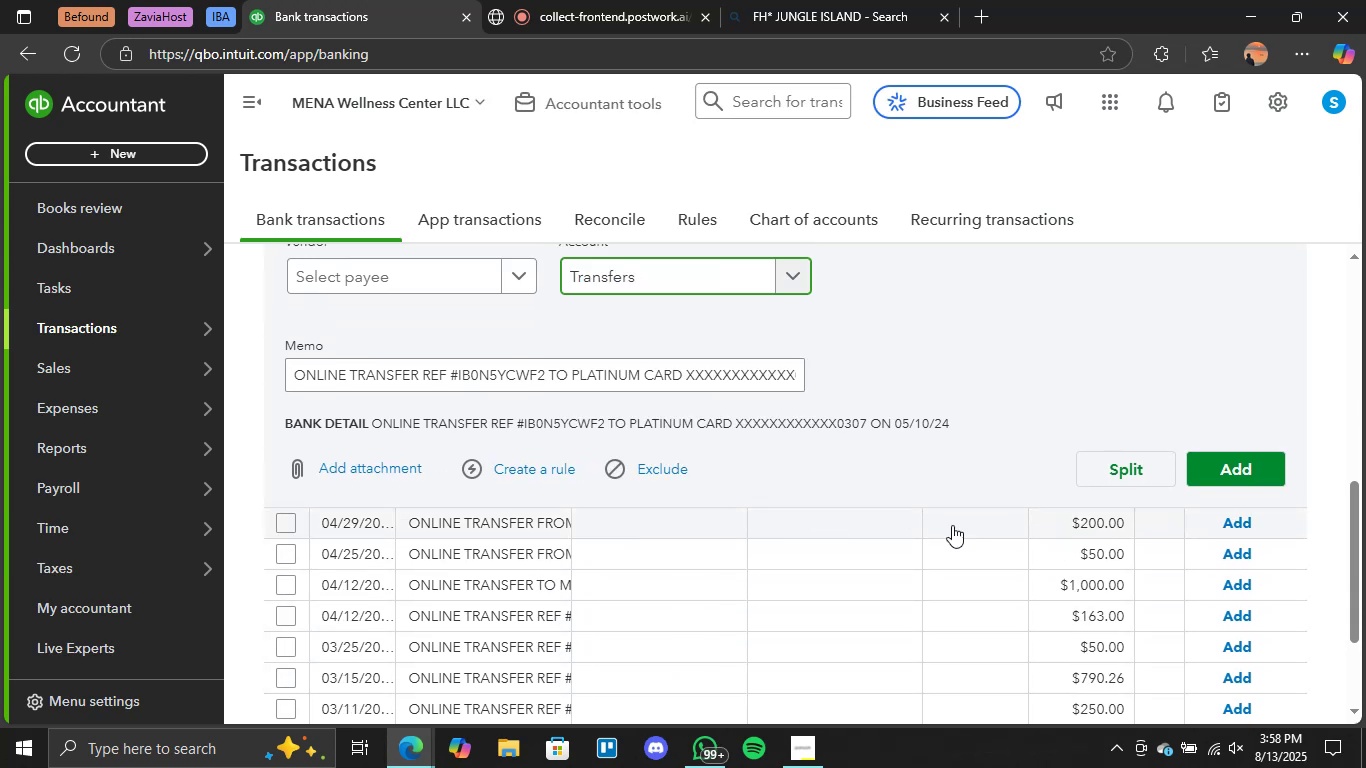 
left_click([1242, 467])
 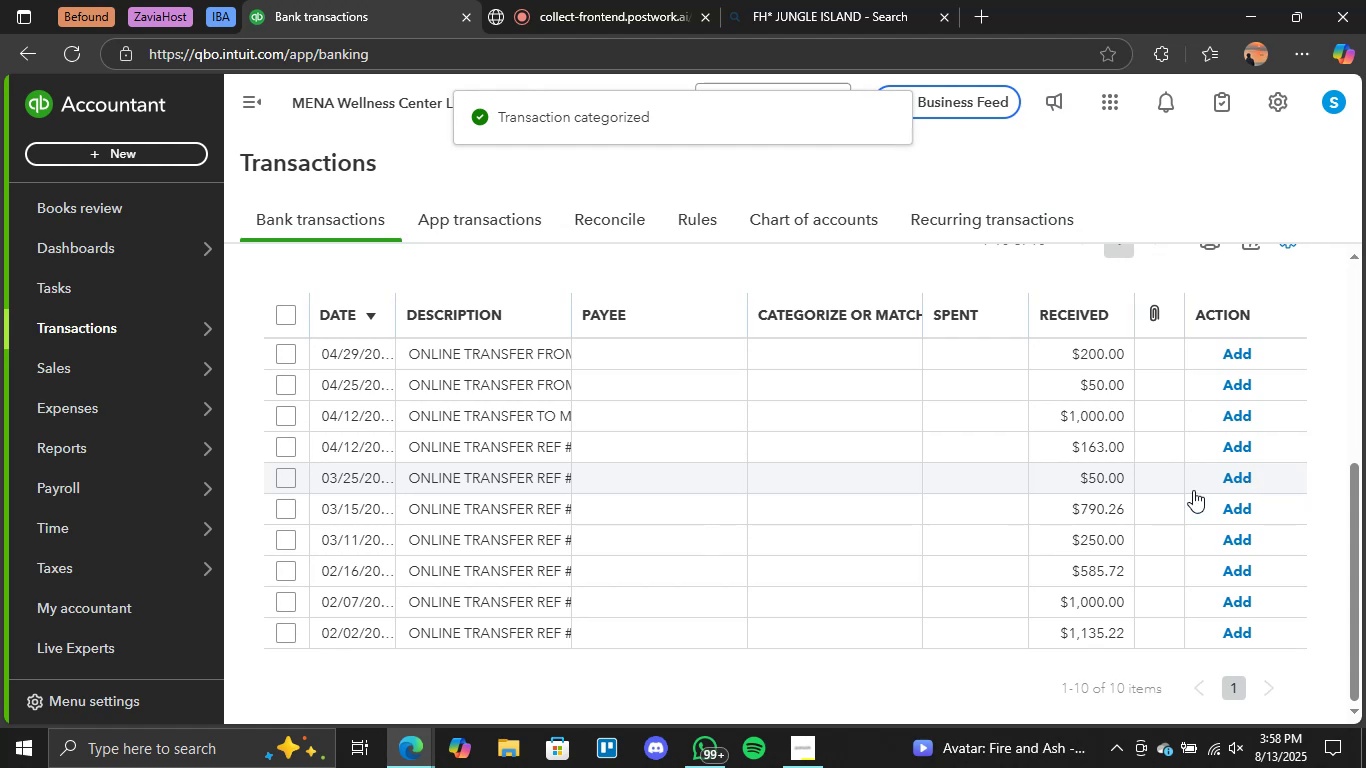 
wait(7.62)
 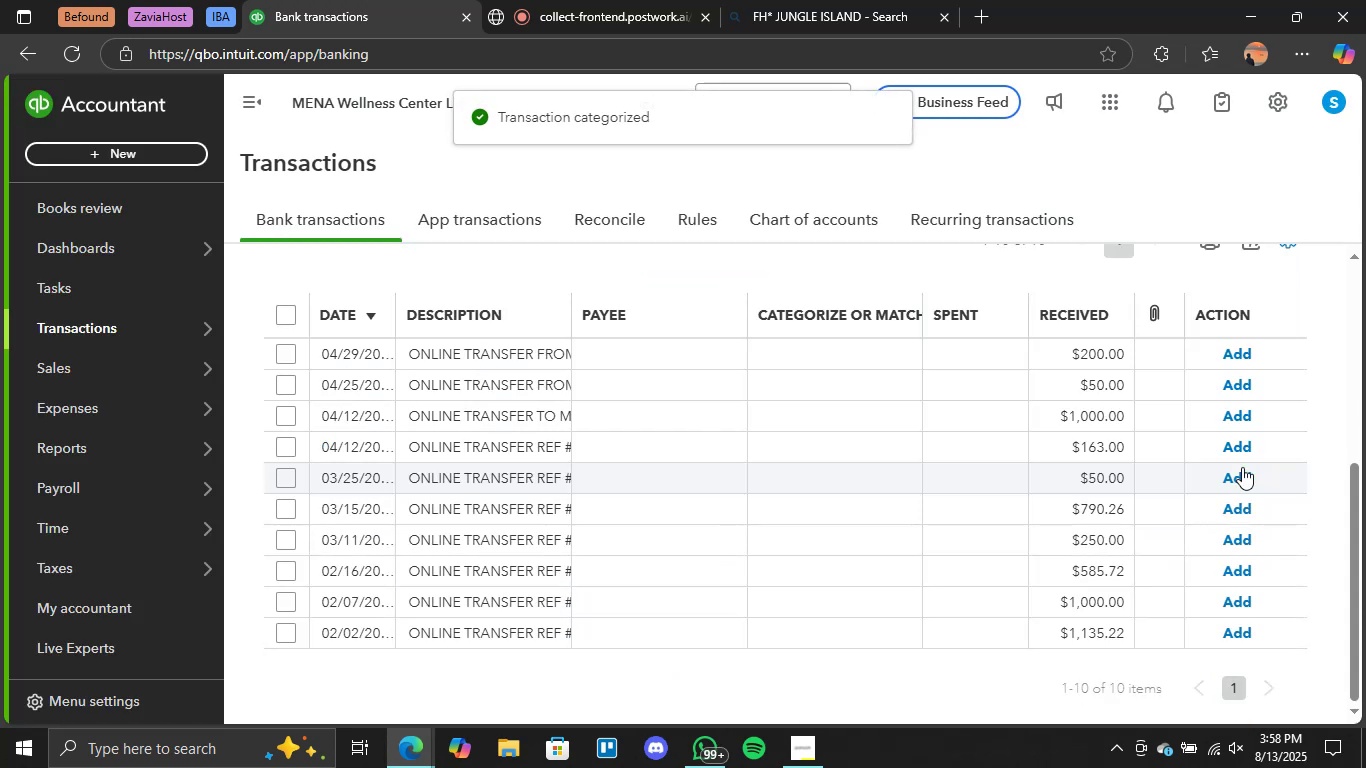 
left_click([796, 467])
 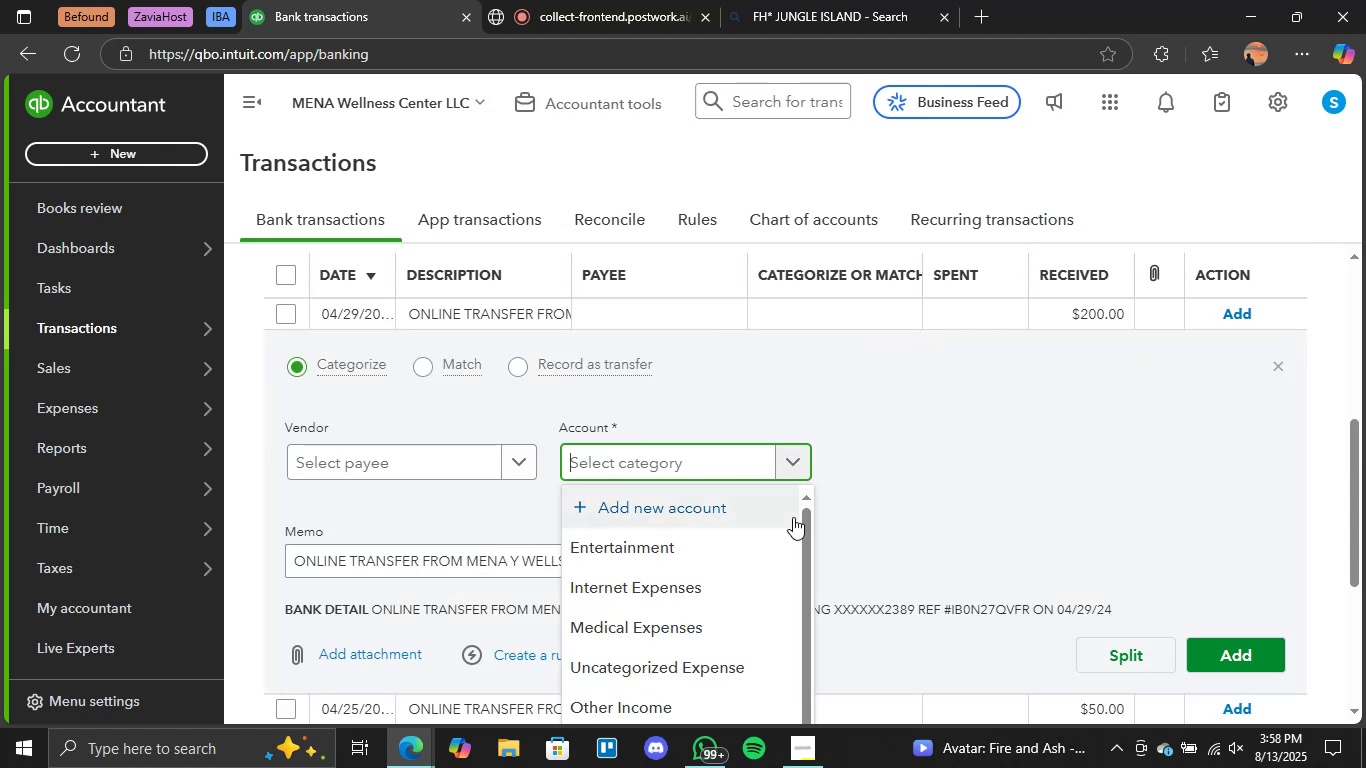 
scroll: coordinate [782, 523], scroll_direction: down, amount: 3.0
 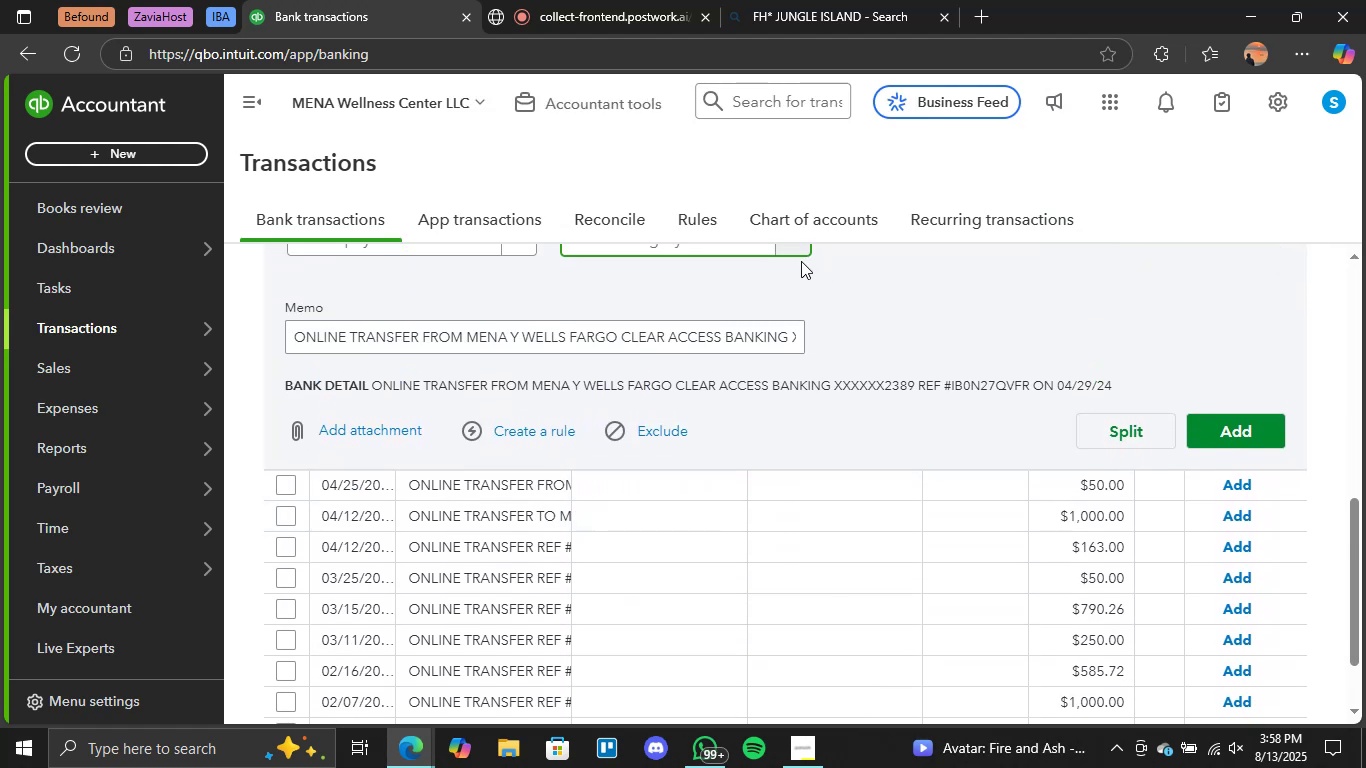 
left_click([795, 250])
 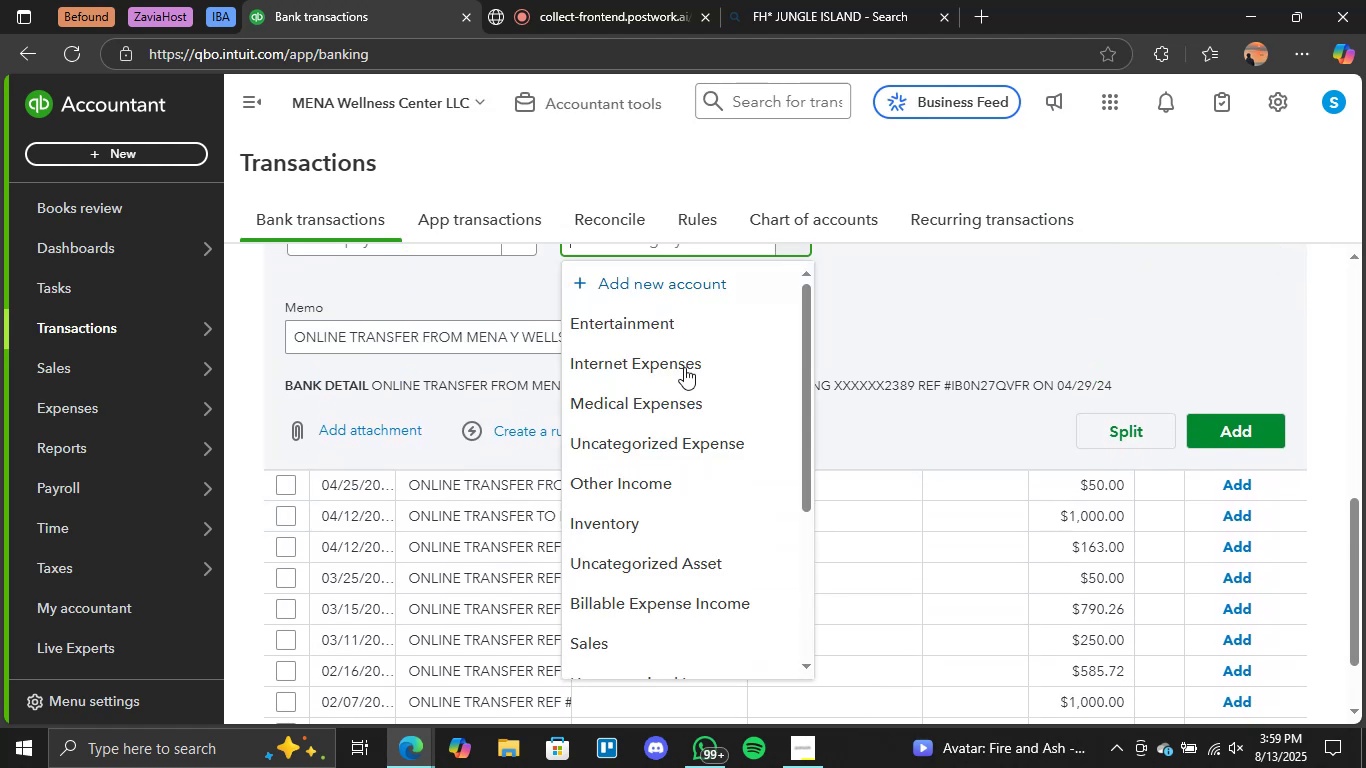 
scroll: coordinate [634, 648], scroll_direction: down, amount: 6.0
 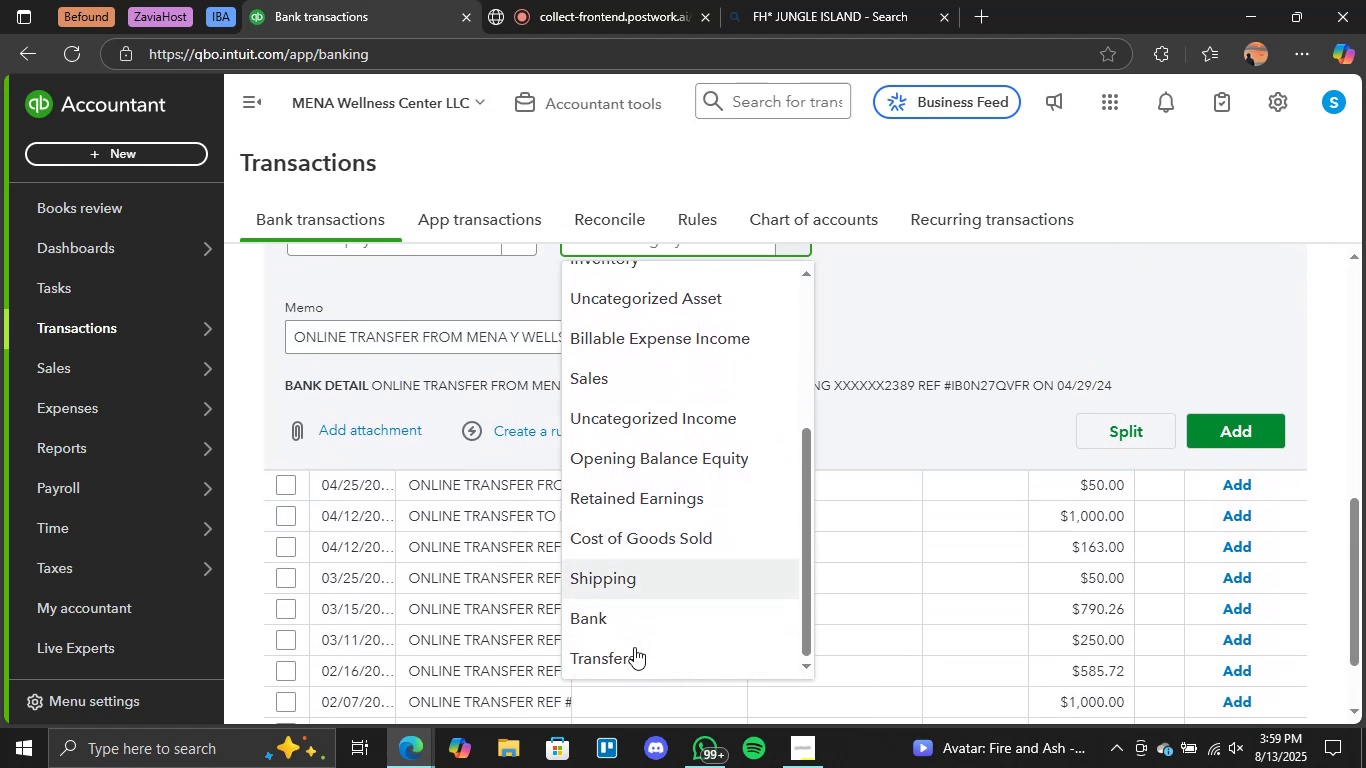 
left_click([633, 648])
 